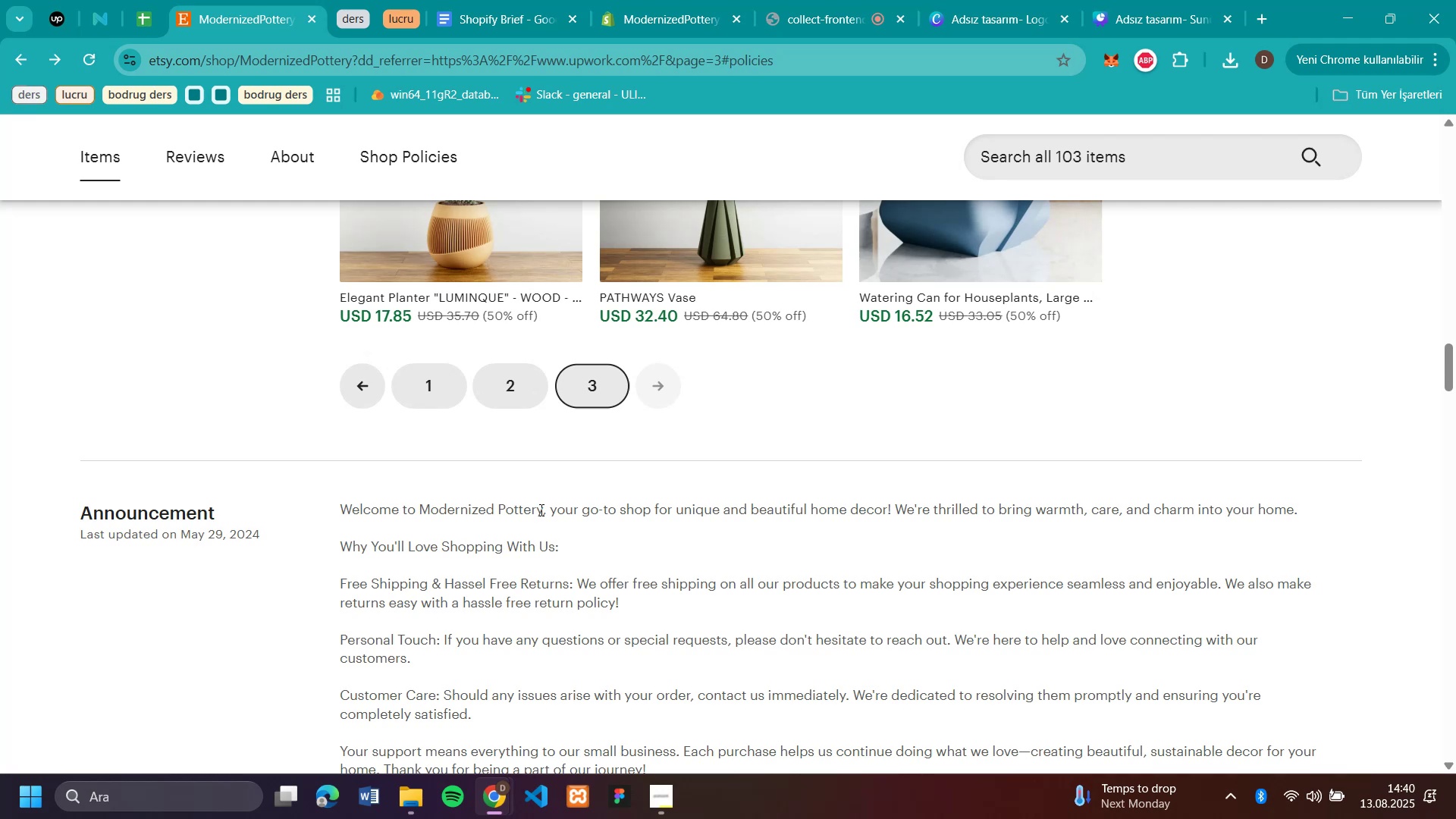 
scroll: coordinate [734, 529], scroll_direction: down, amount: 2.0
 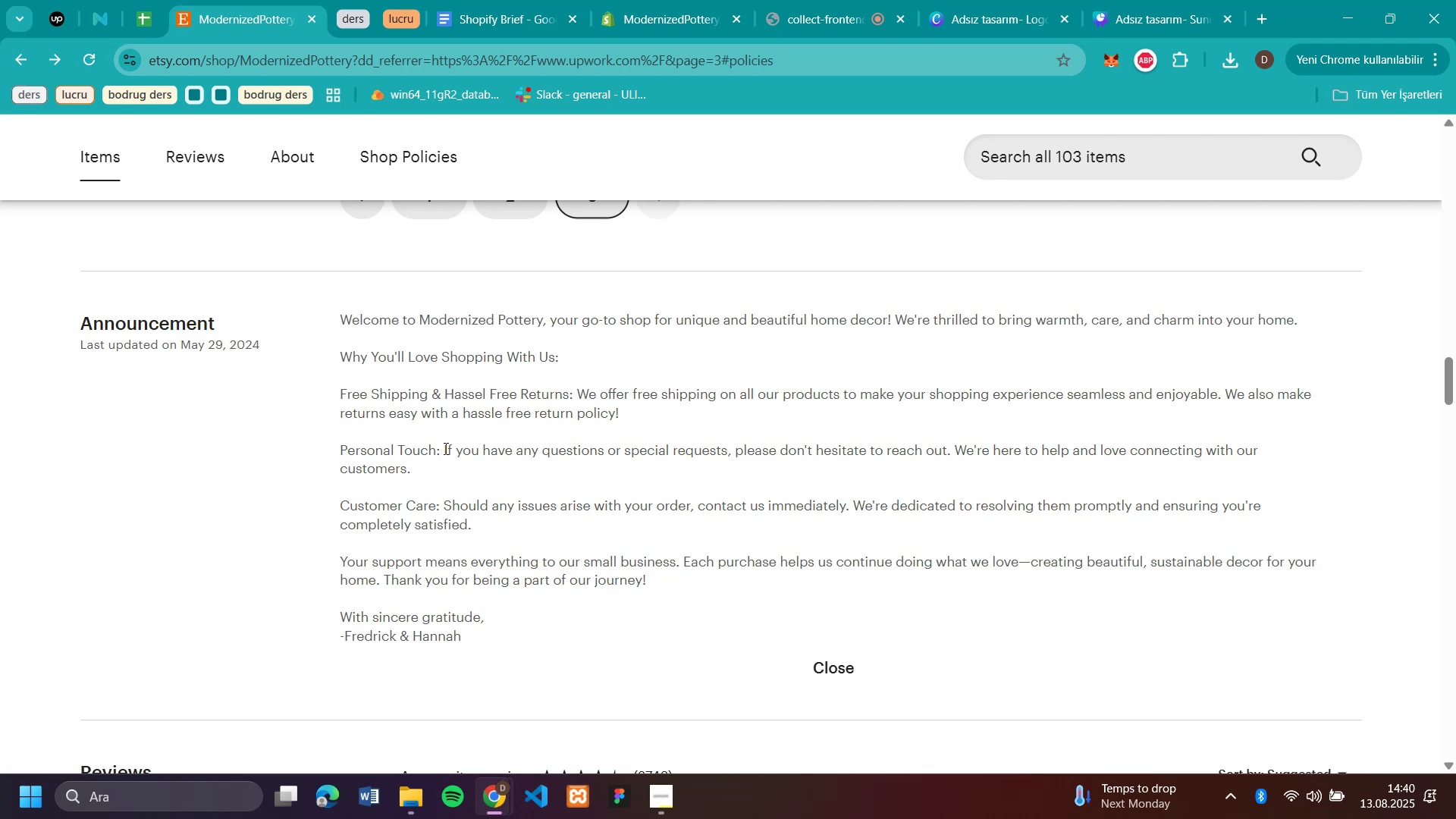 
wait(15.48)
 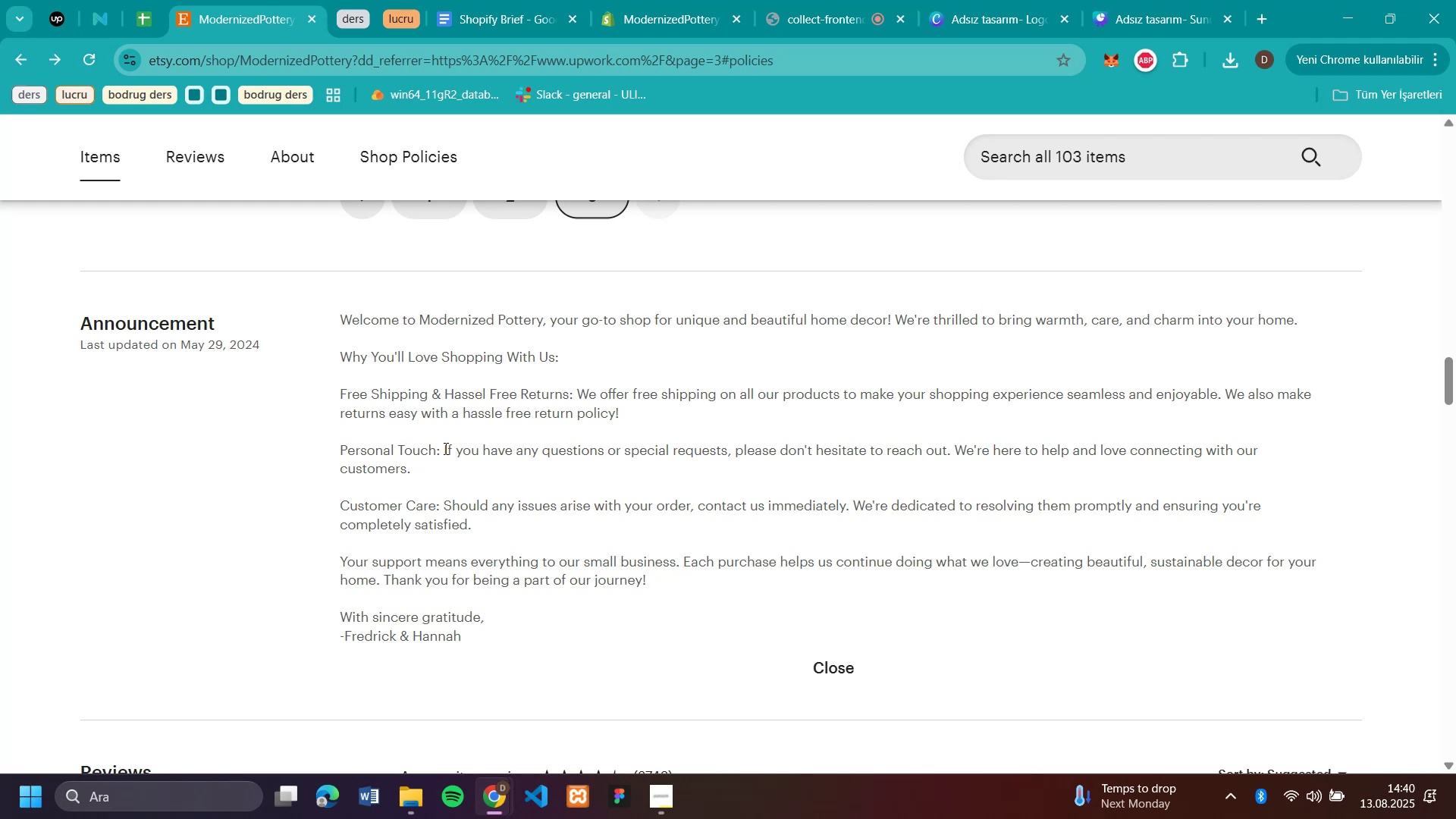 
scroll: coordinate [776, 243], scroll_direction: up, amount: 35.0
 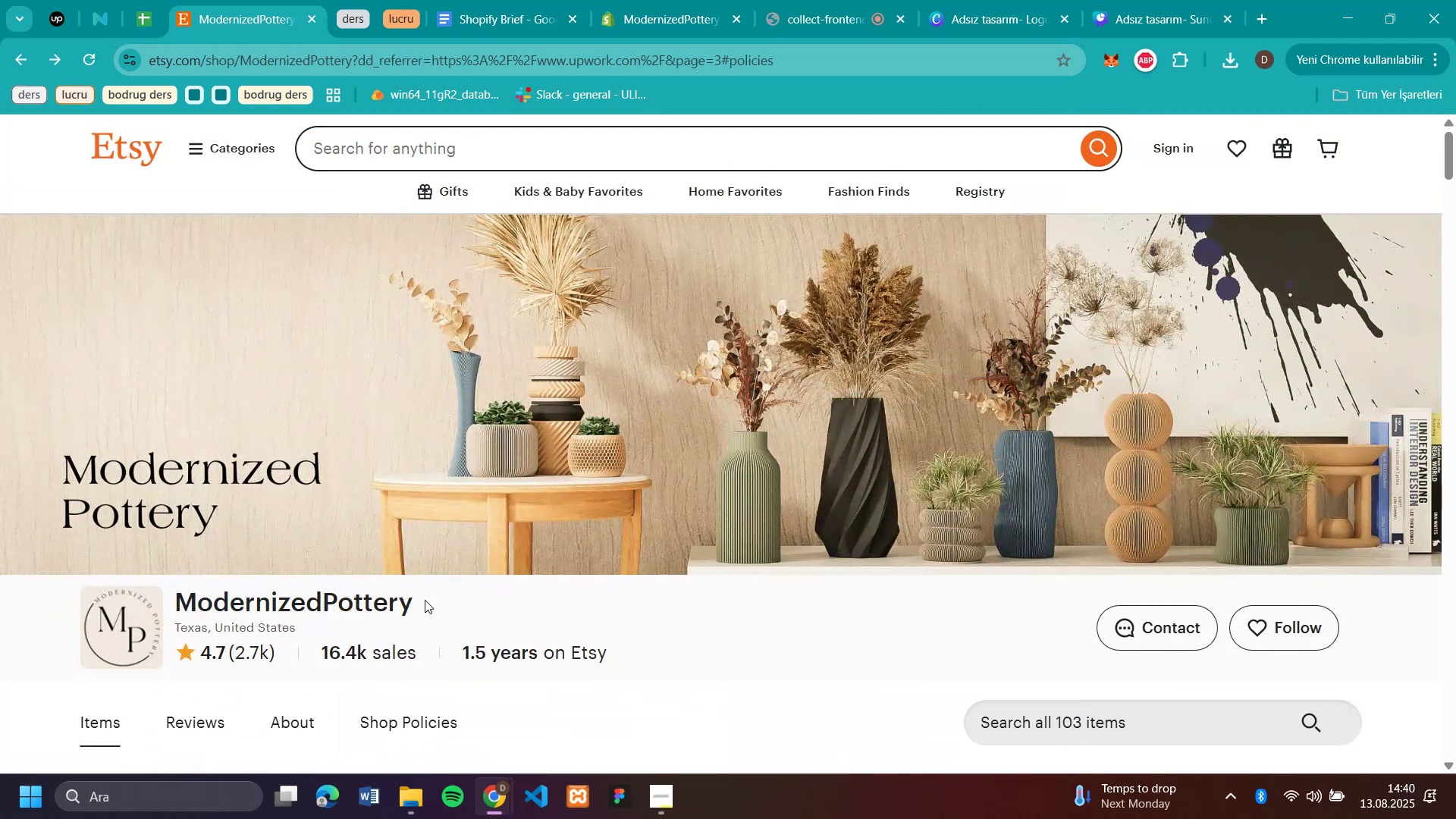 
left_click_drag(start_coordinate=[444, 592], to_coordinate=[181, 603])
 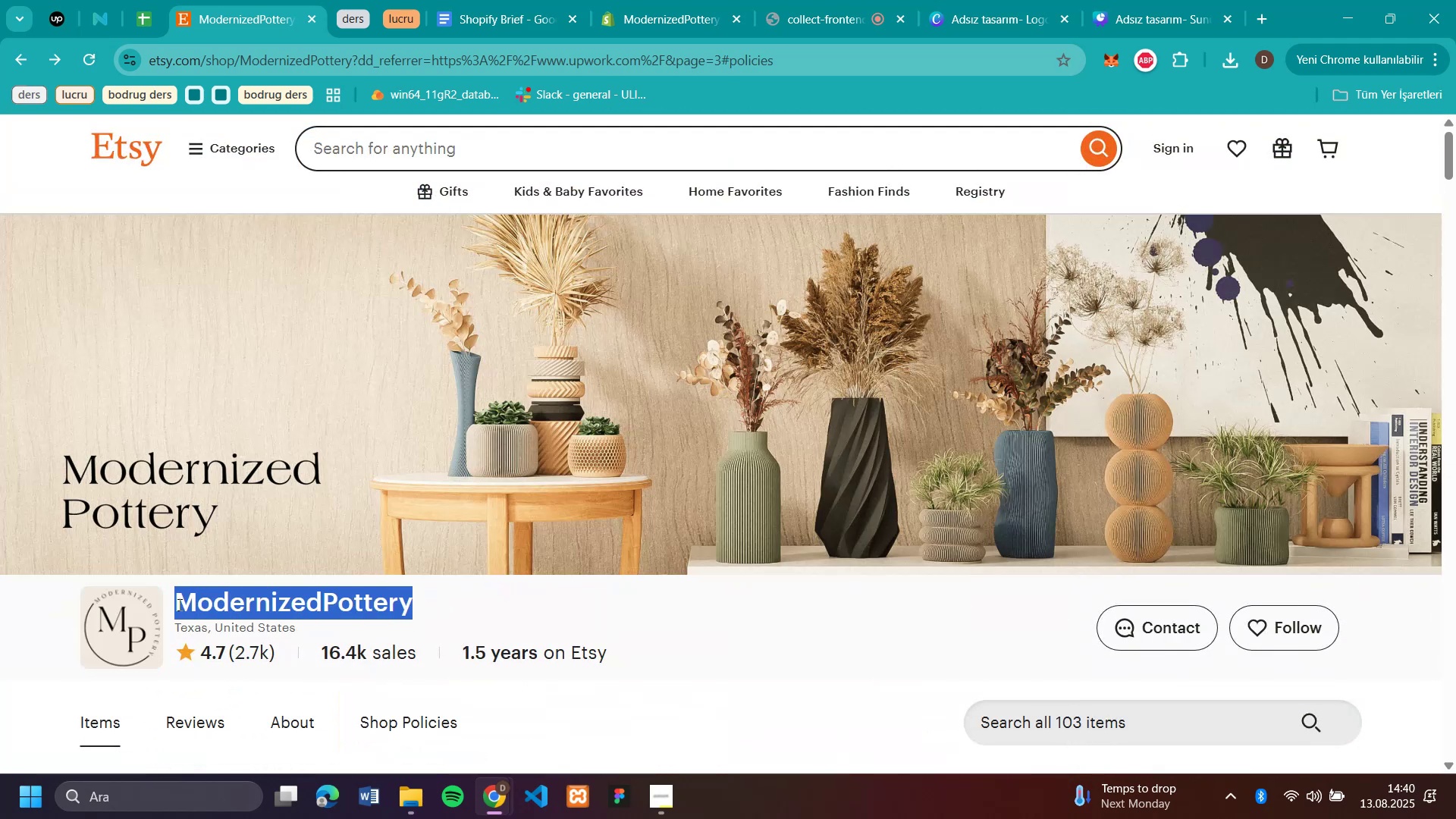 
key(Control+C)
 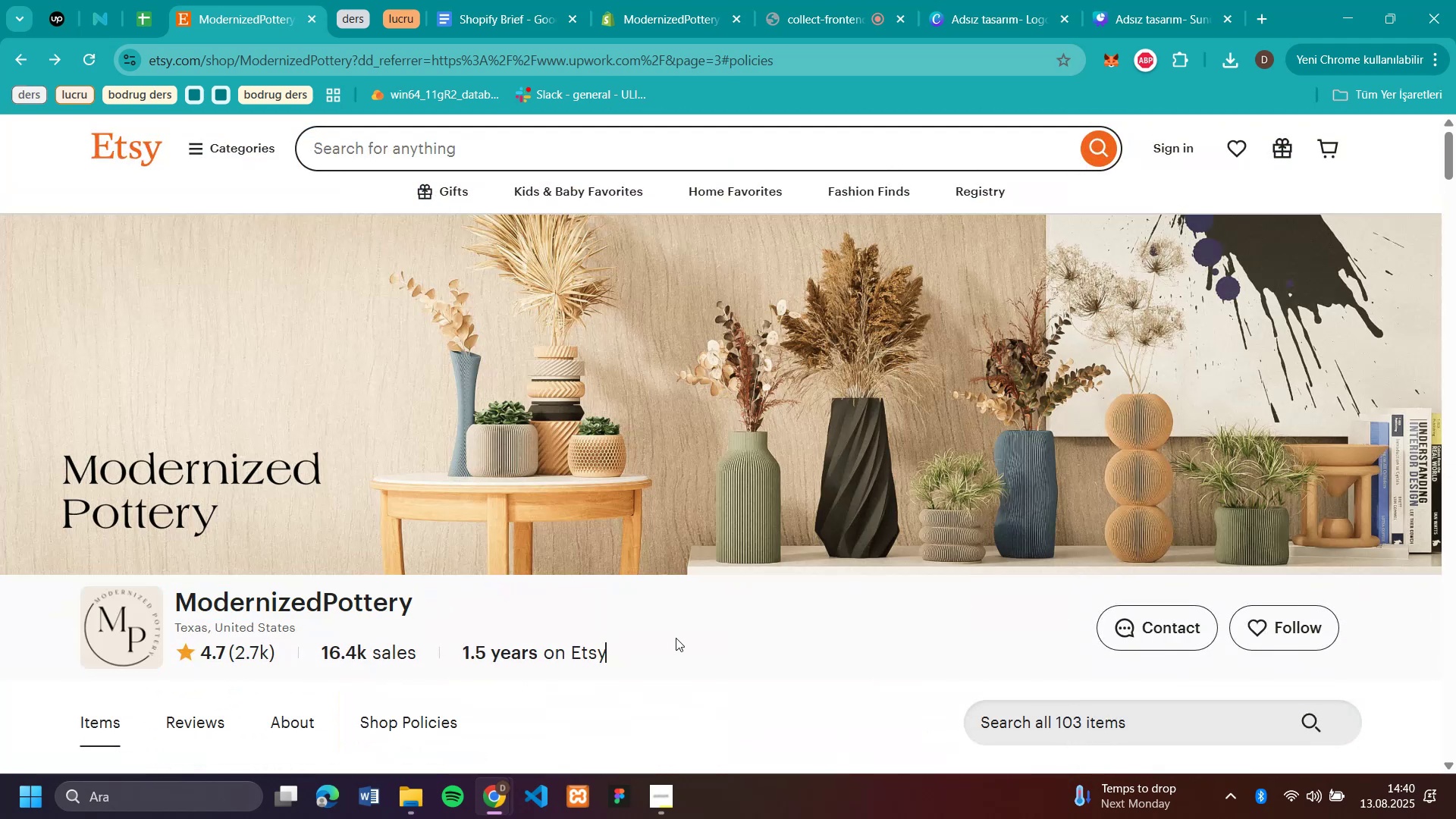 
left_click([676, 638])
 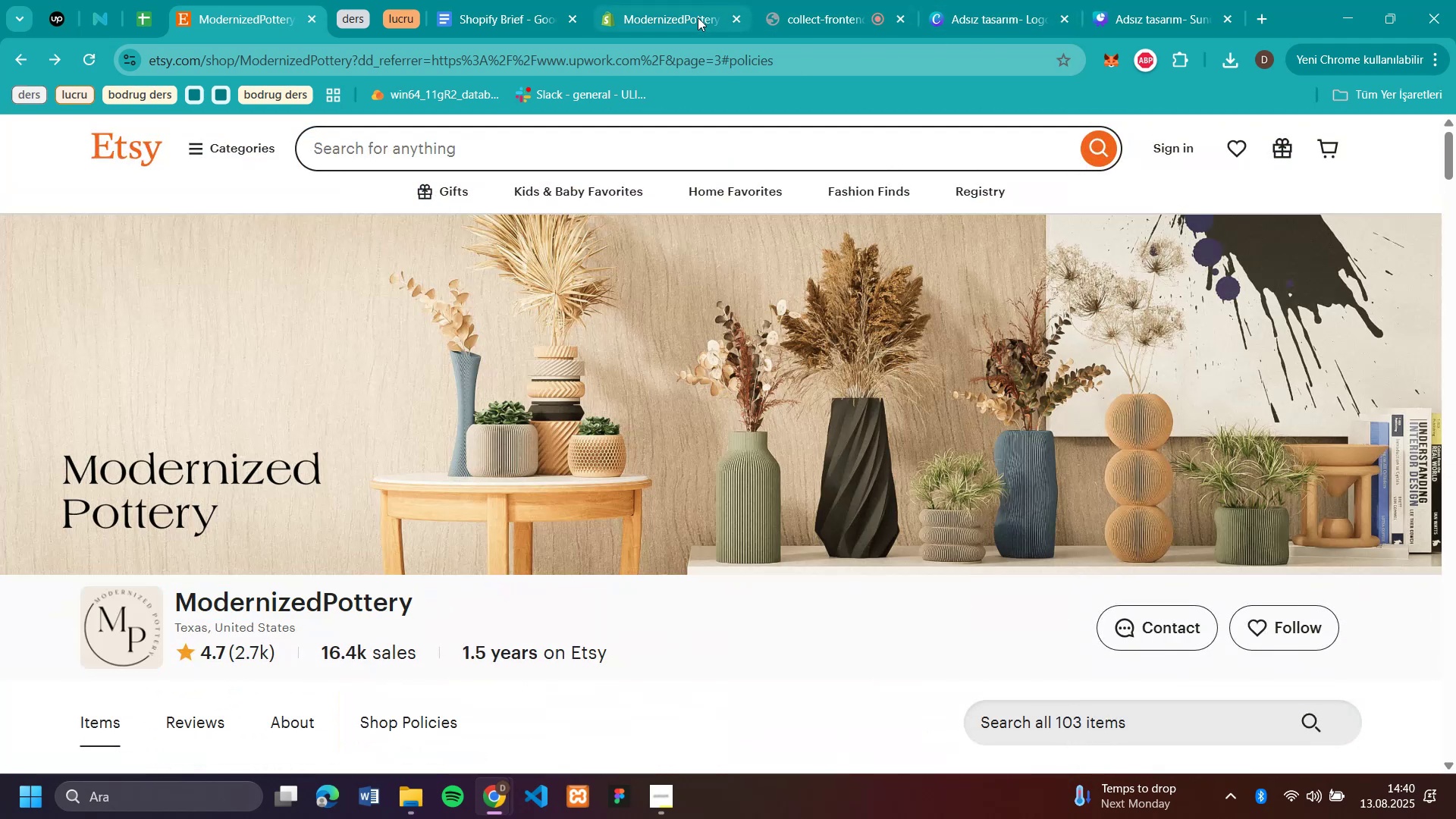 
left_click([689, 19])
 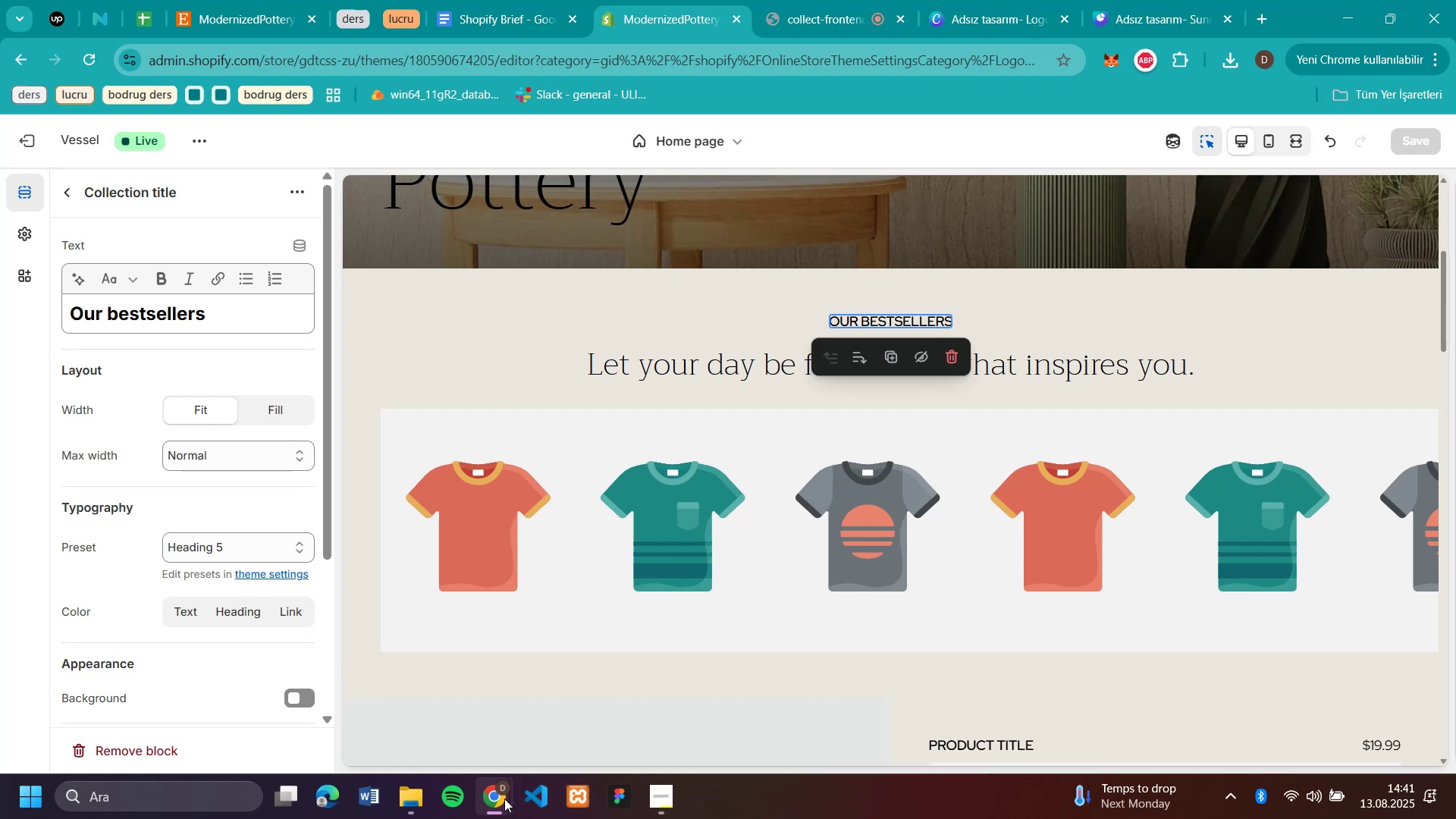 
wait(5.34)
 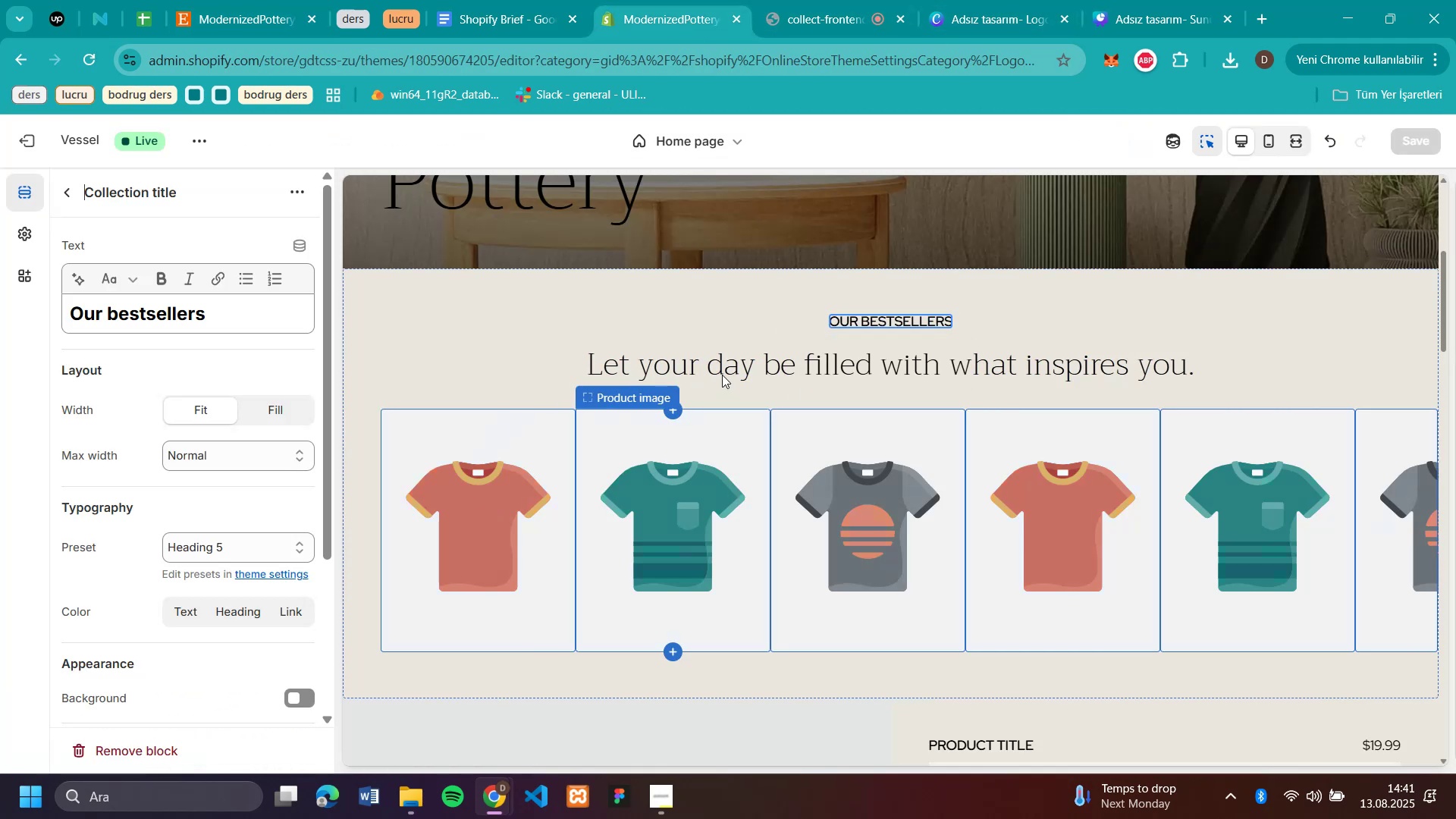 
right_click([500, 799])
 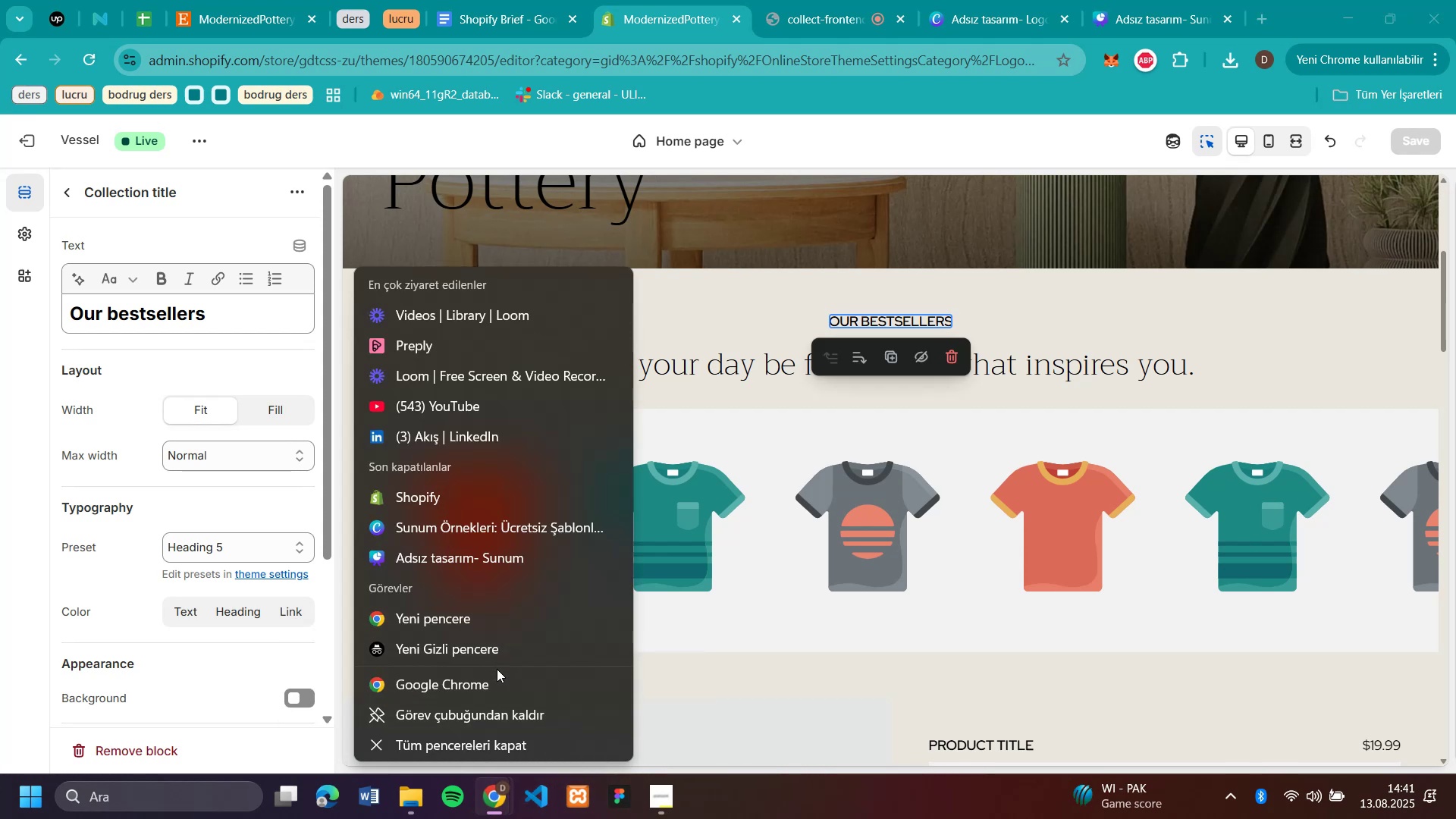 
left_click([497, 673])
 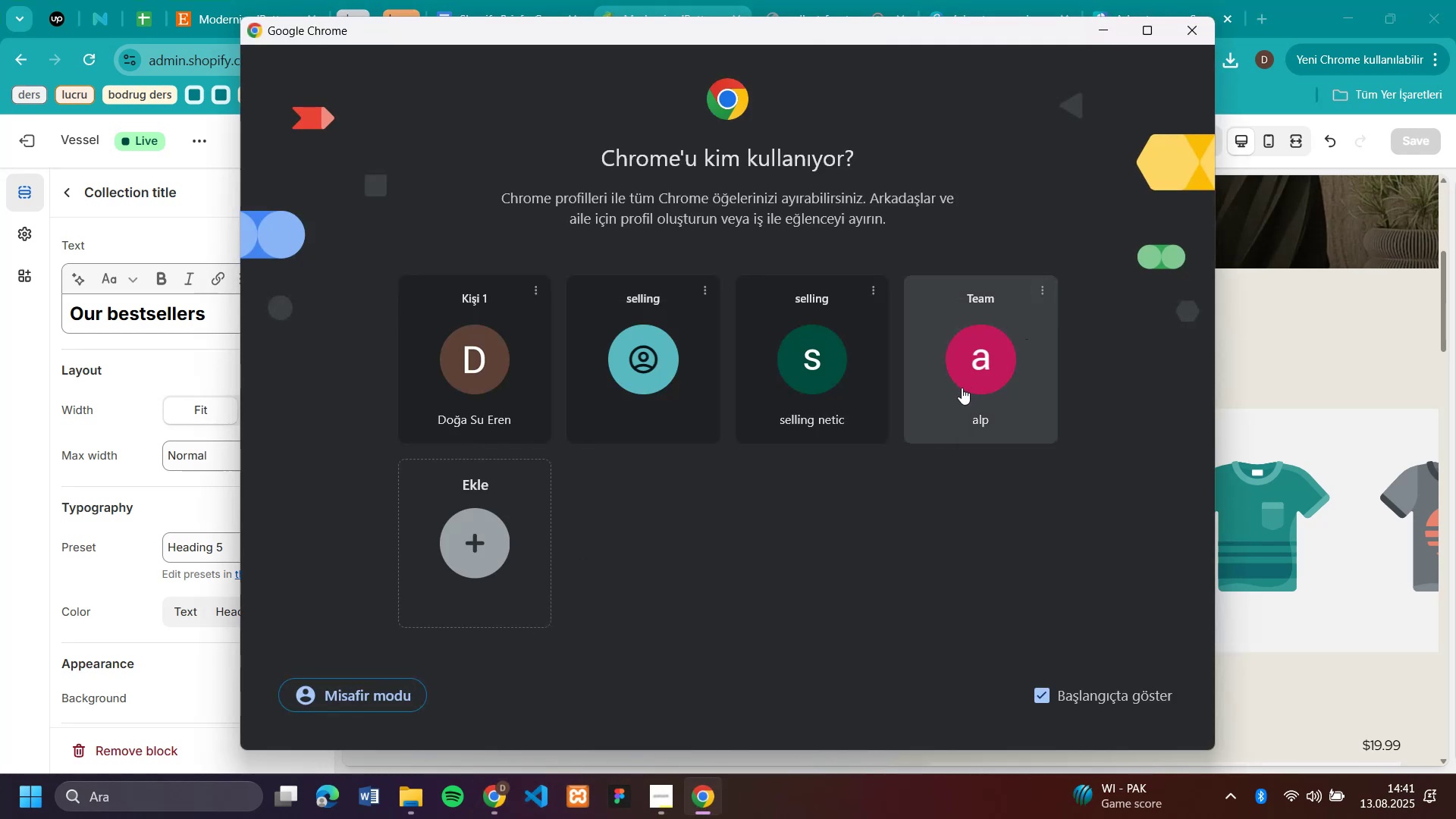 
left_click([962, 388])
 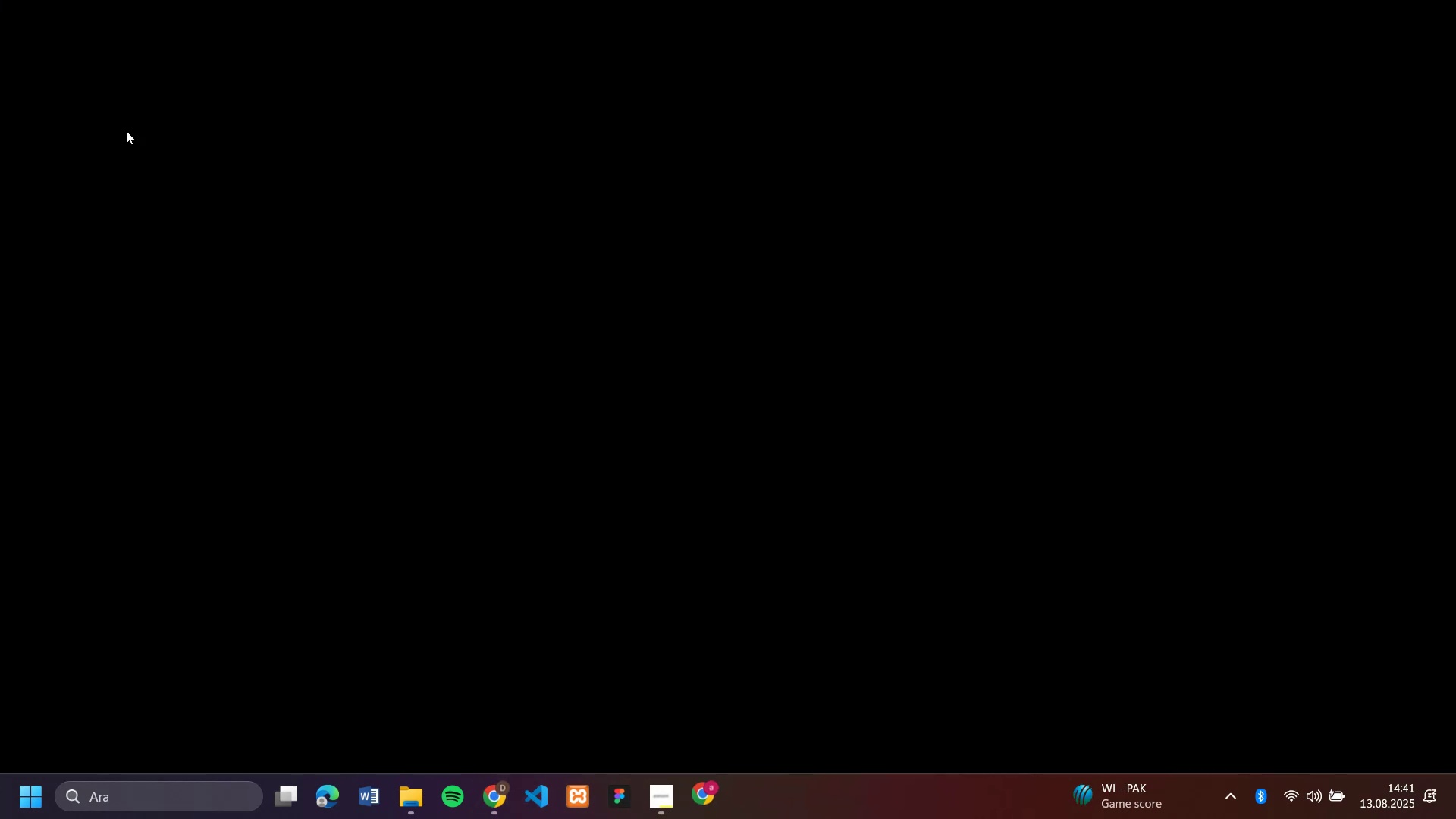 
mouse_move([136, 183])
 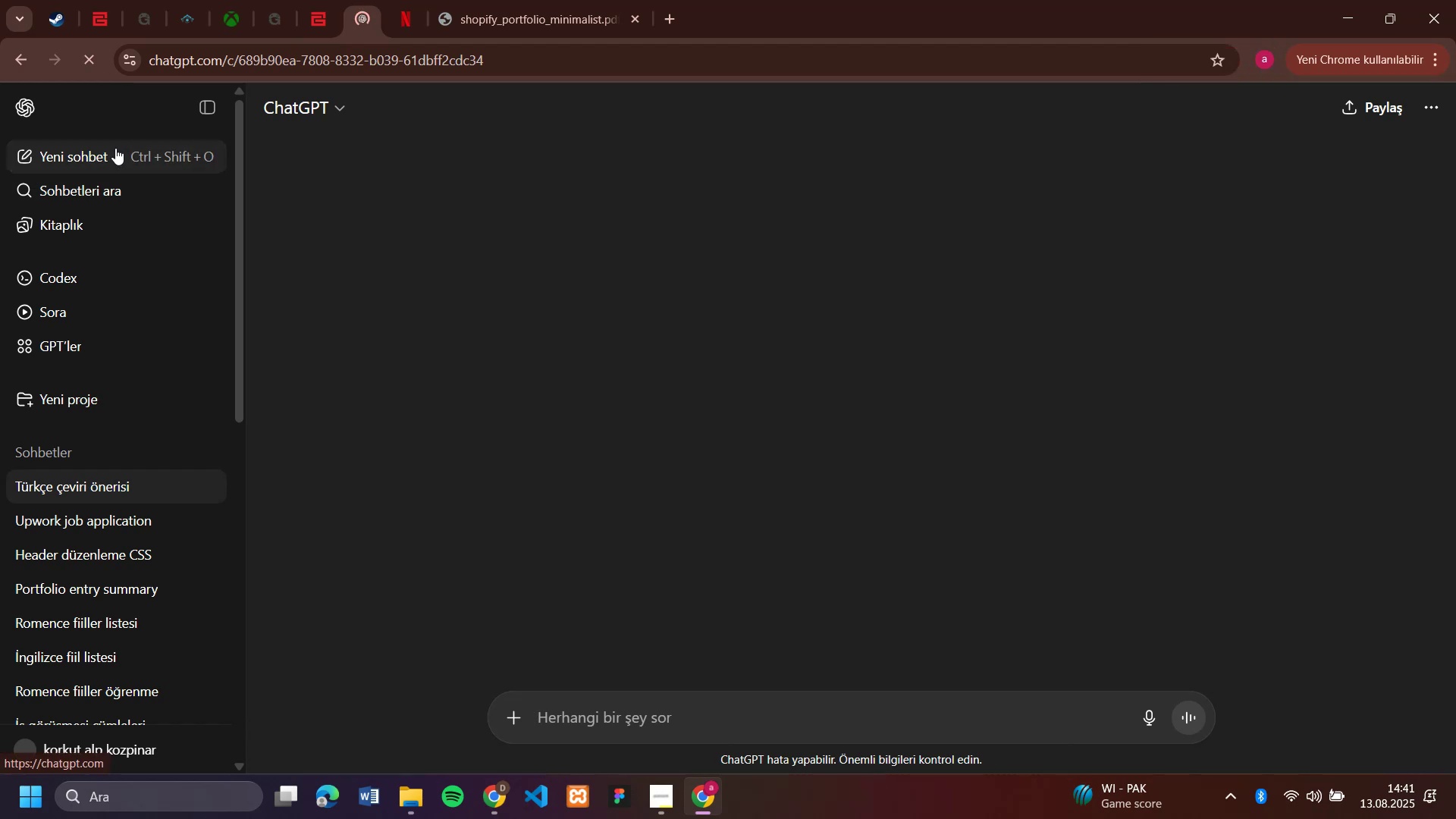 
left_click([115, 148])
 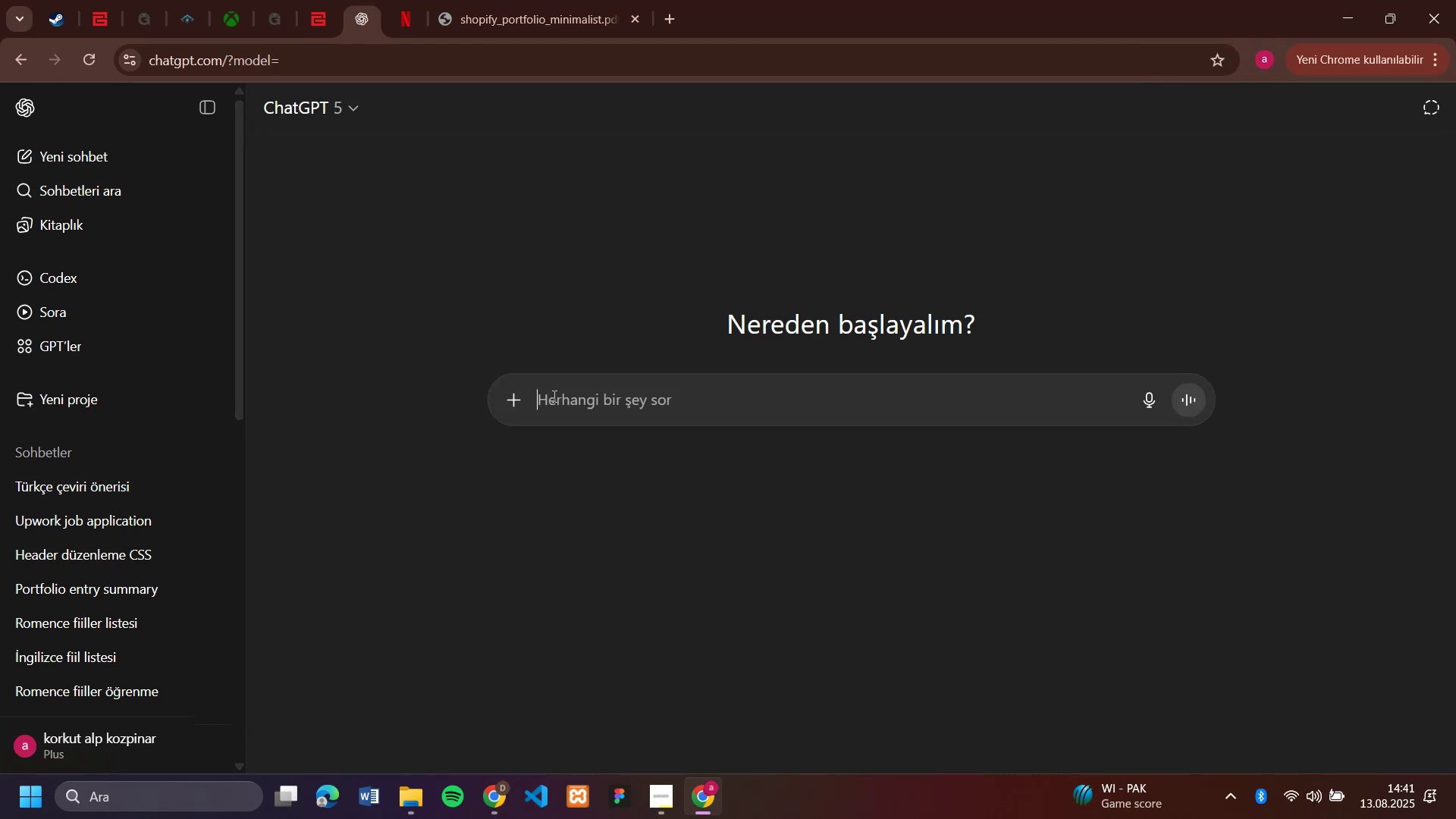 
key(Control+V)
 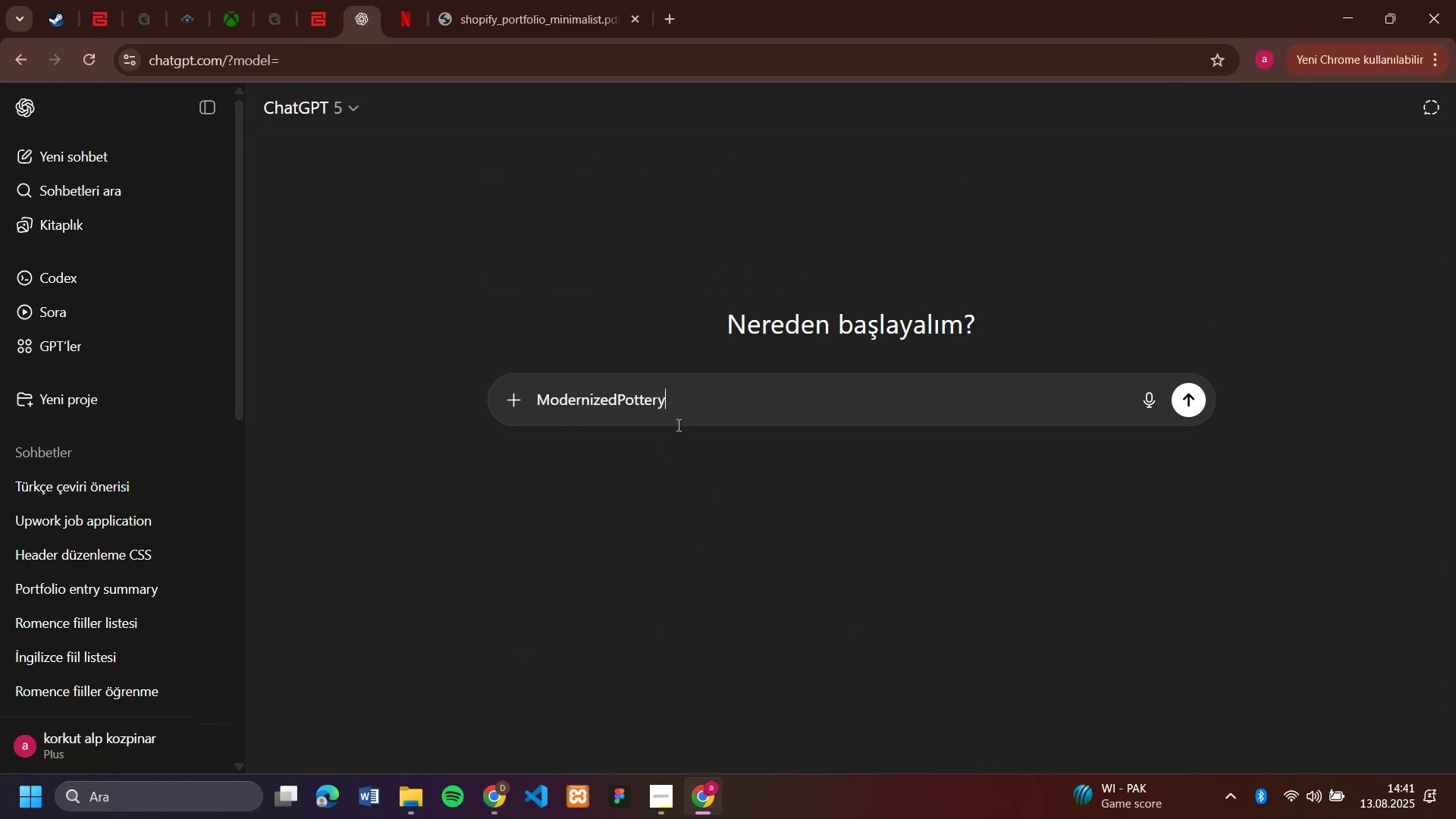 
type( ma[azasi '\'n kisa slogon g'b' ke)
key(Backspace)
key(Backspace)
type(b'r c]mle yaz)
 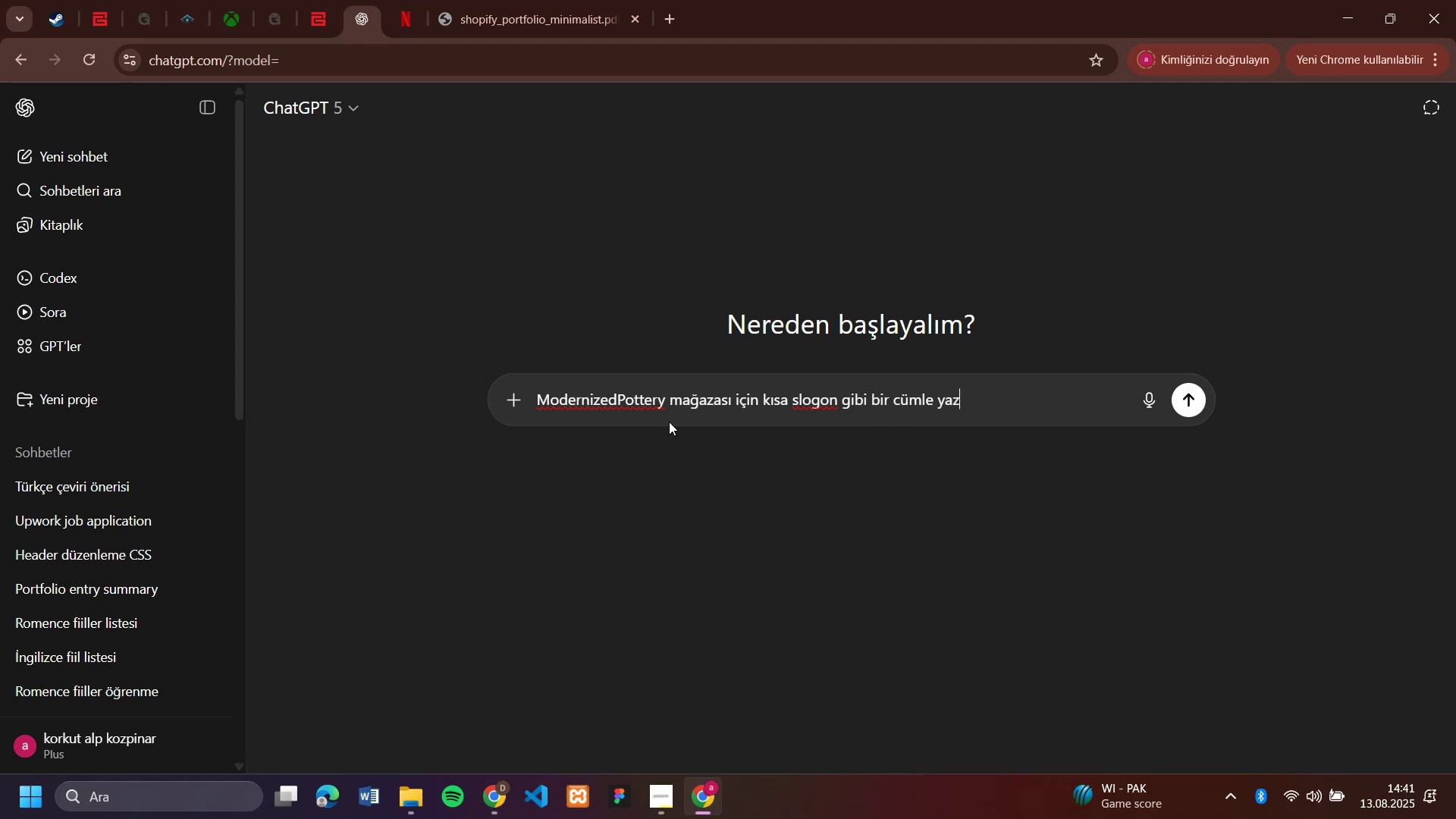 
key(Enter)
 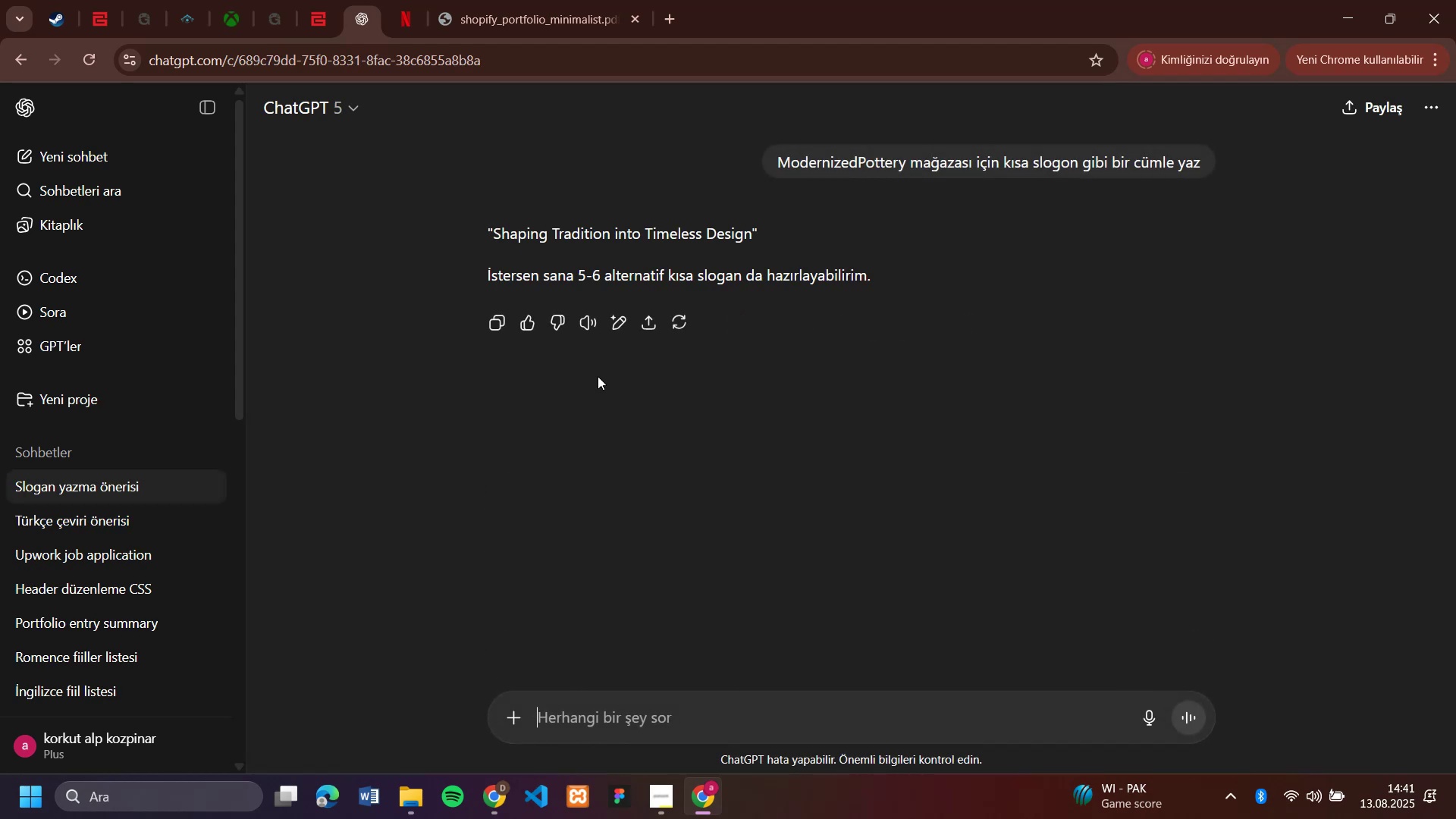 
wait(7.47)
 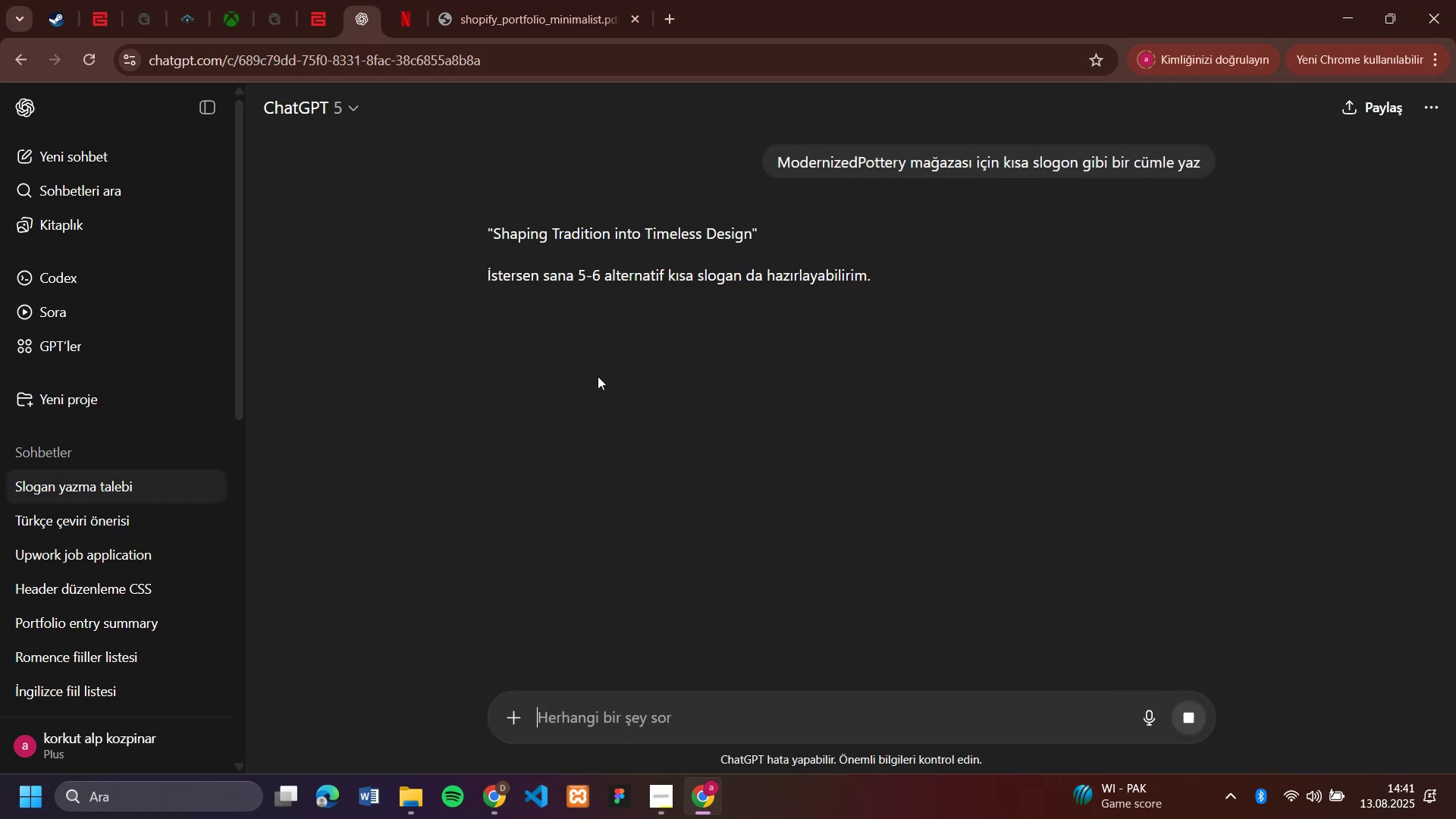 
type(evet)
 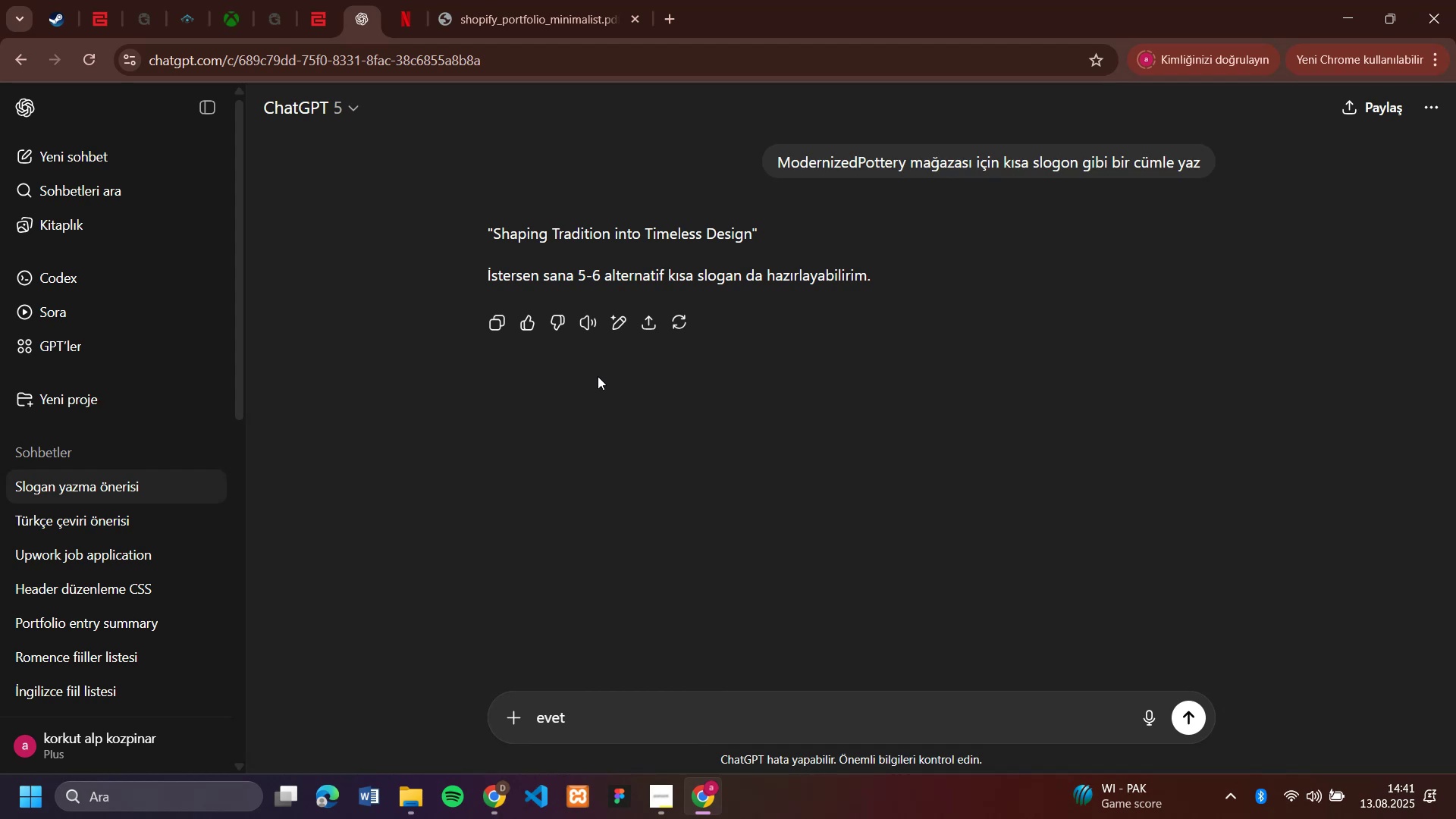 
key(Enter)
 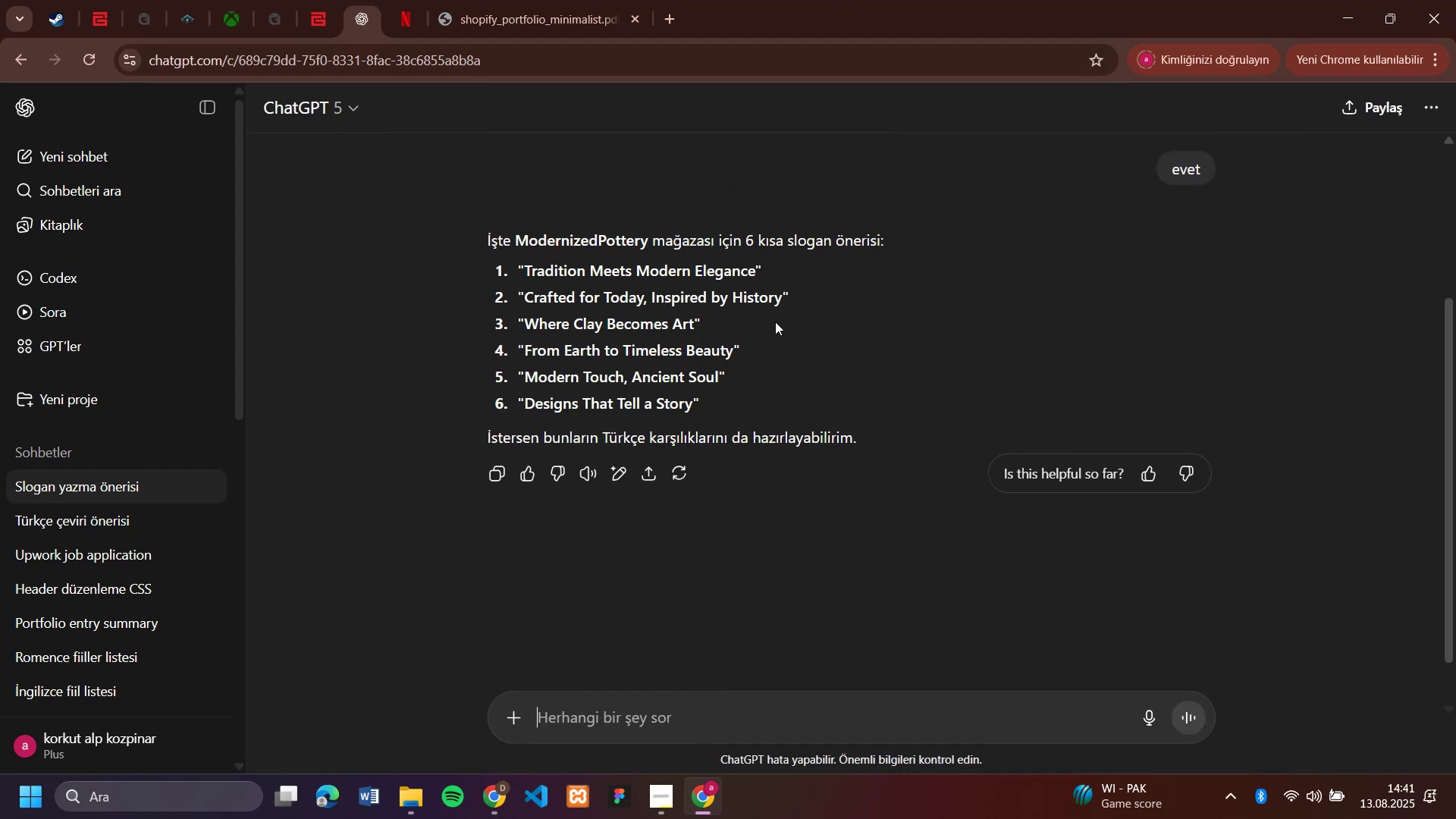 
wait(8.59)
 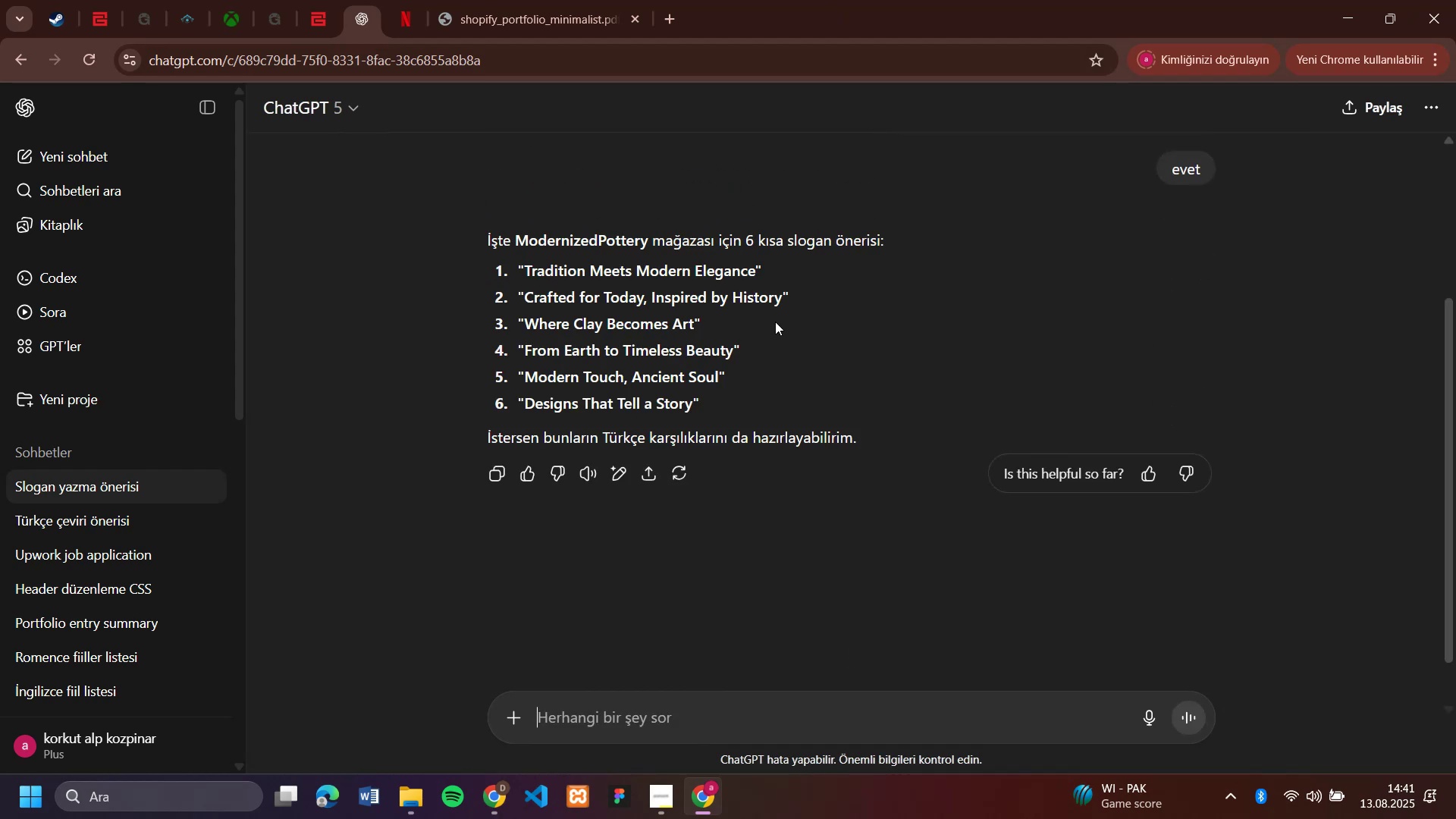 
left_click_drag(start_coordinate=[783, 301], to_coordinate=[526, 290])
 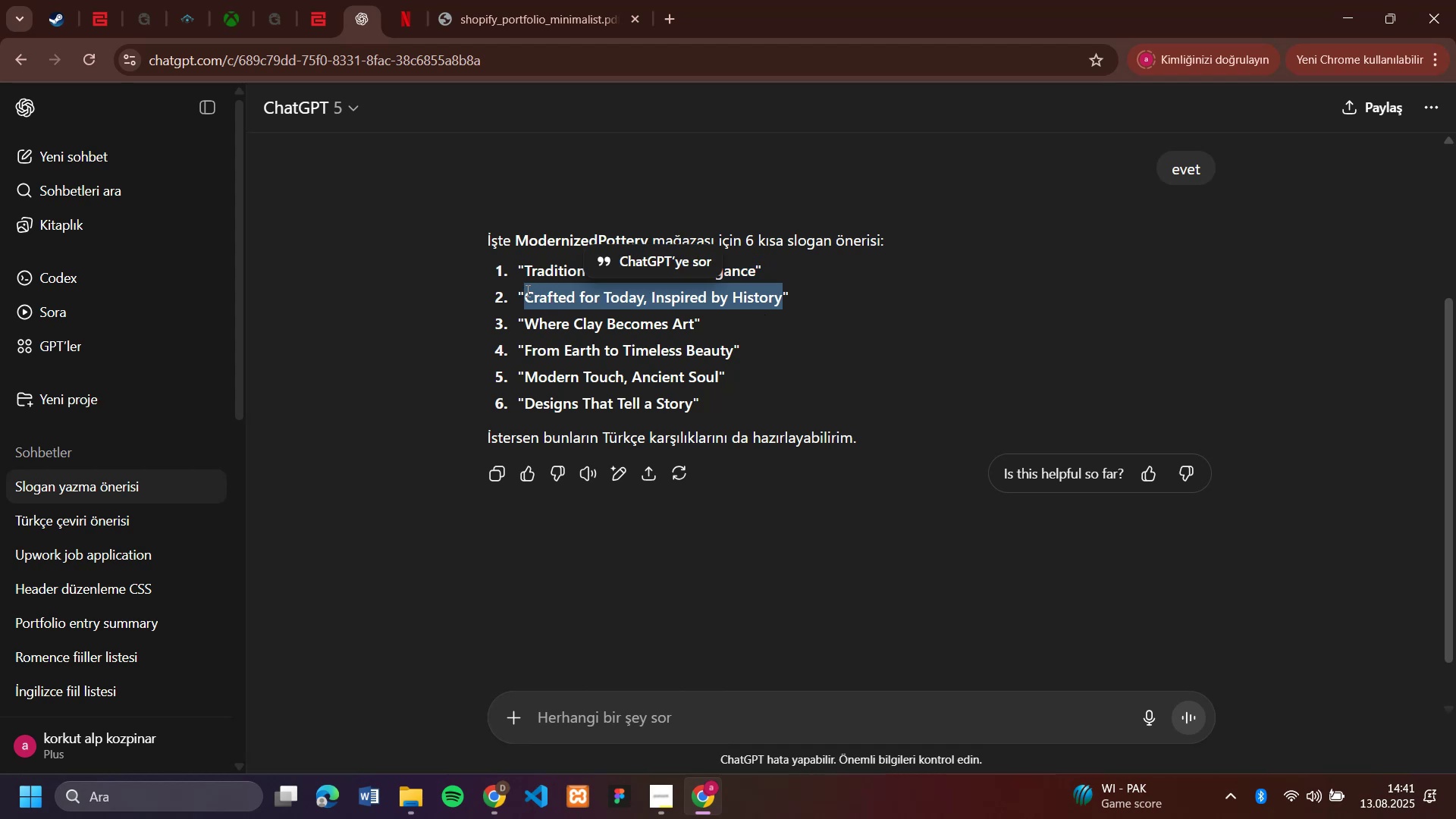 
key(Control+C)
 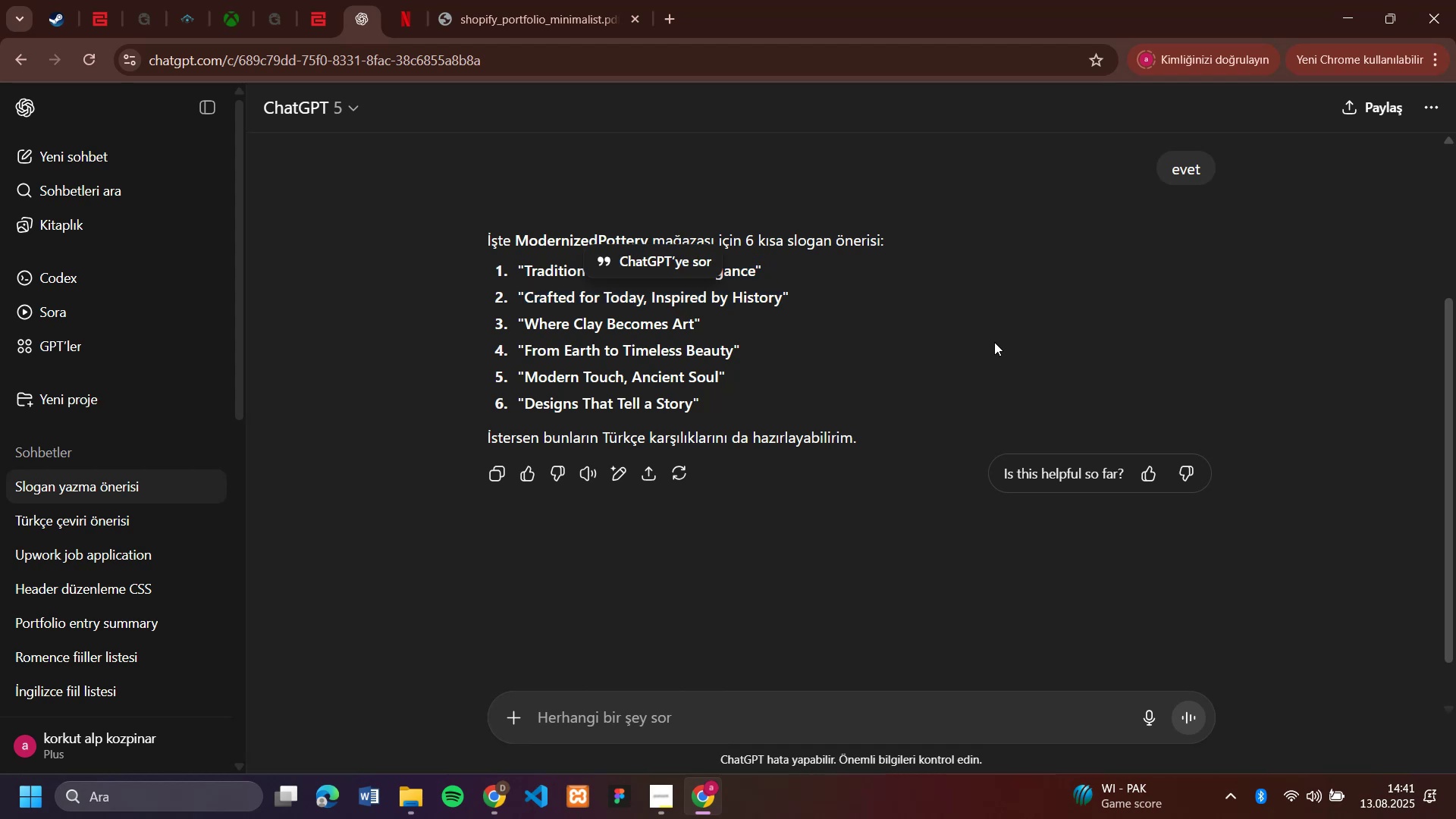 
left_click([994, 342])
 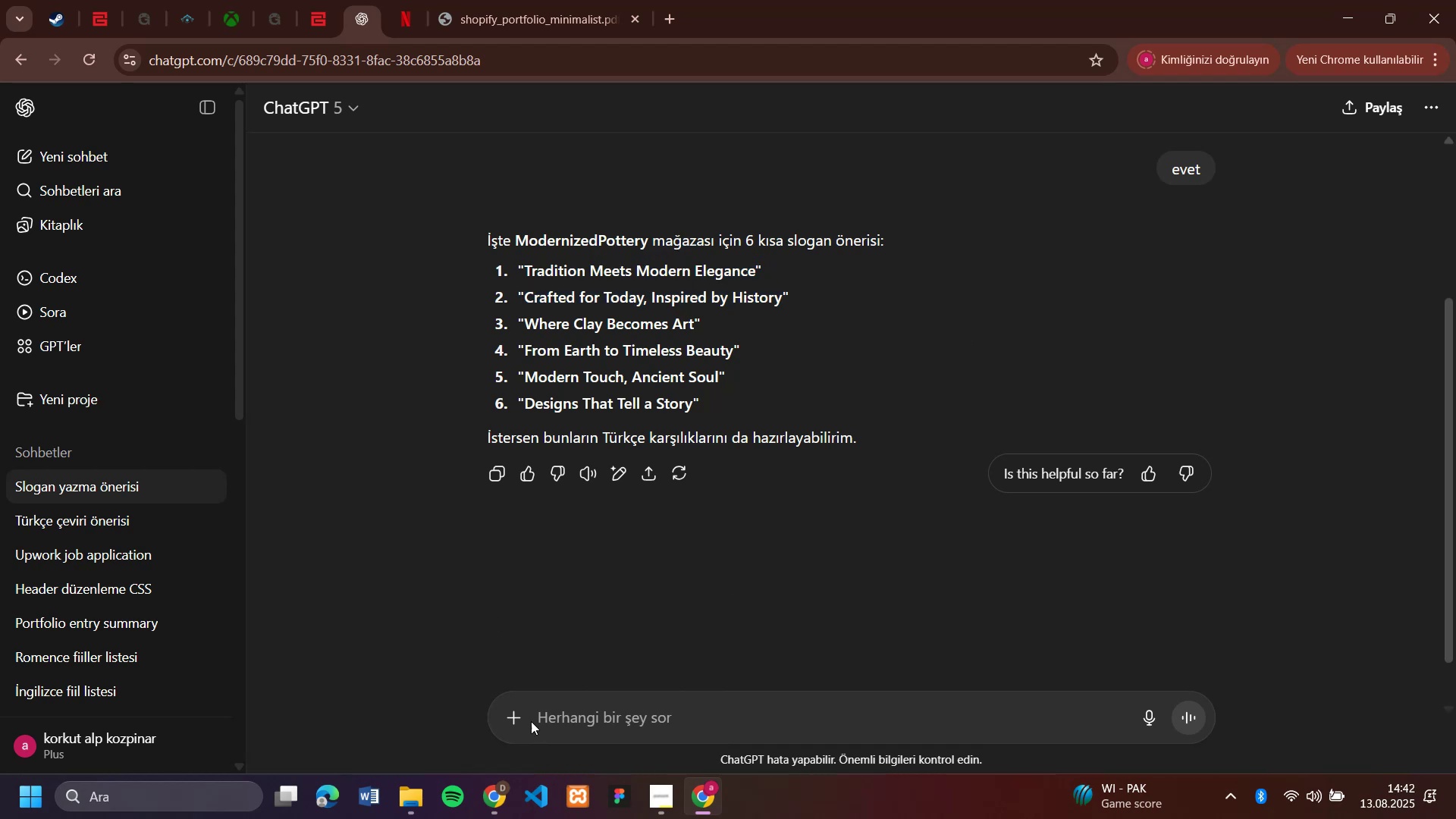 
left_click([498, 802])
 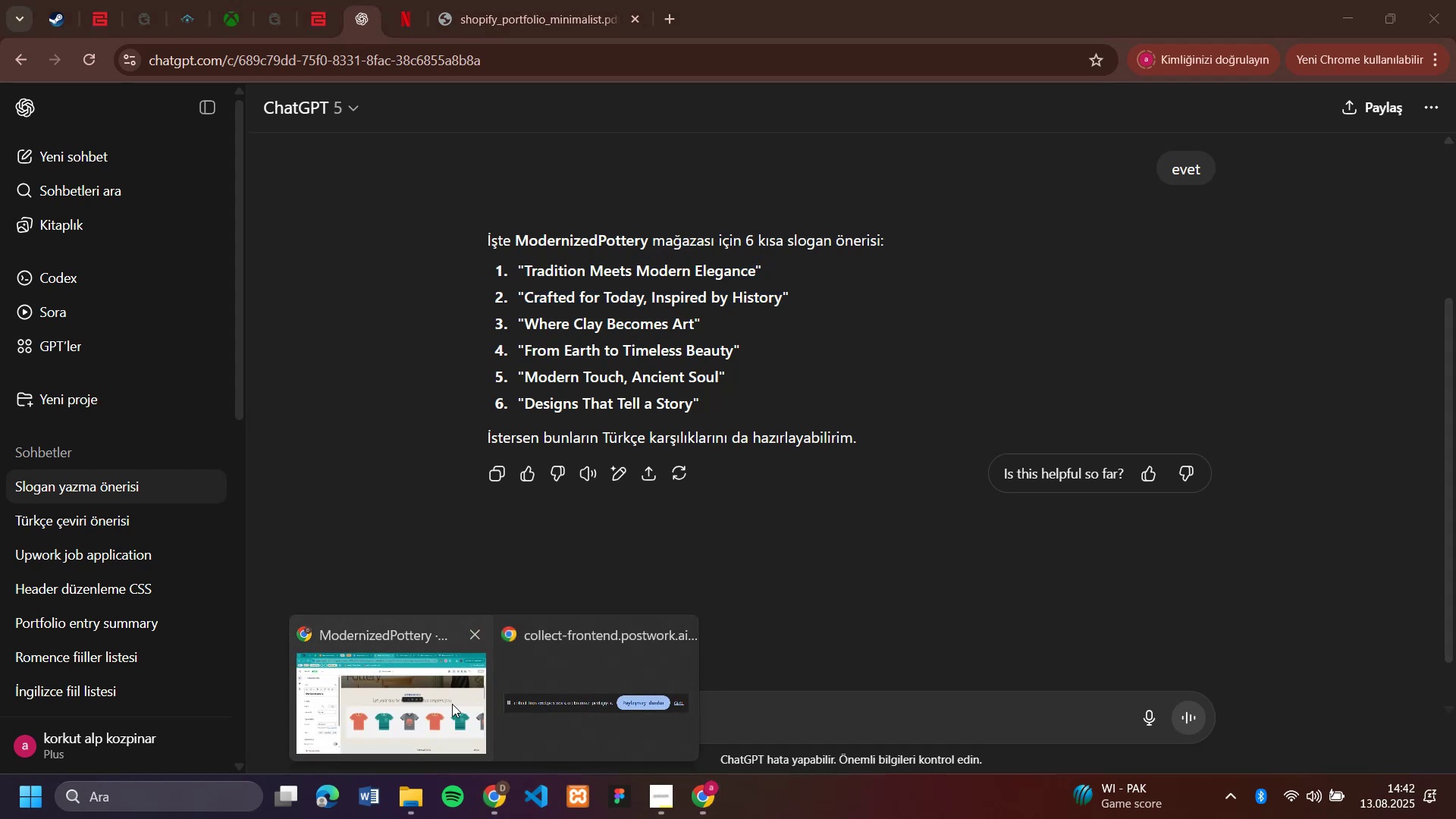 
left_click([452, 704])
 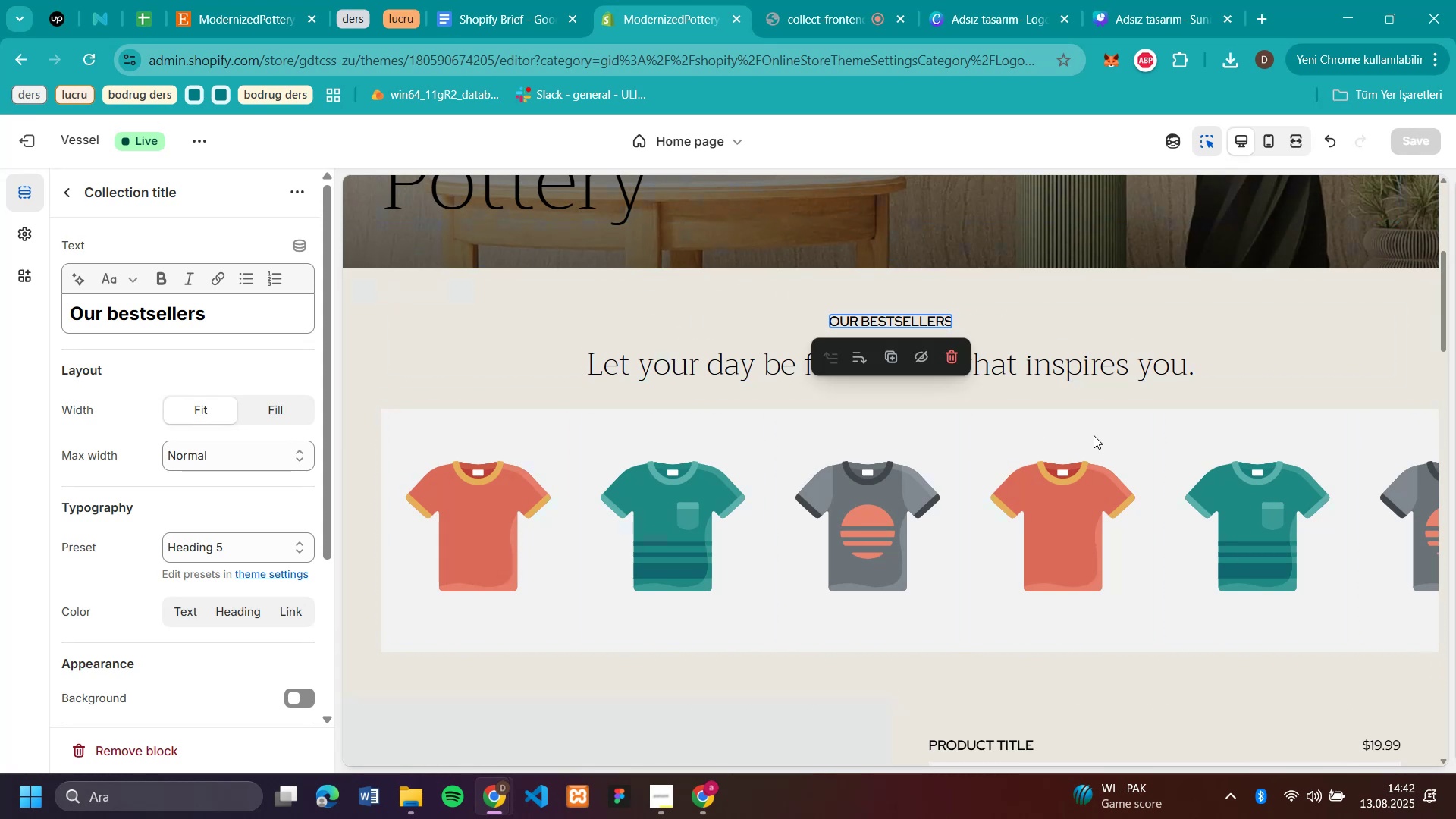 
left_click([1153, 391])
 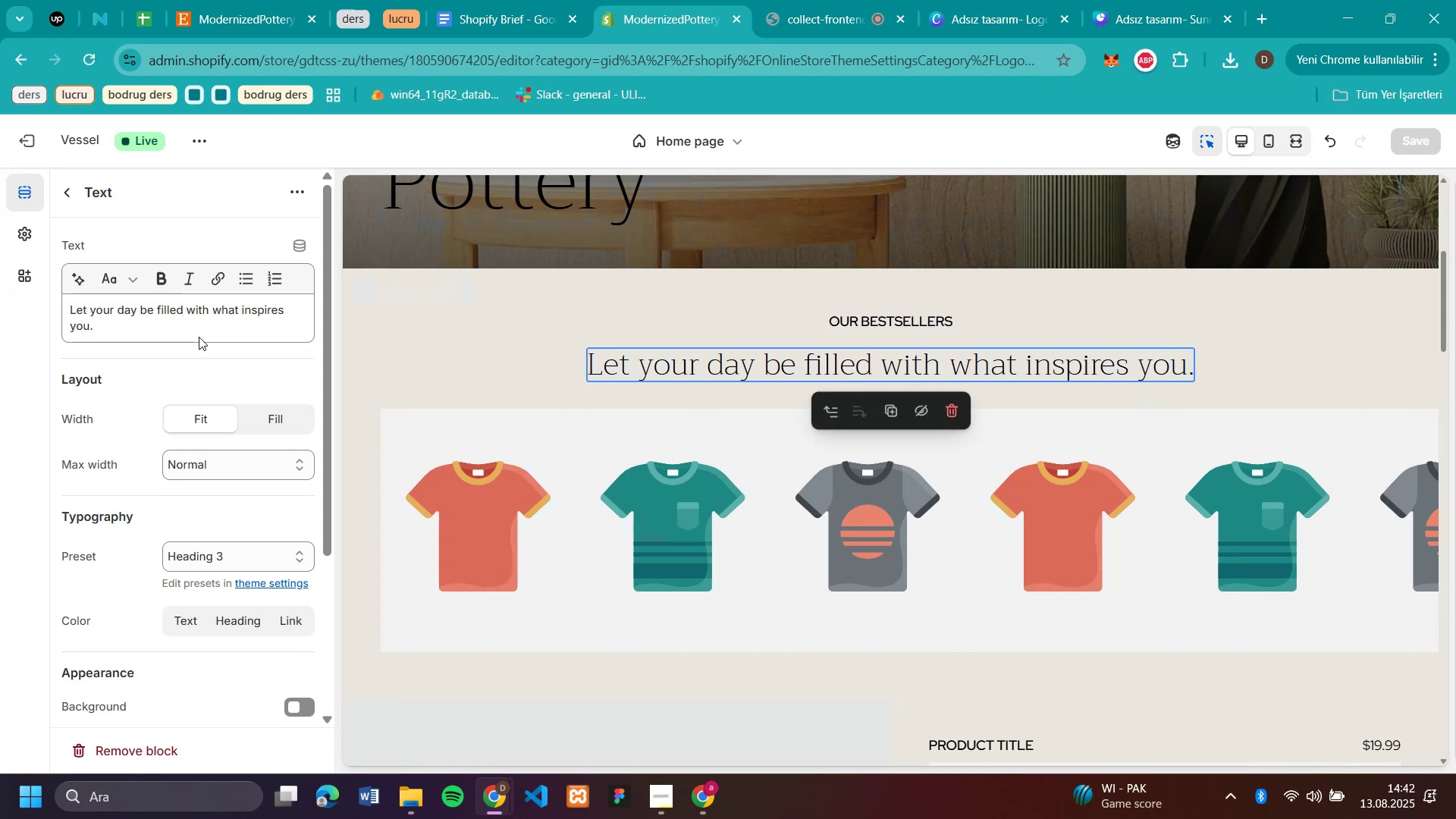 
left_click_drag(start_coordinate=[197, 336], to_coordinate=[0, 315])
 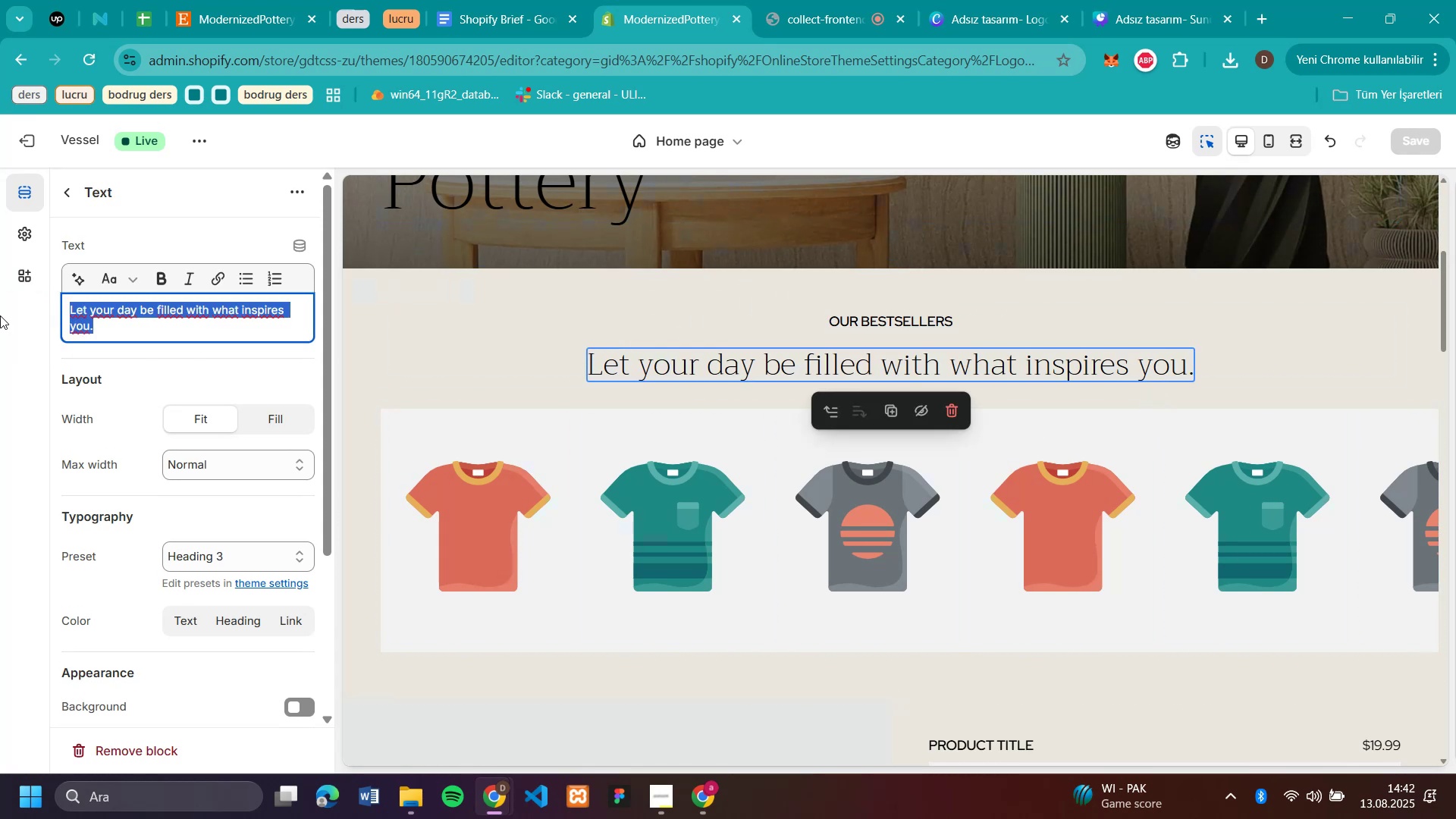 
key(Control+V)
 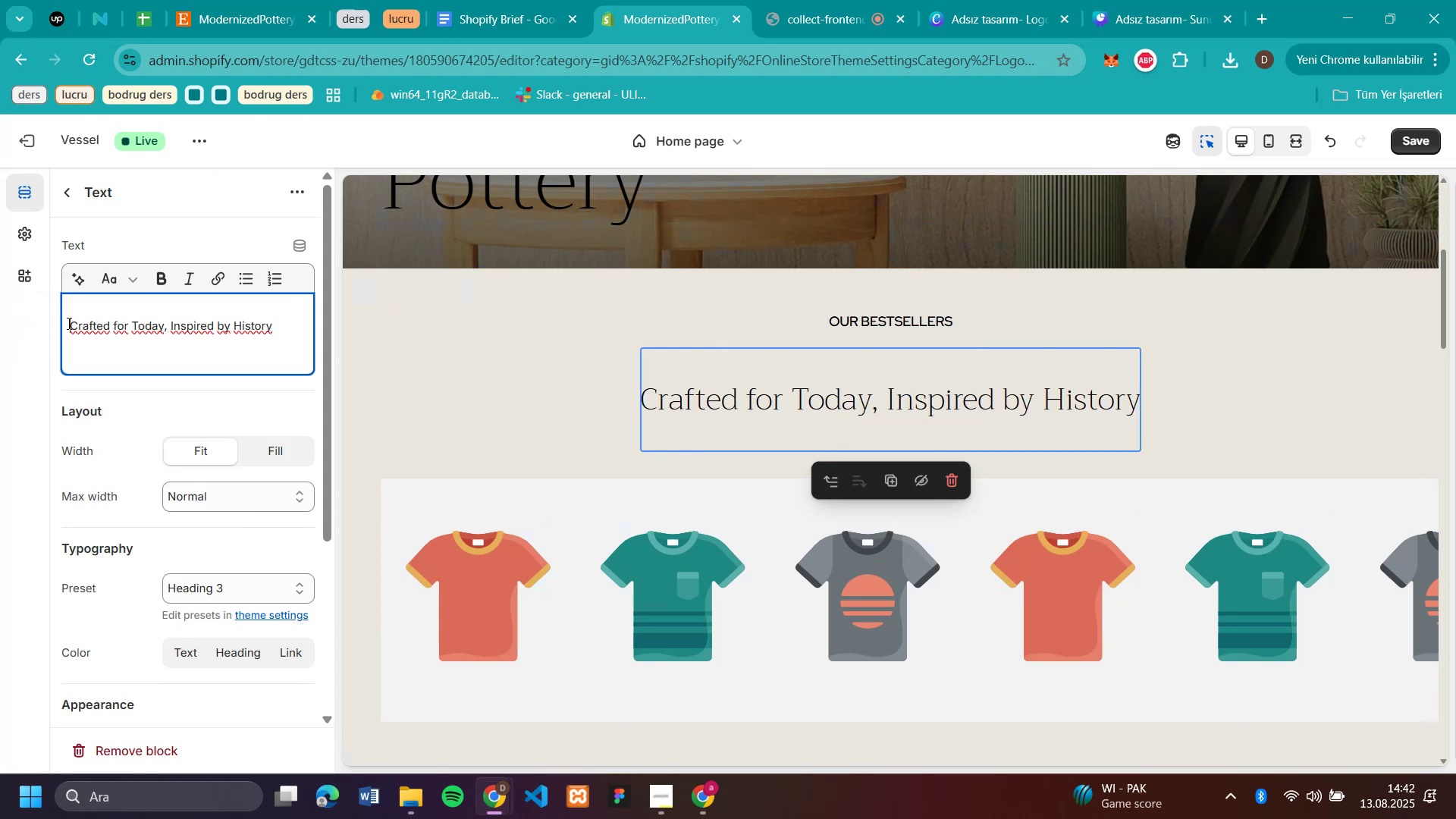 
key(Backspace)
 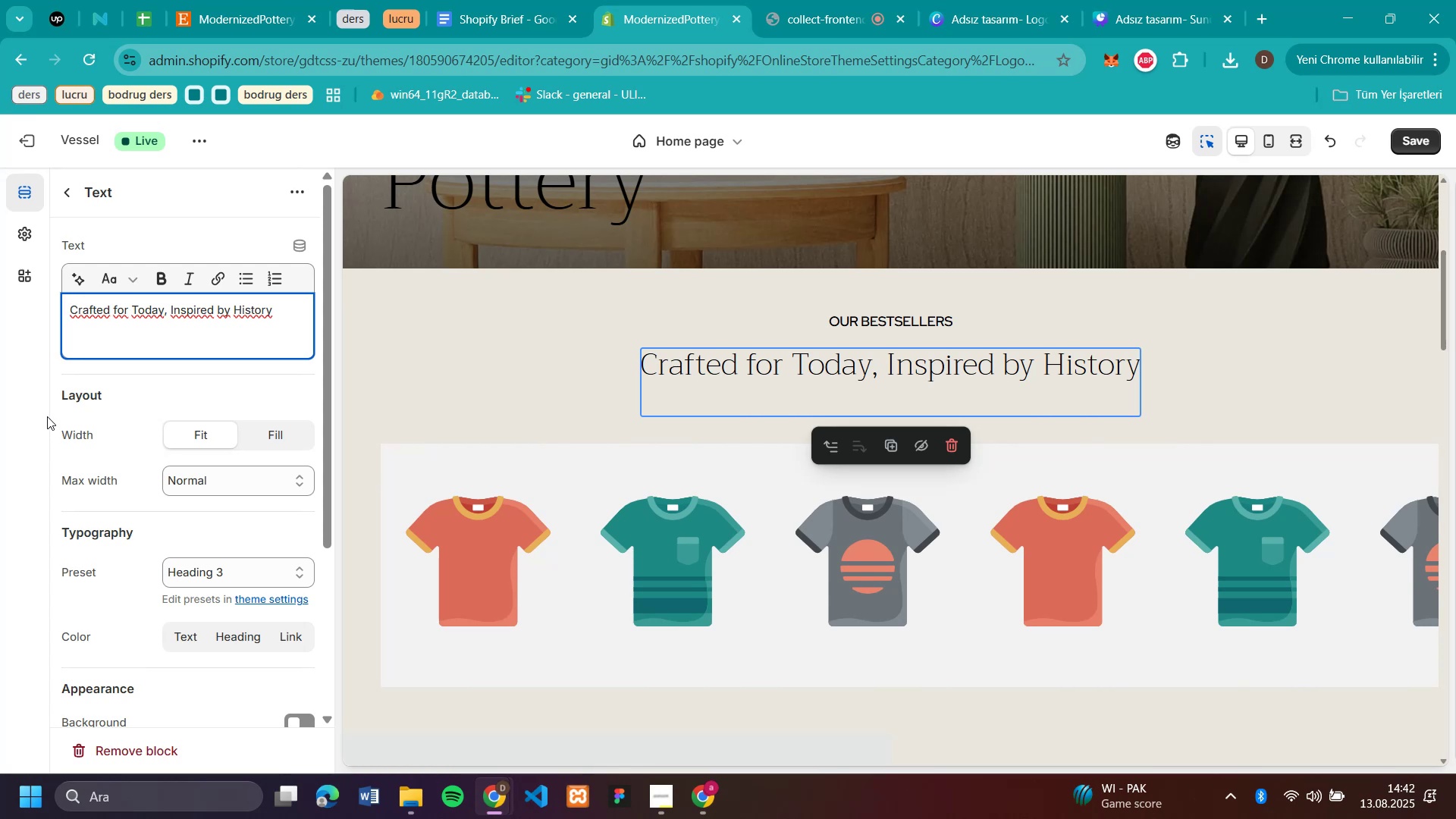 
wait(5.26)
 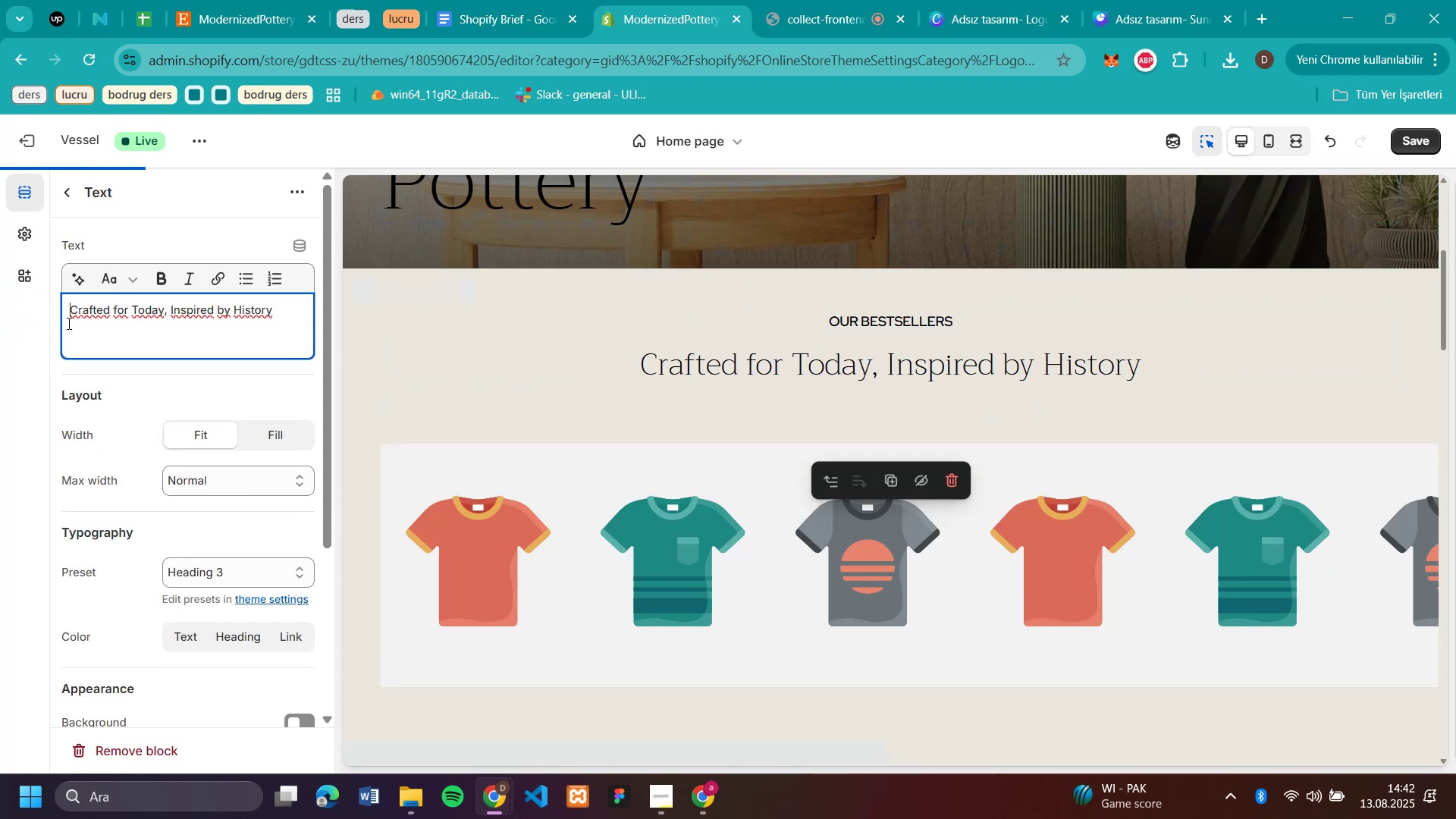 
scroll: coordinate [1080, 297], scroll_direction: down, amount: 6.0
 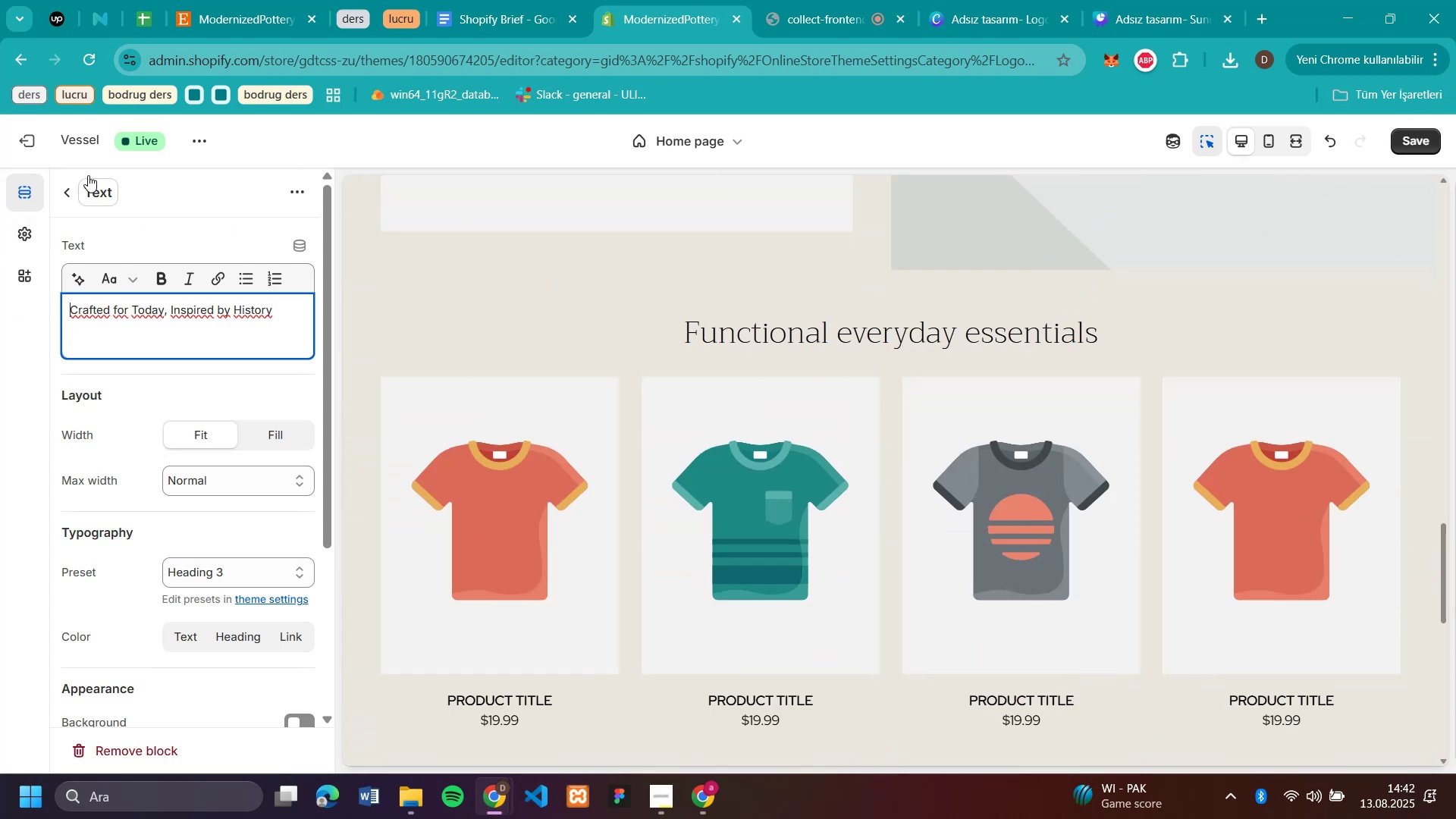 
left_click([73, 187])
 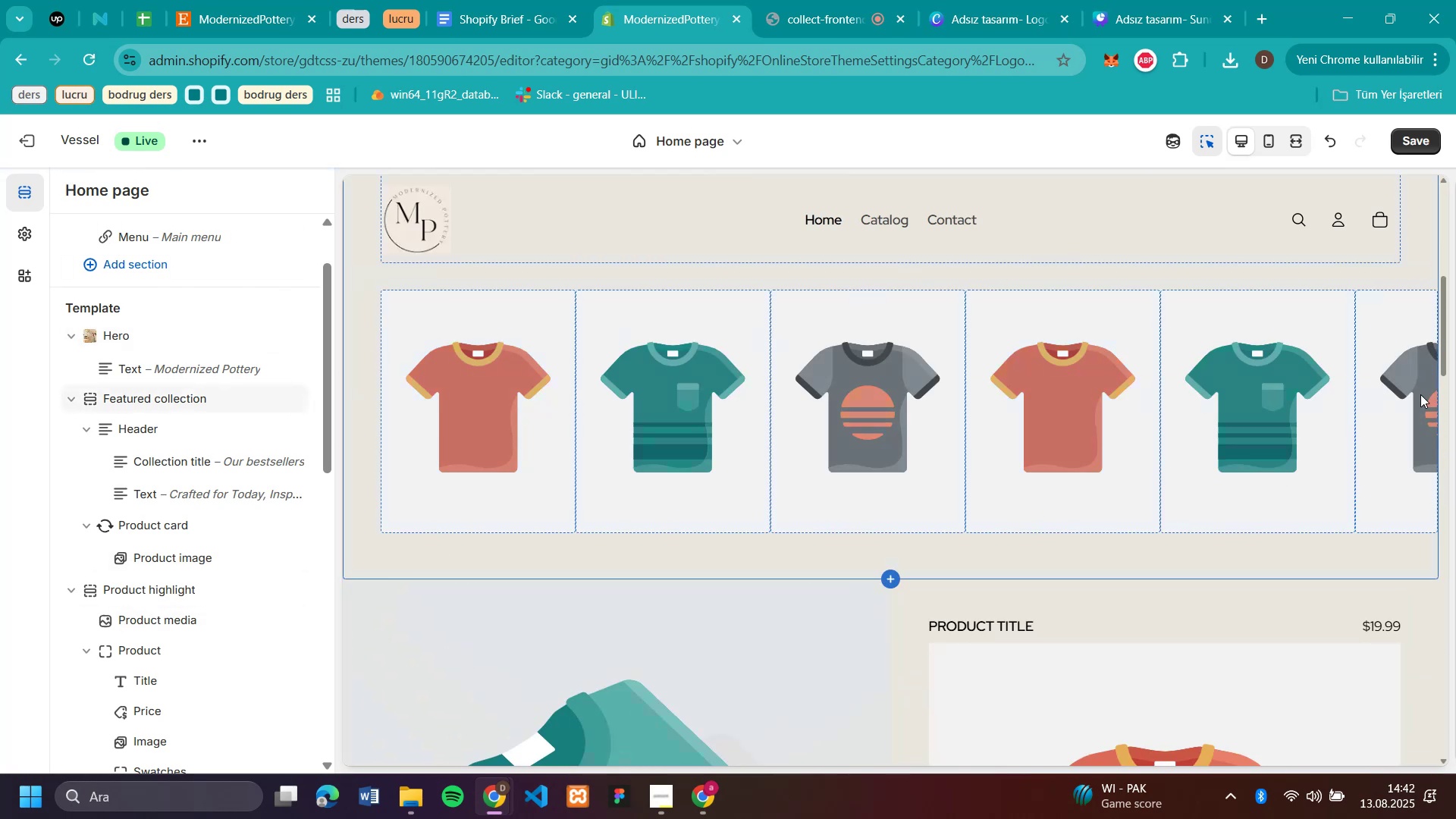 
scroll: coordinate [630, 381], scroll_direction: down, amount: 2.0
 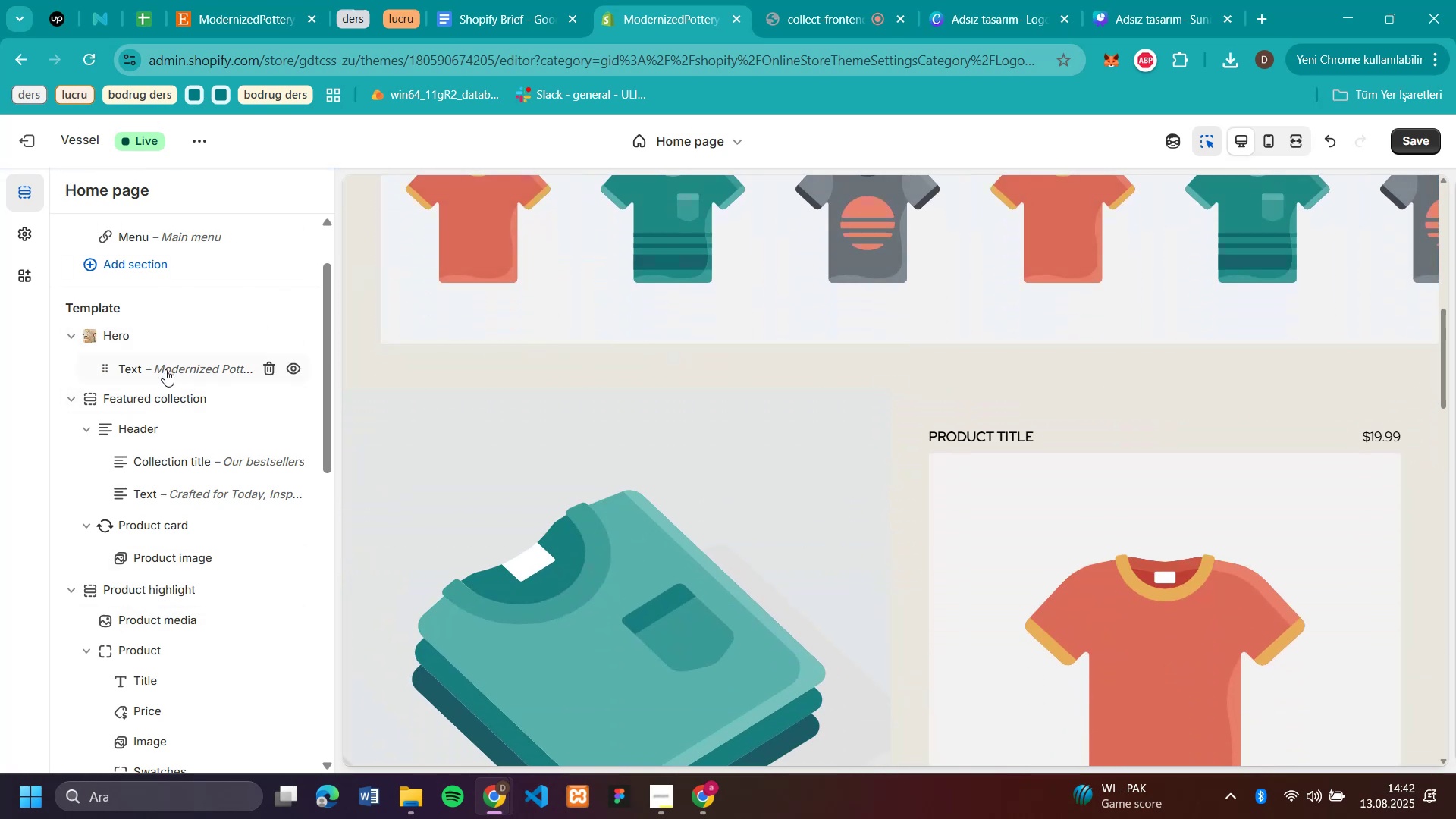 
mouse_move([150, 375])
 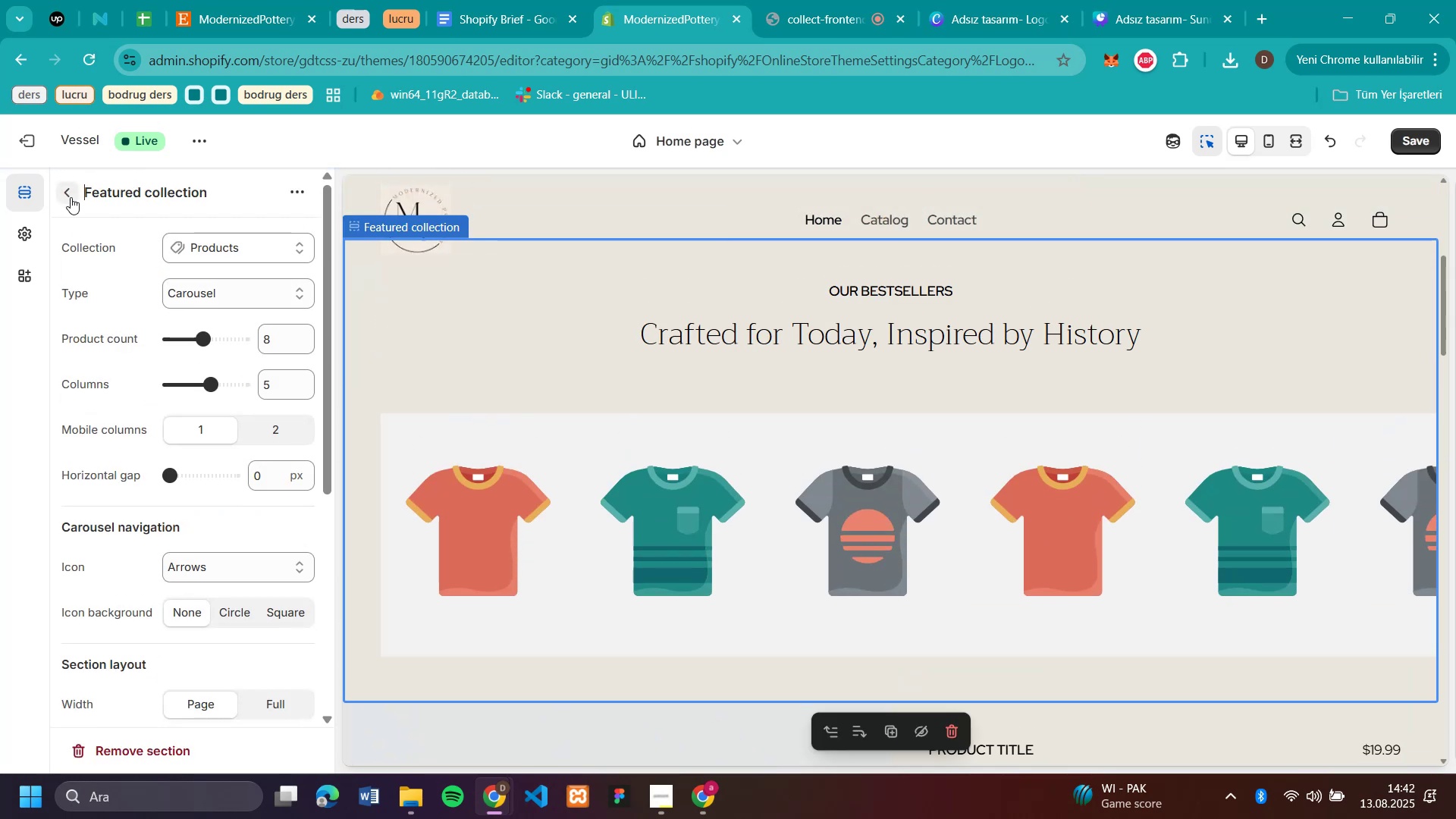 
left_click([71, 197])
 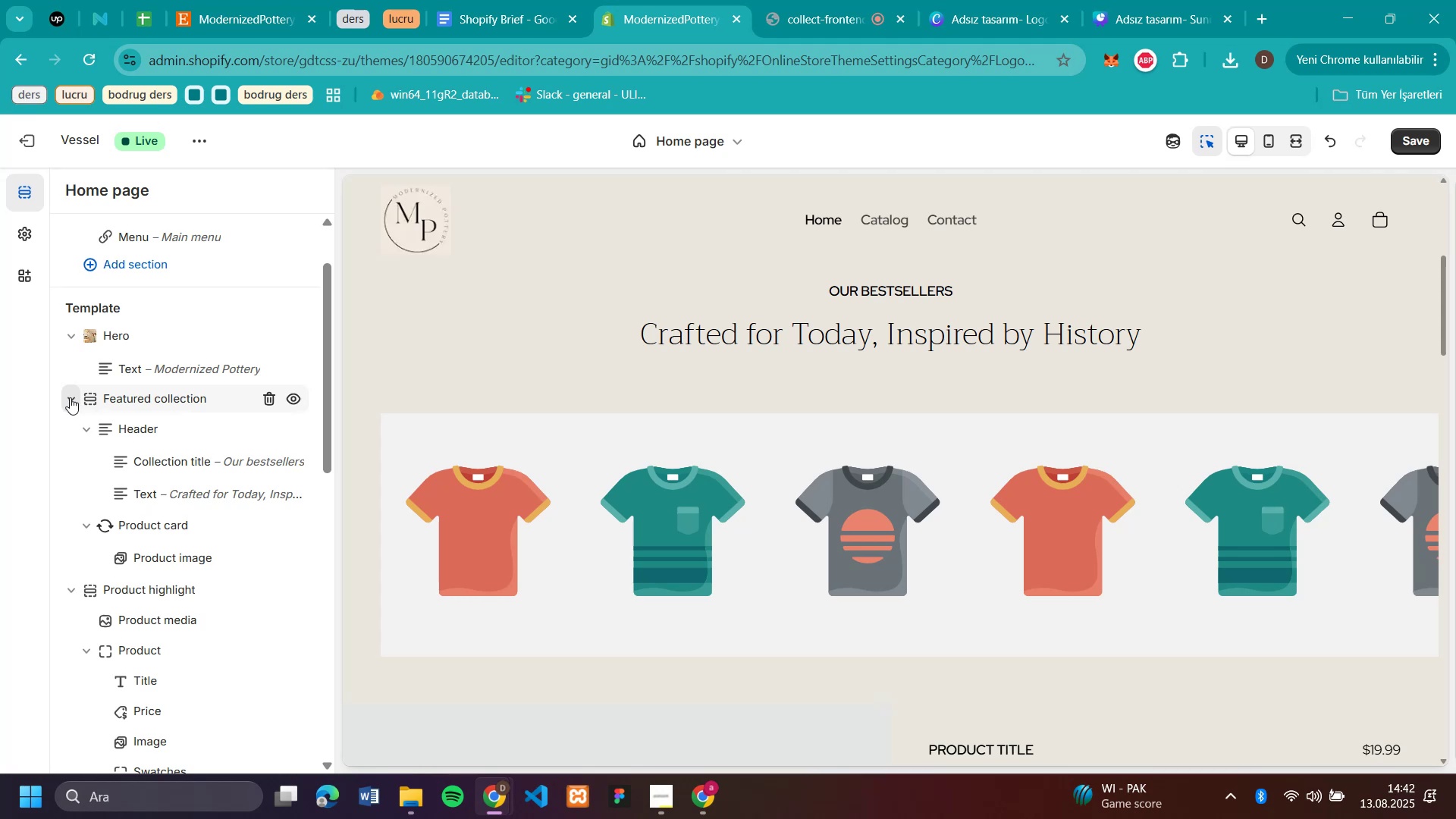 
left_click([70, 397])
 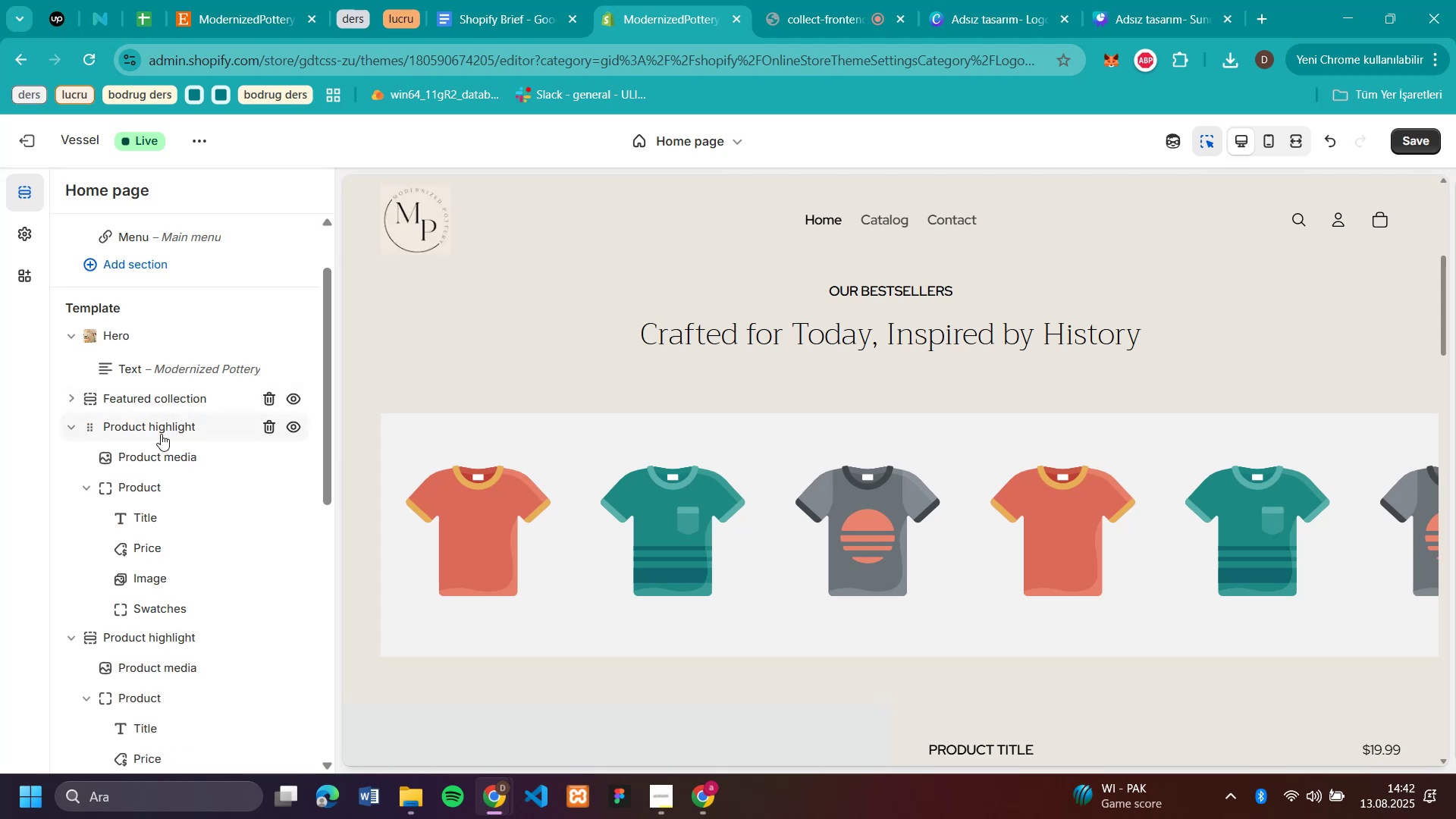 
left_click([161, 434])
 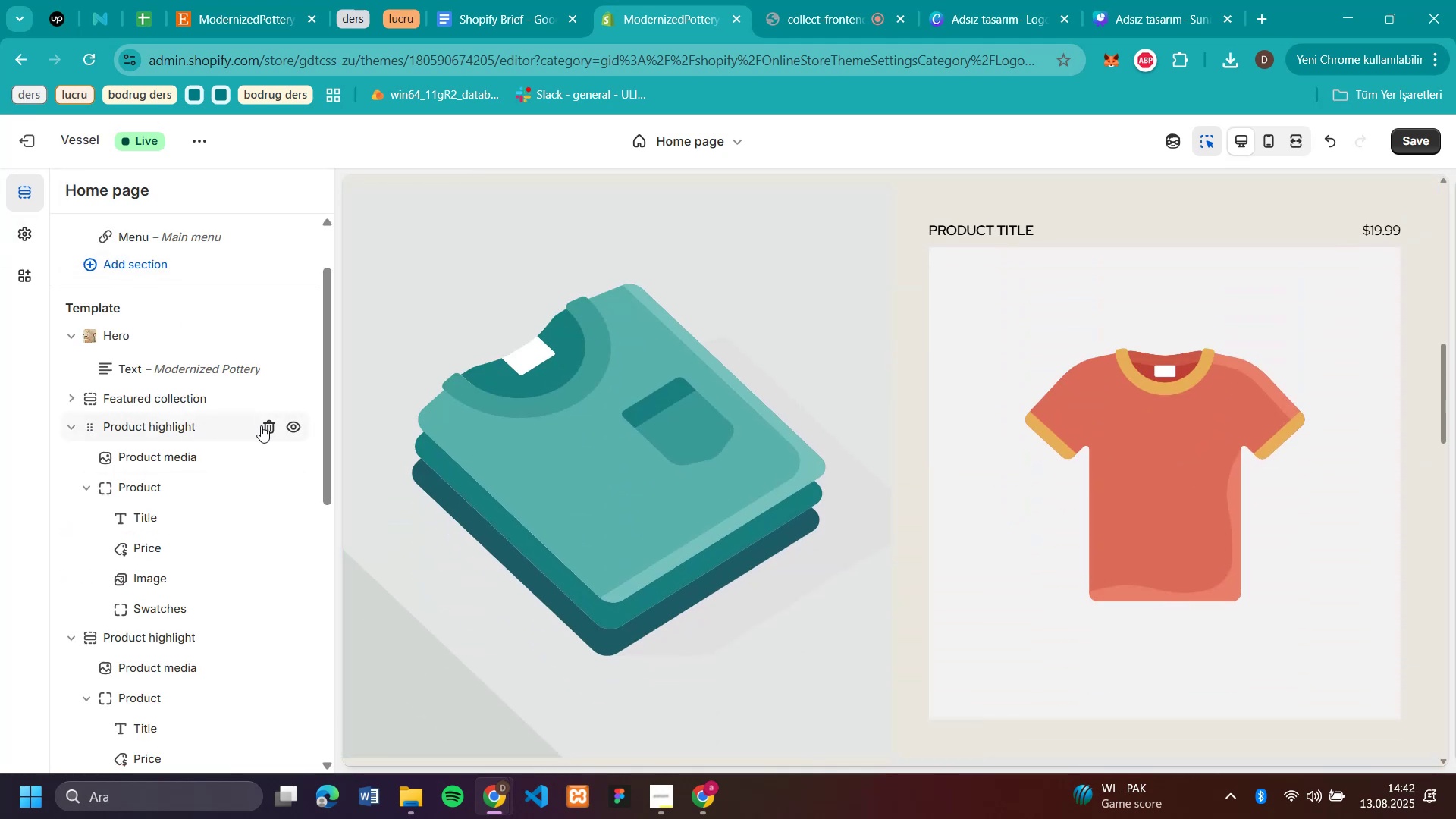 
left_click([291, 423])
 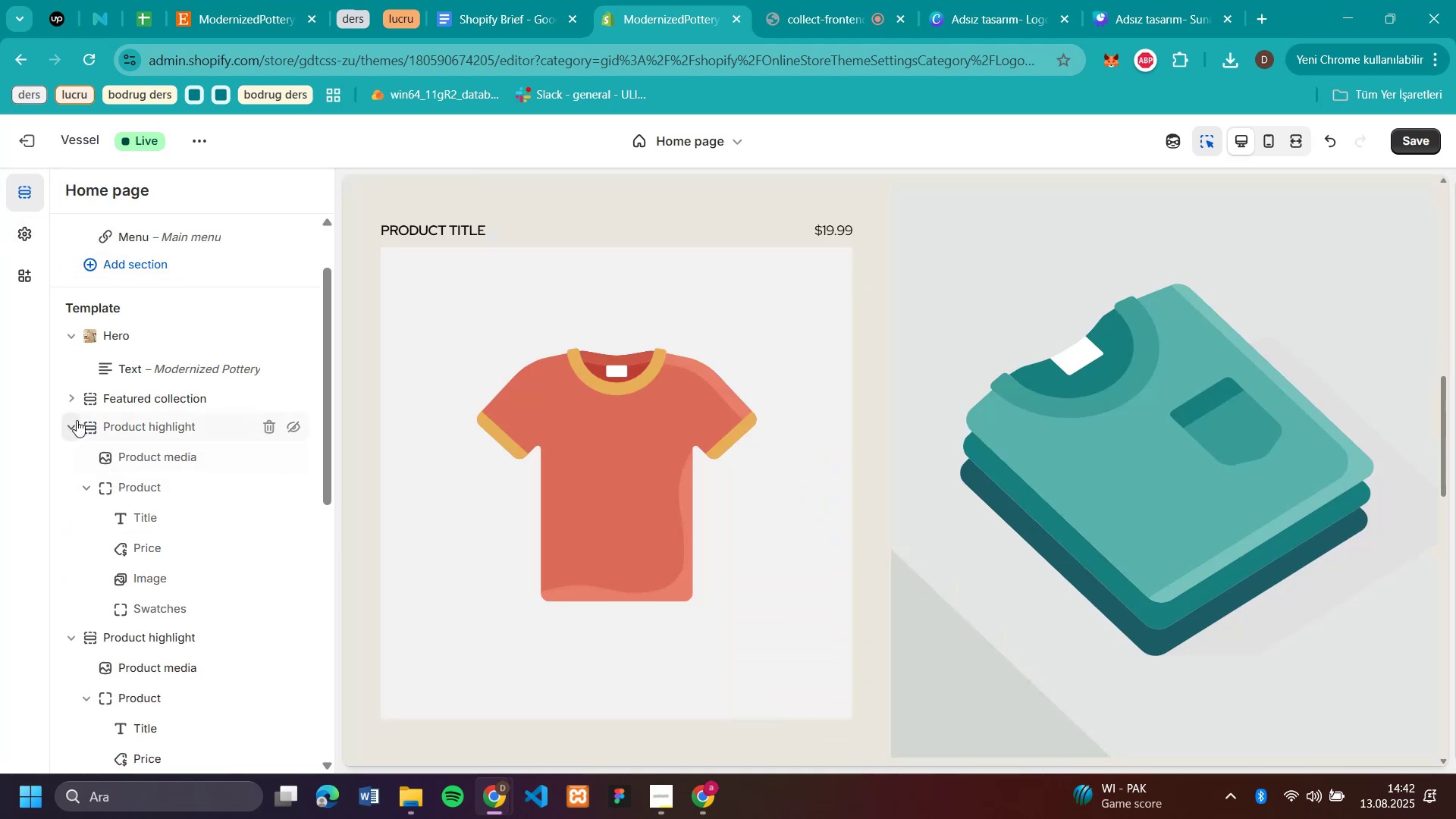 
left_click([70, 418])
 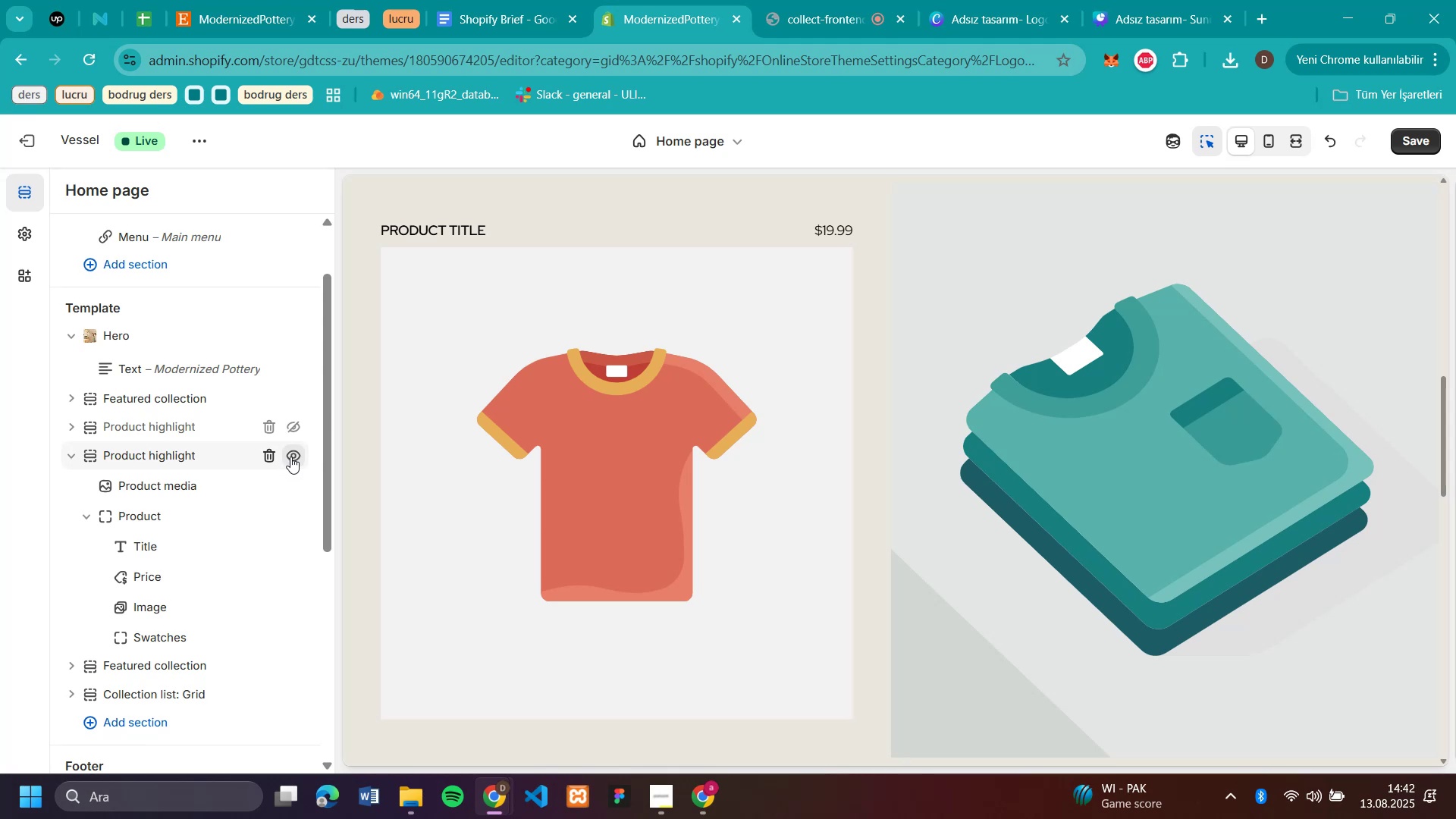 
left_click([290, 457])
 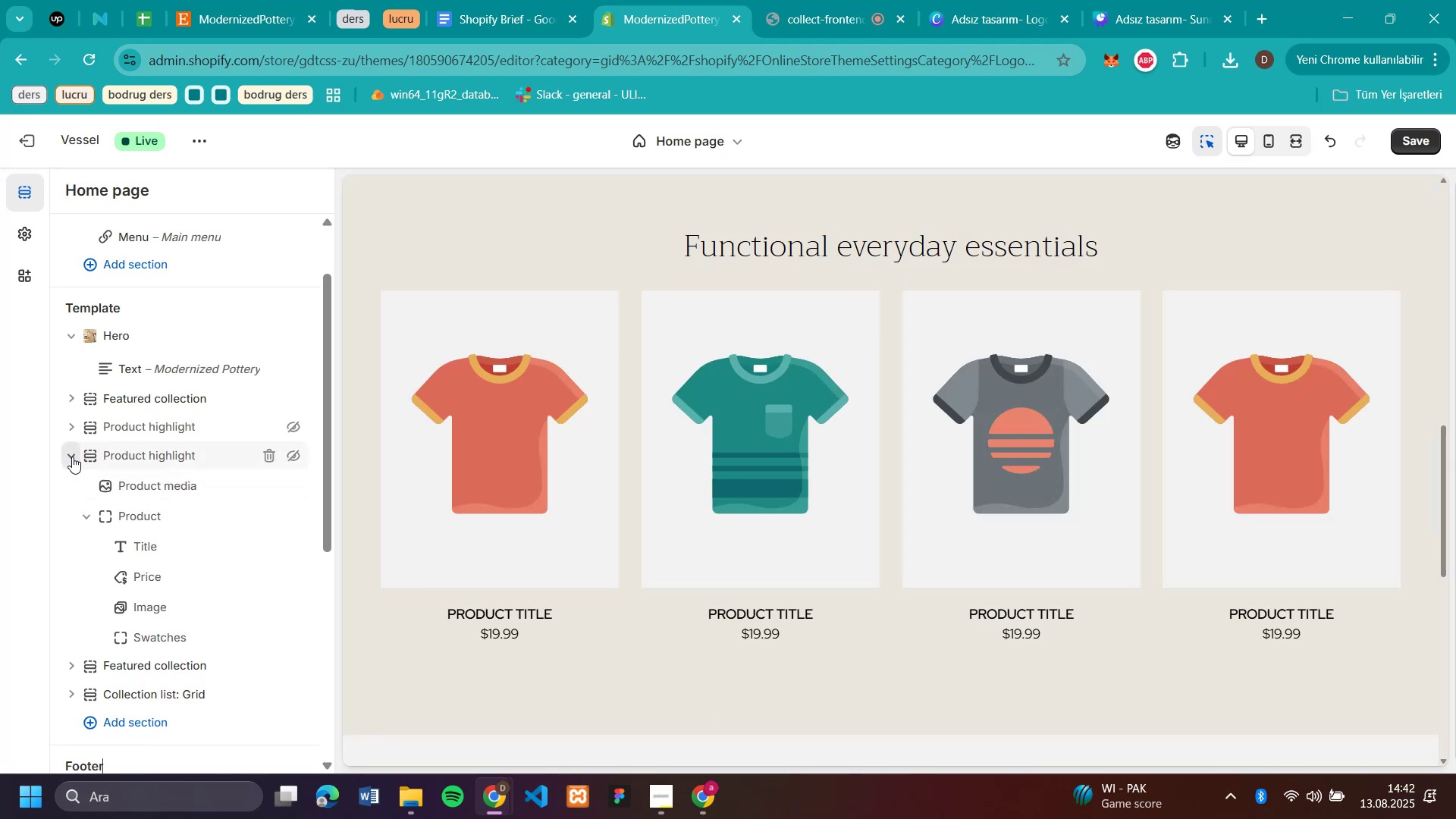 
left_click([71, 457])
 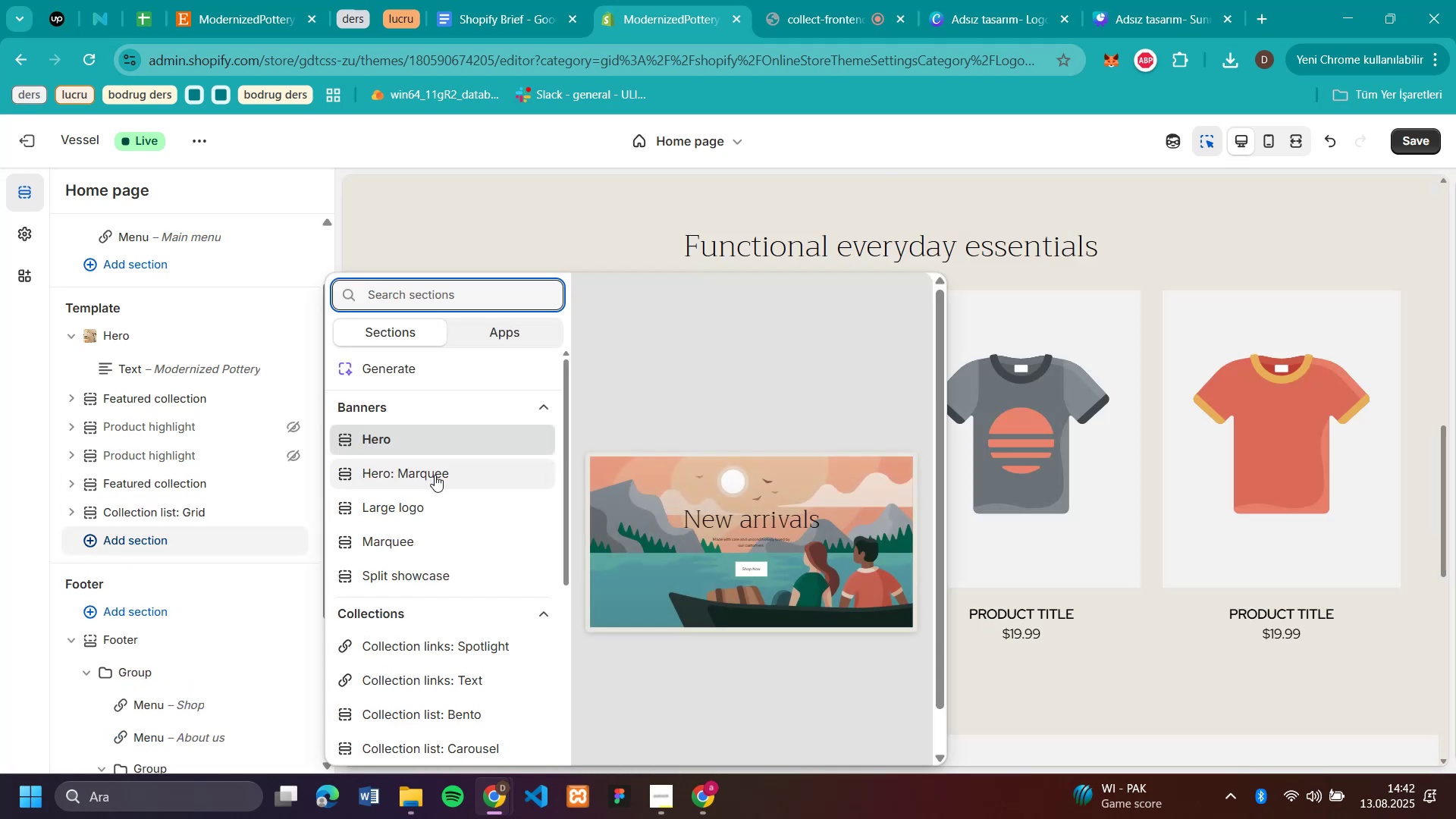 
scroll: coordinate [439, 477], scroll_direction: down, amount: 2.0
 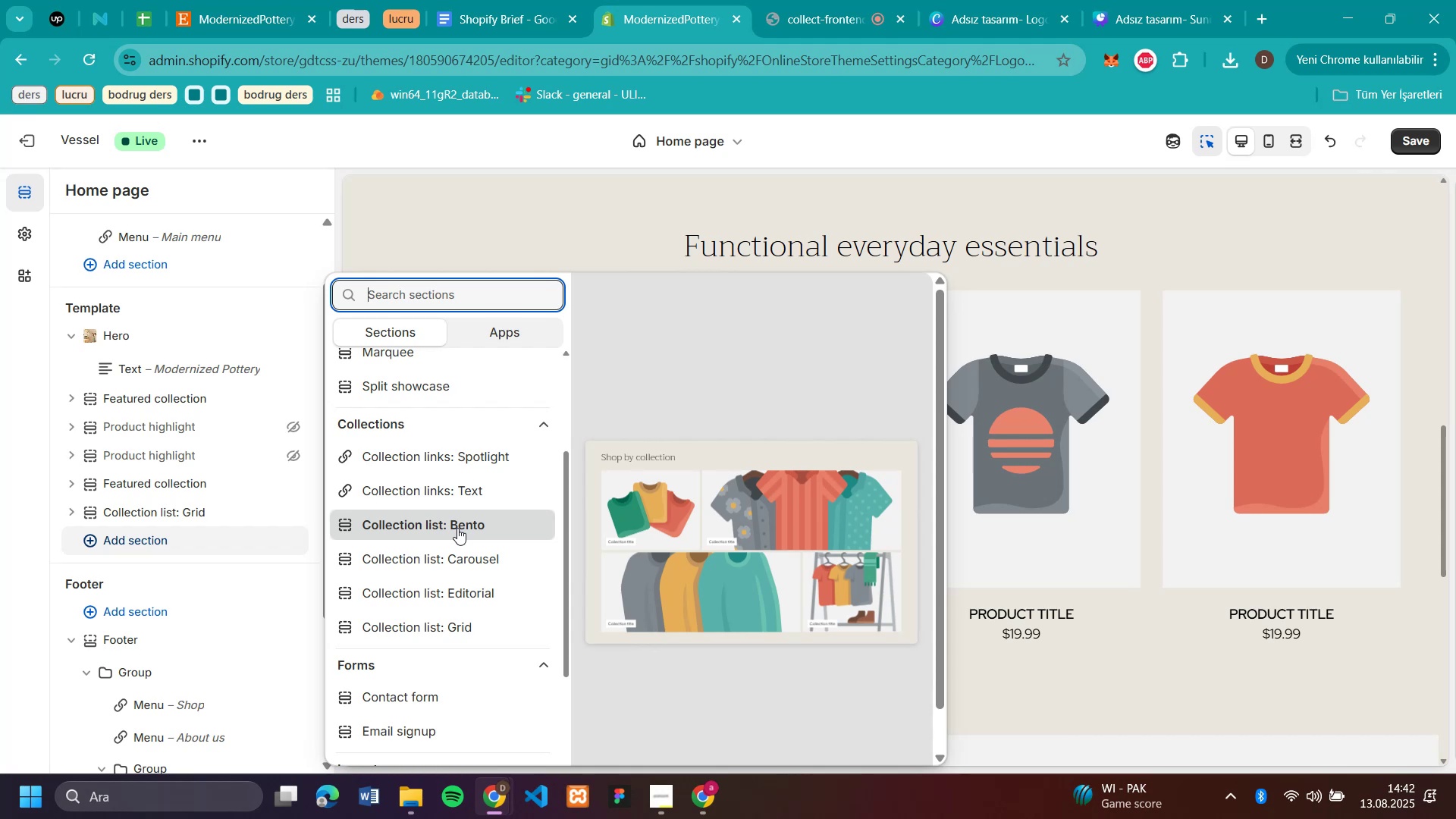 
wait(9.94)
 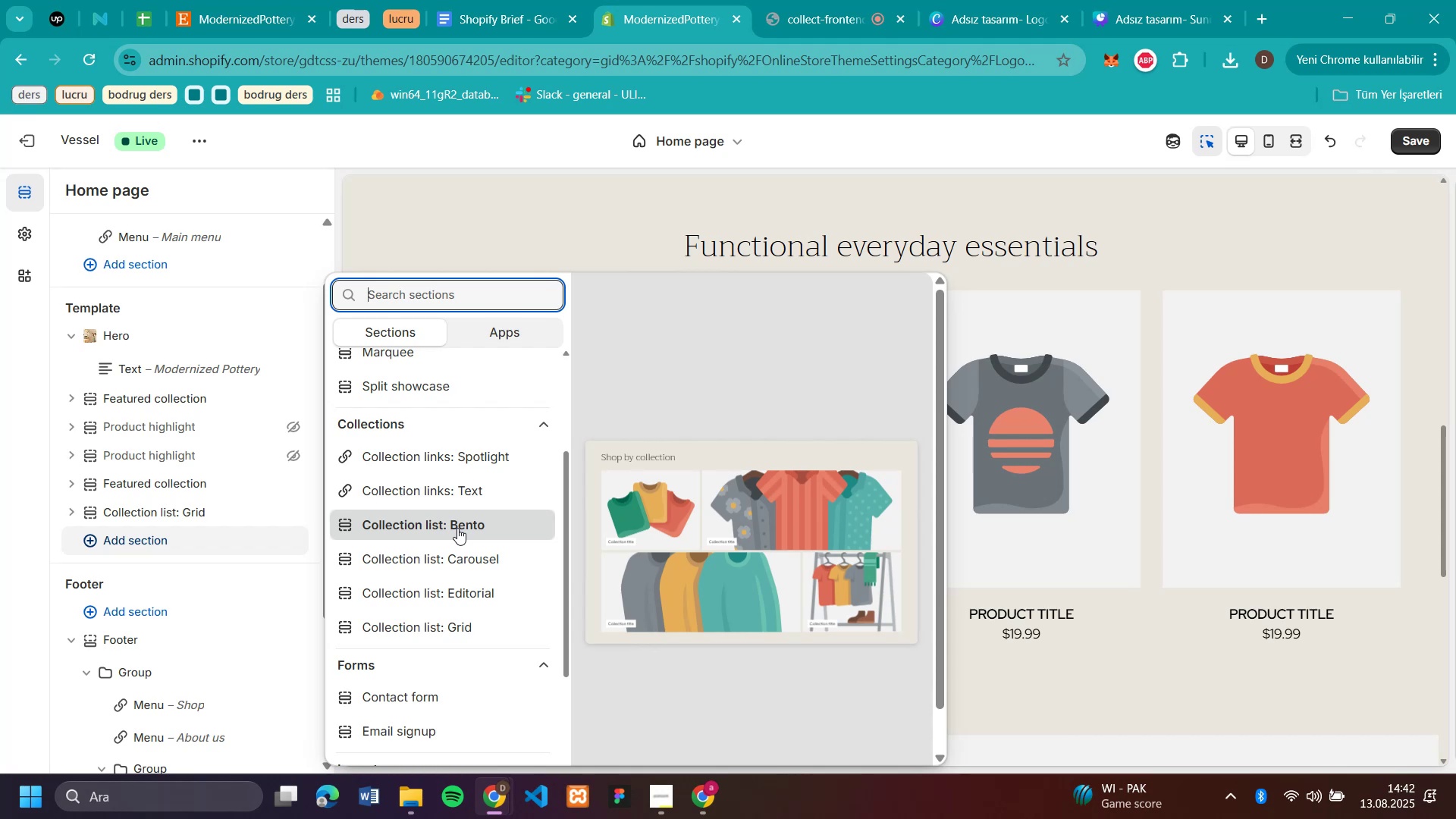 
left_click([443, 629])
 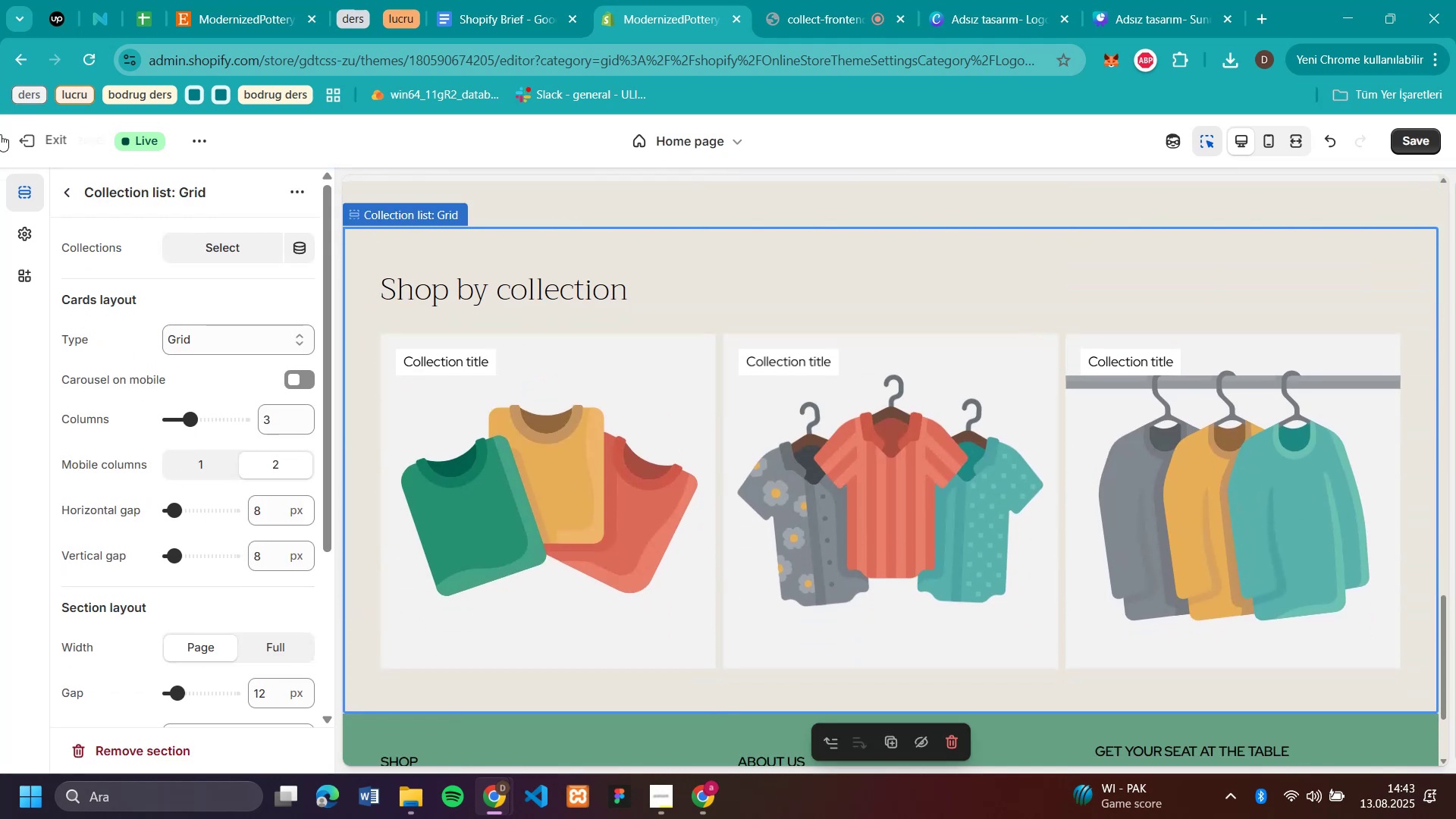 
left_click([71, 187])
 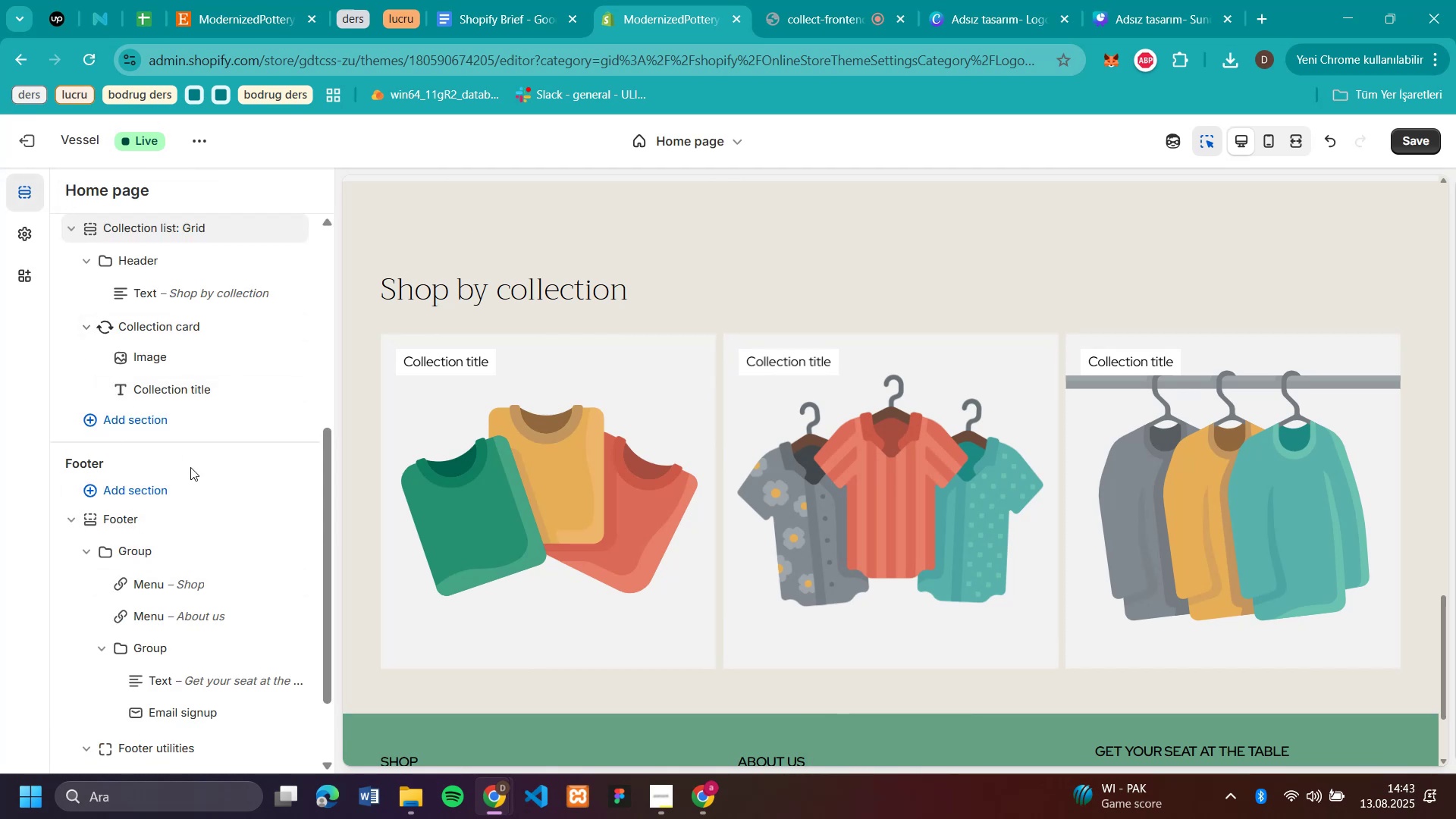 
scroll: coordinate [190, 467], scroll_direction: up, amount: 2.0
 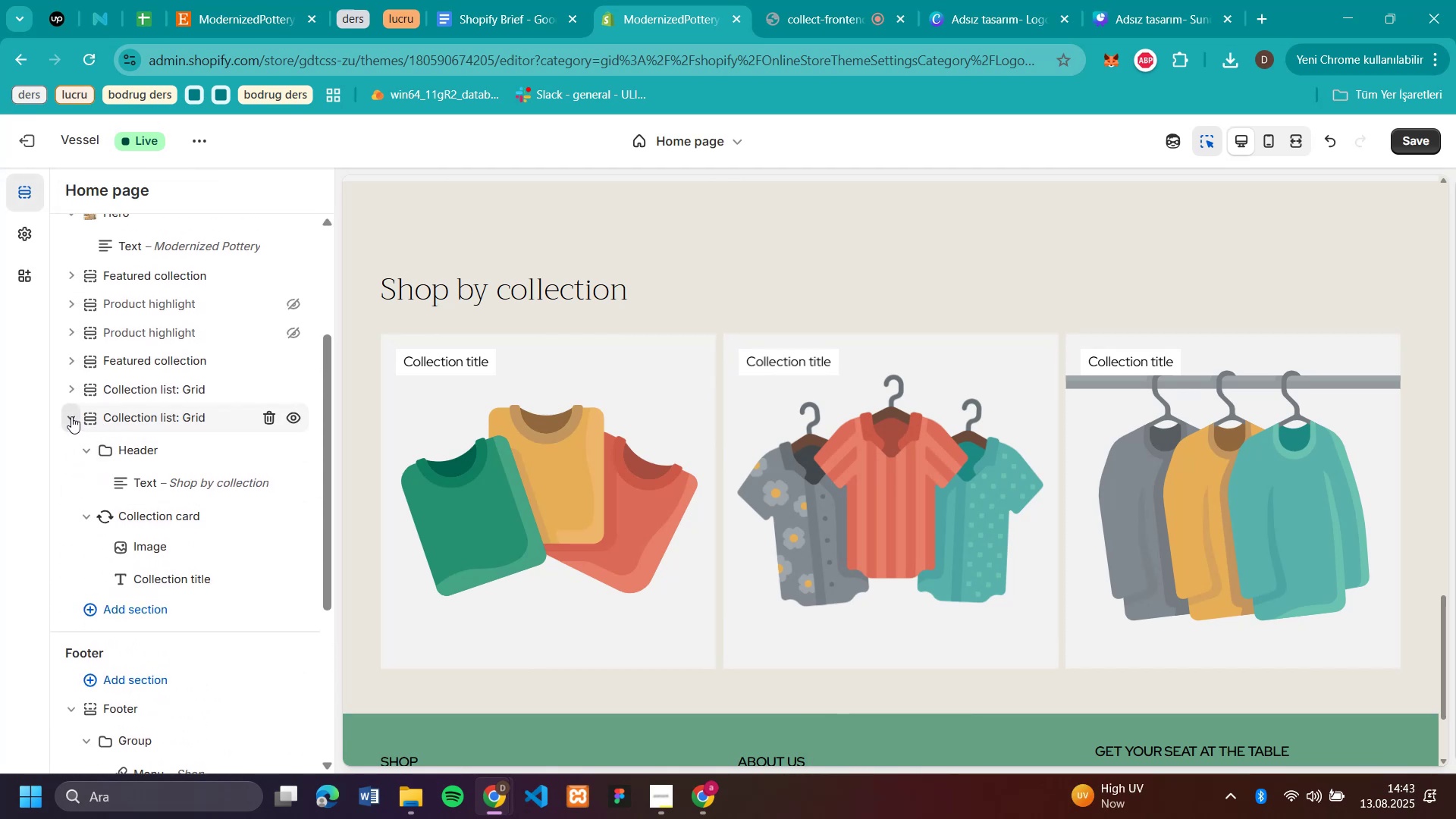 
left_click([69, 416])
 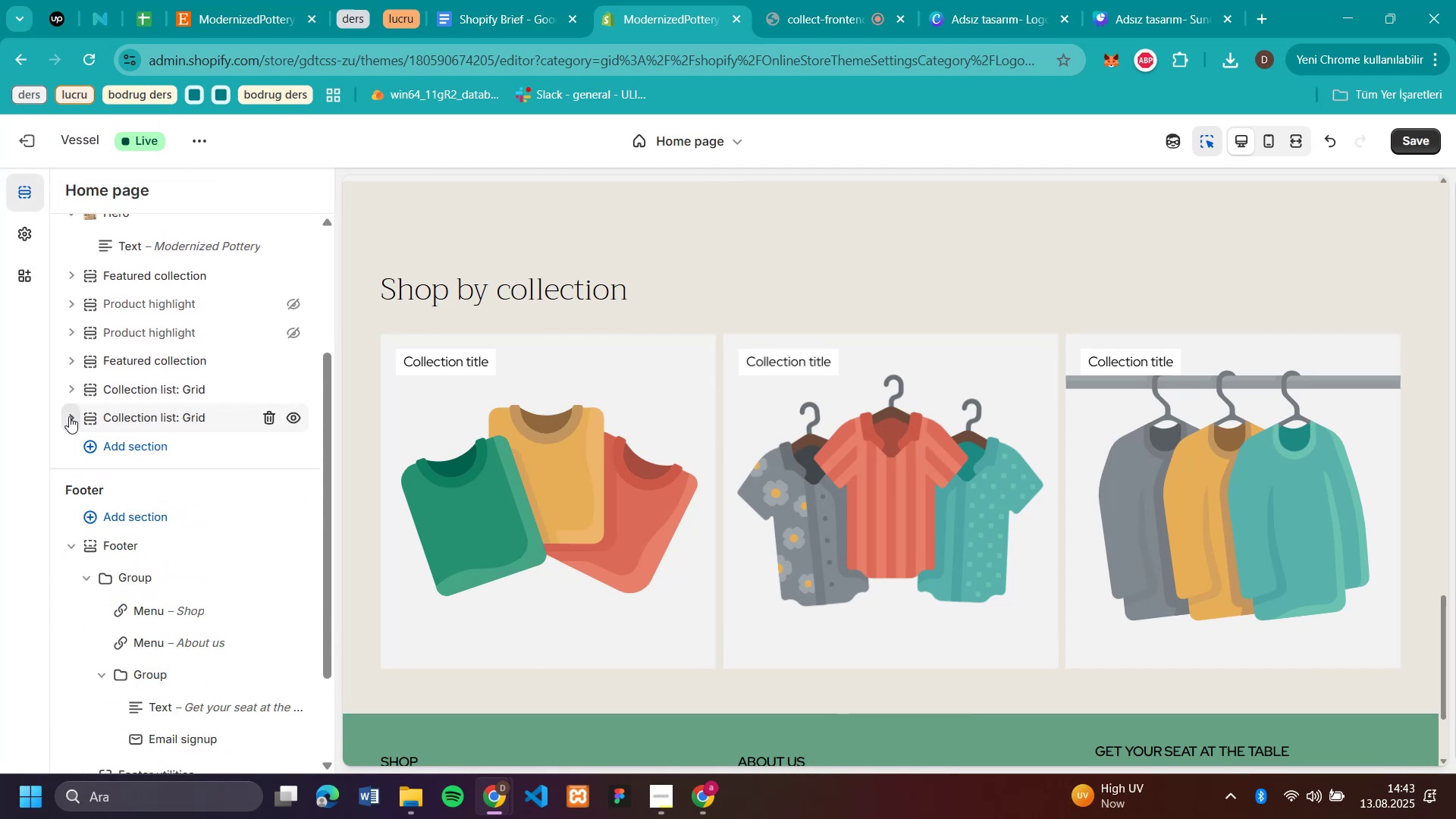 
left_click([69, 416])
 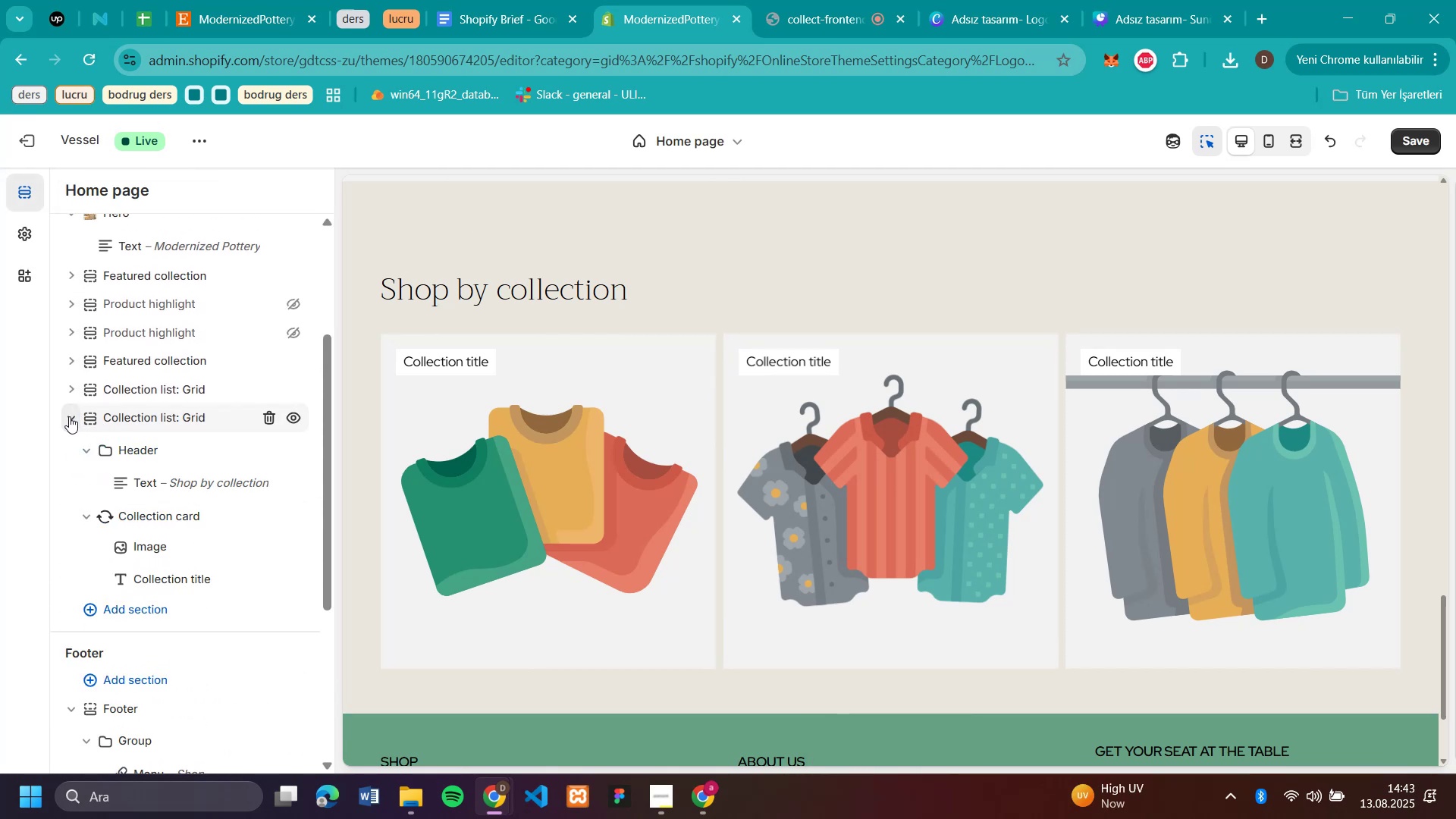 
left_click([69, 416])
 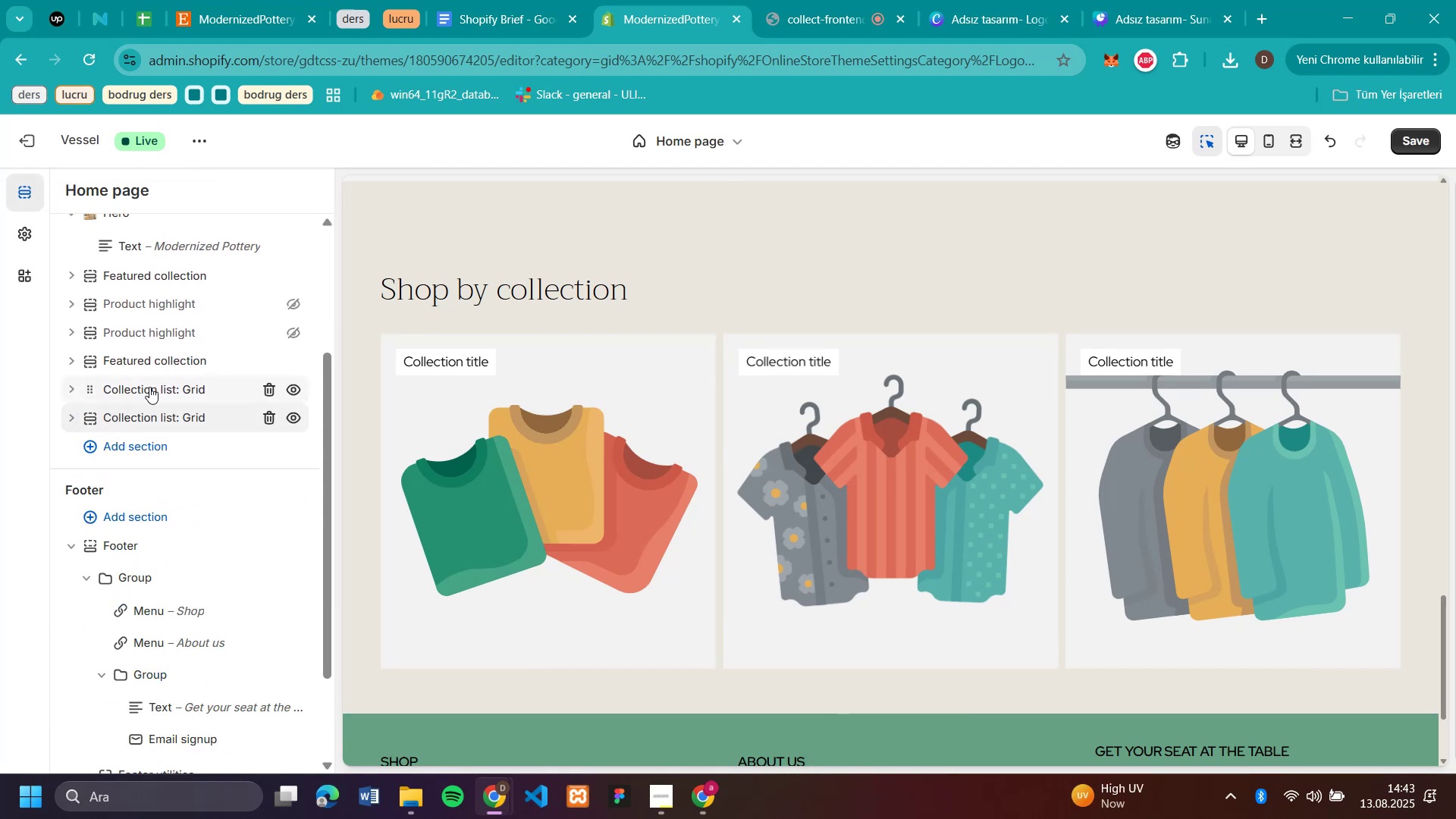 
left_click([149, 387])
 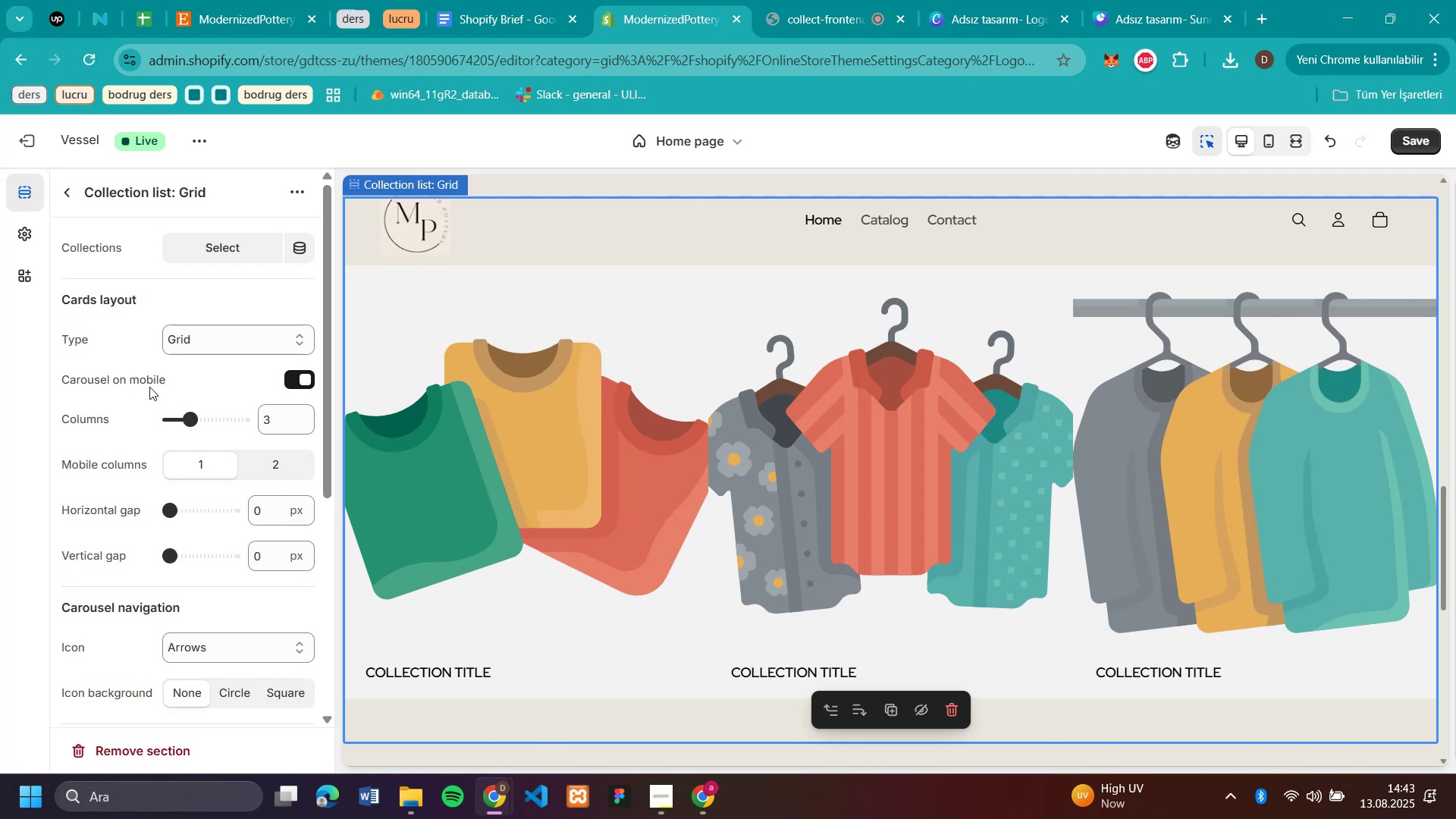 
scroll: coordinate [980, 471], scroll_direction: up, amount: 2.0
 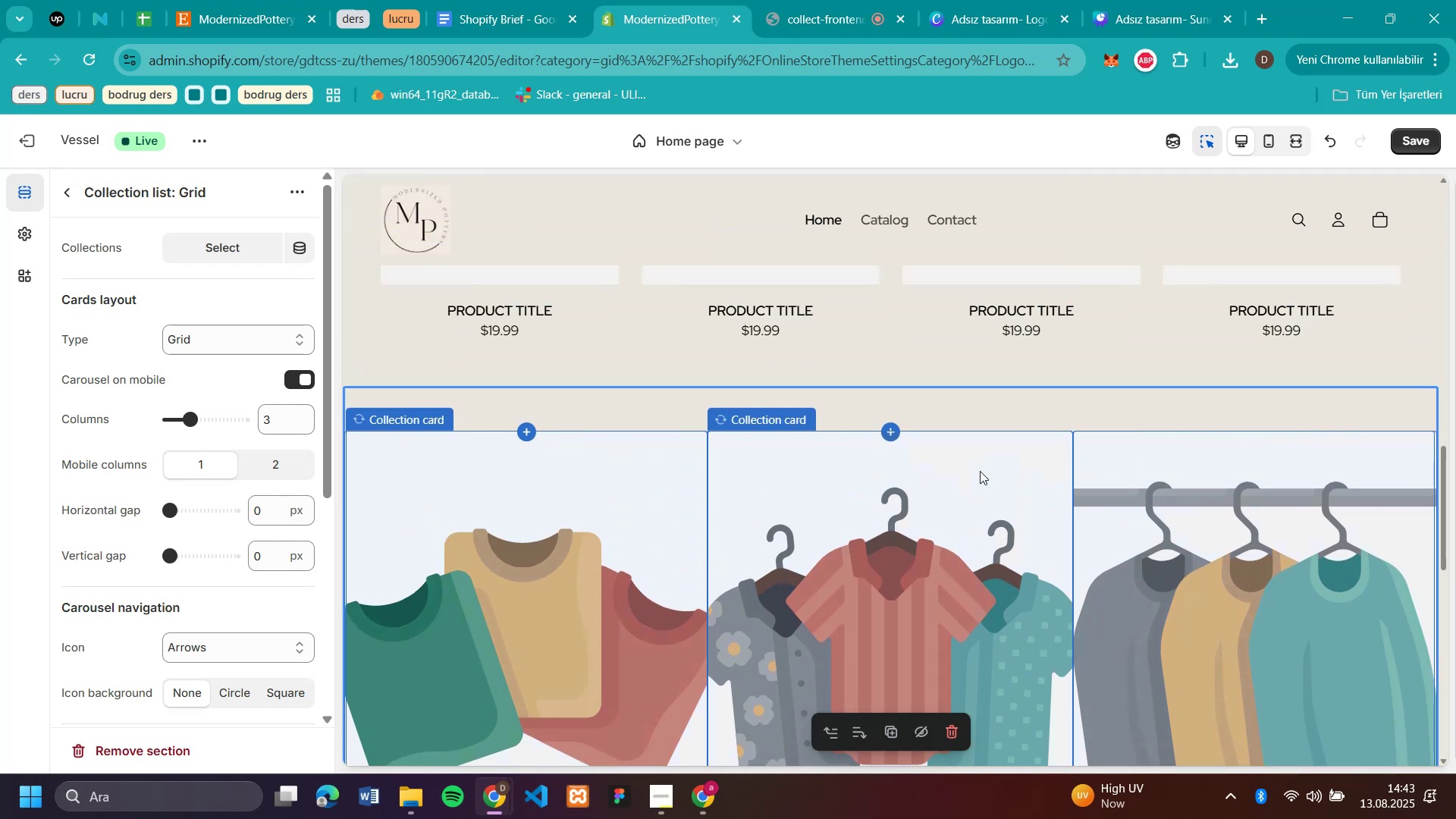 
scroll: coordinate [841, 470], scroll_direction: down, amount: 9.0
 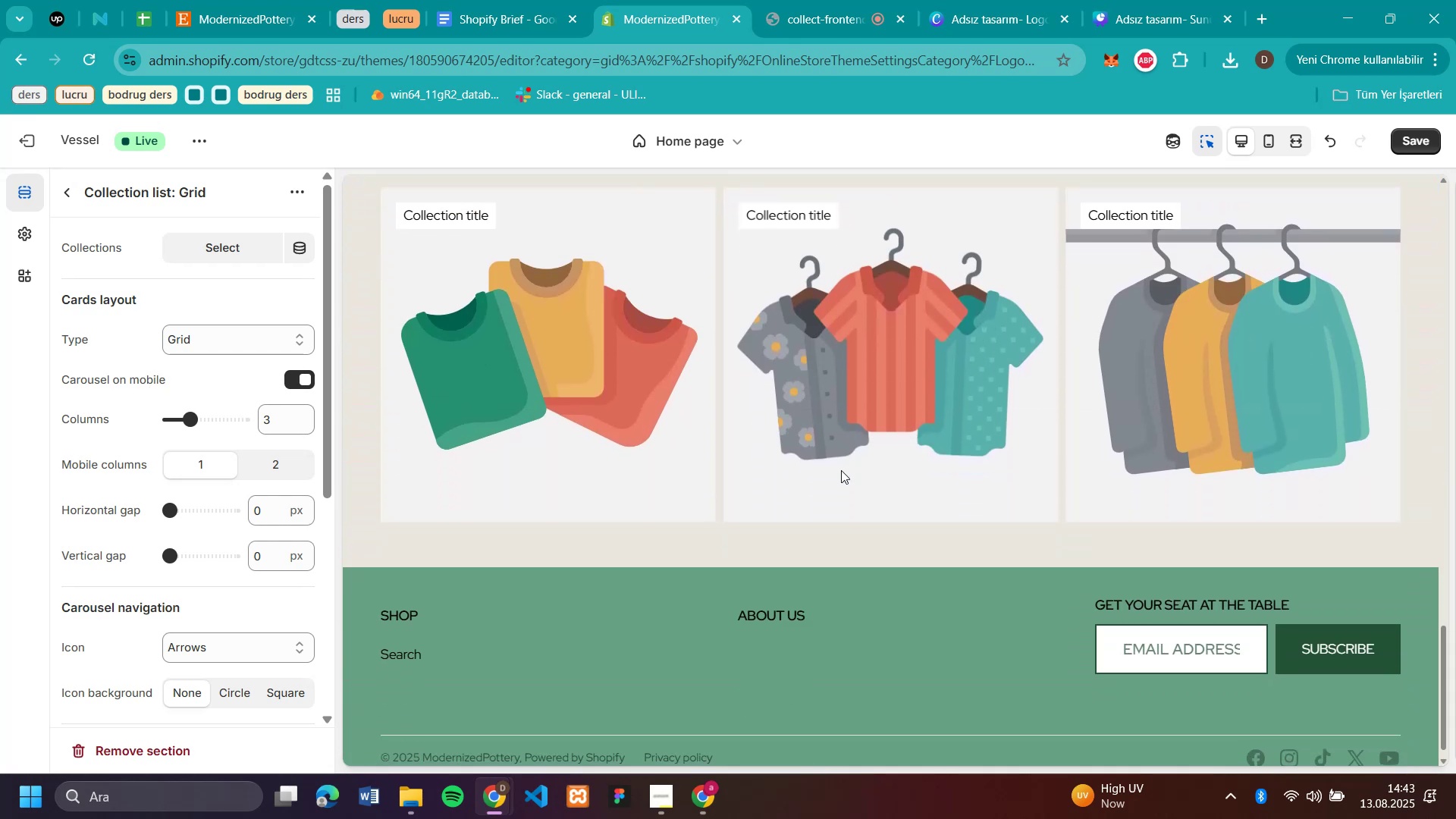 
scroll: coordinate [841, 470], scroll_direction: up, amount: 11.0
 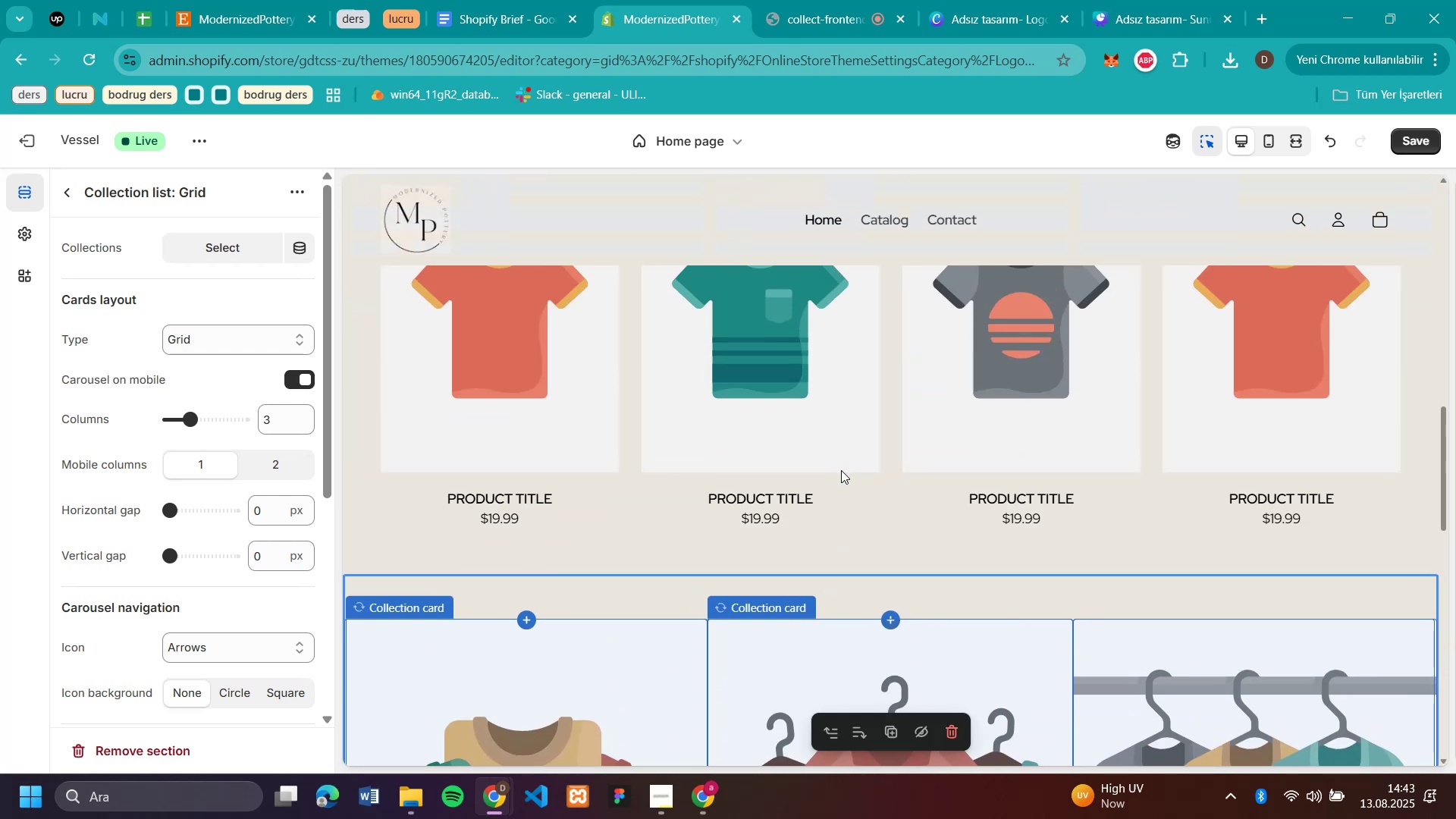 
scroll: coordinate [694, 432], scroll_direction: down, amount: 6.0
 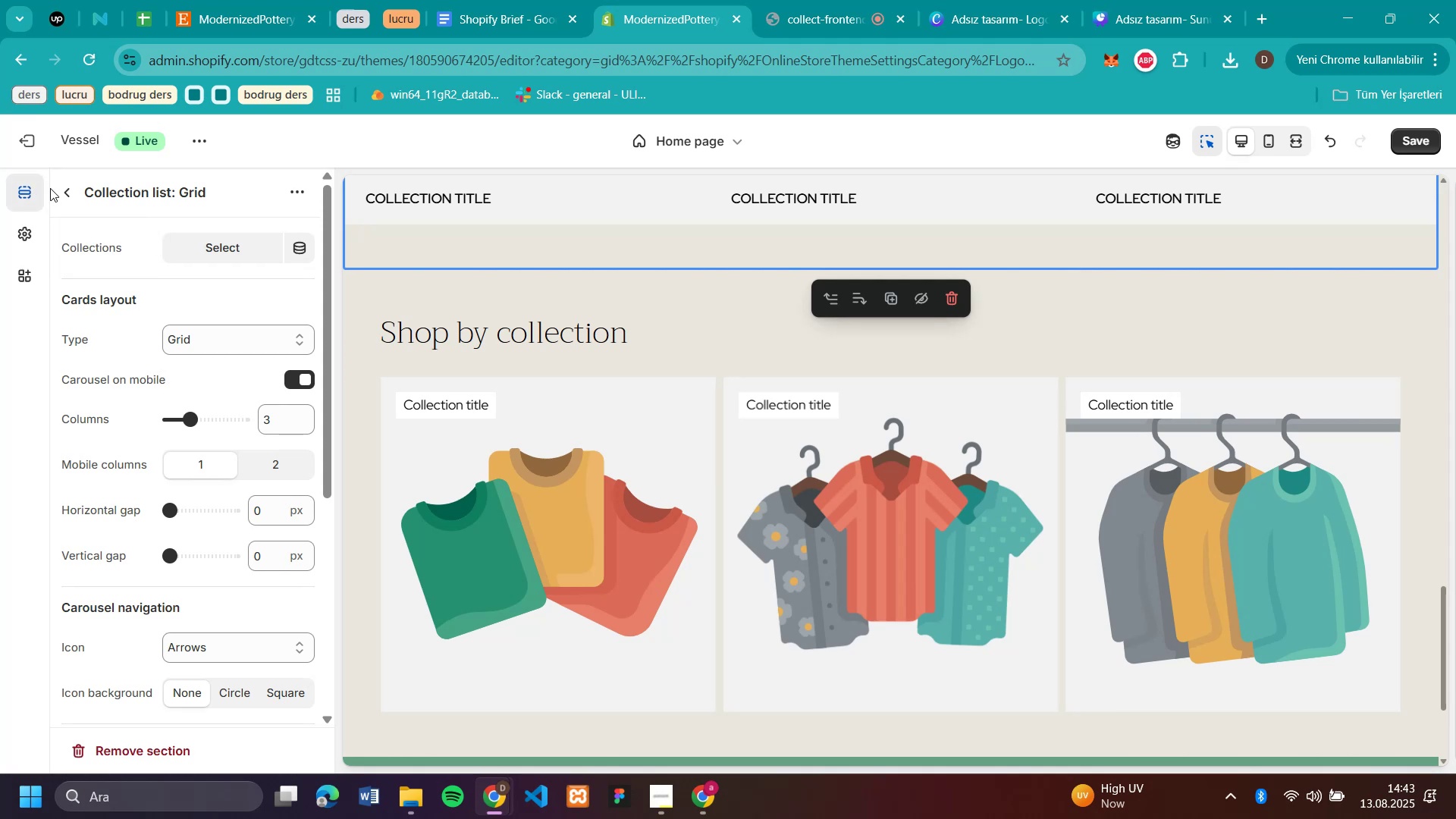 
left_click([72, 192])
 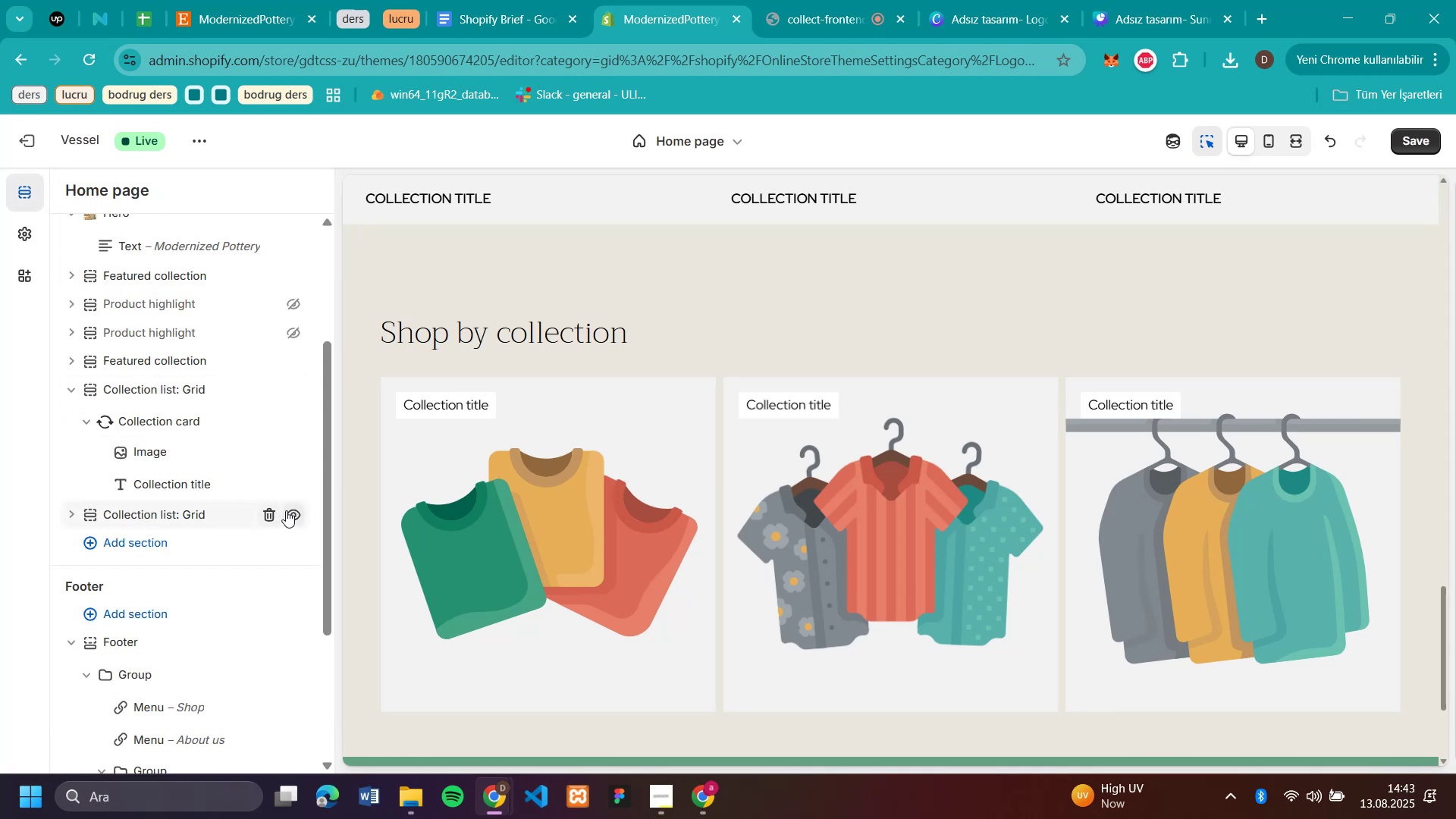 
left_click([299, 511])
 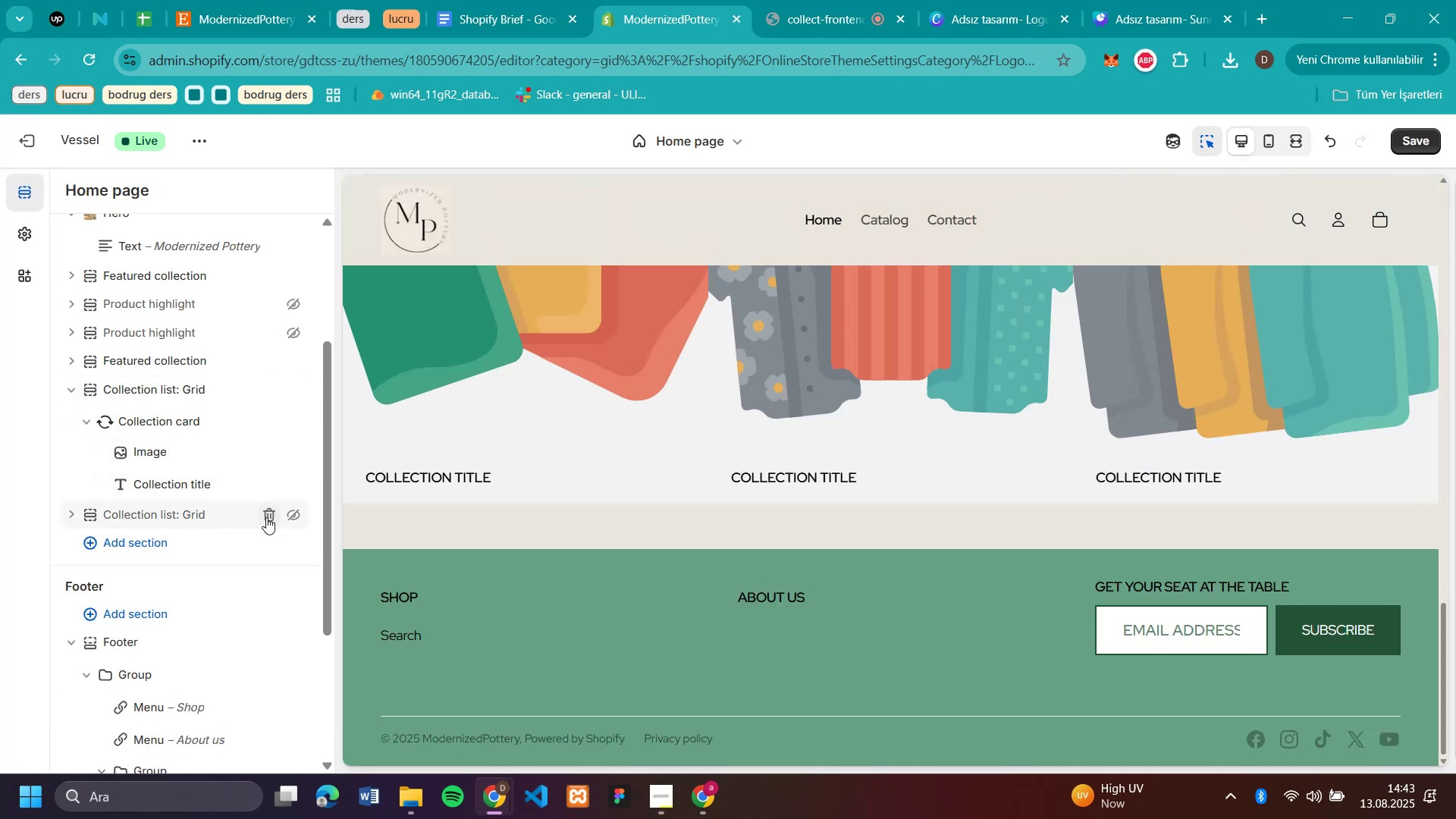 
left_click([266, 517])
 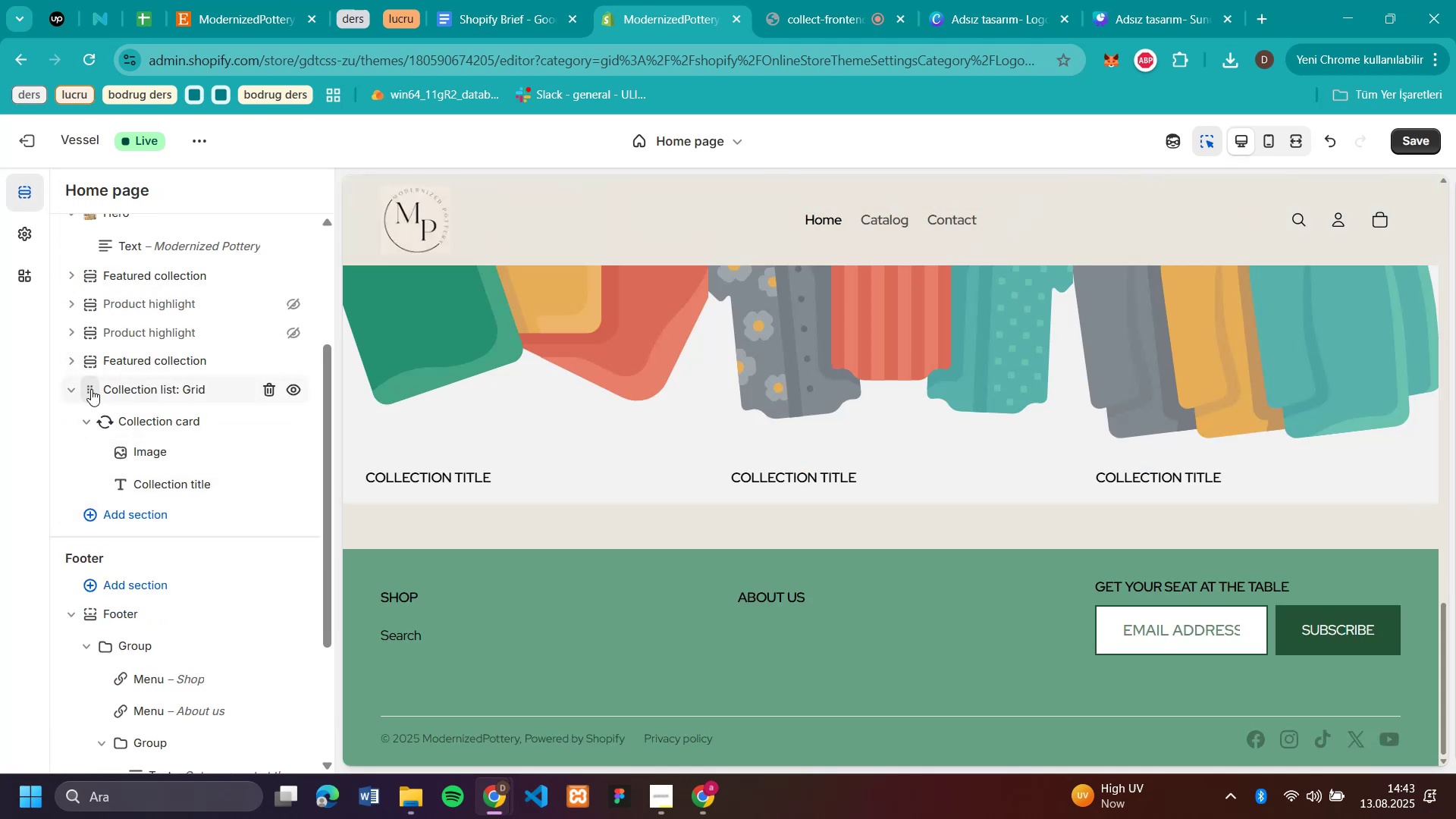 
left_click_drag(start_coordinate=[91, 389], to_coordinate=[94, 532])
 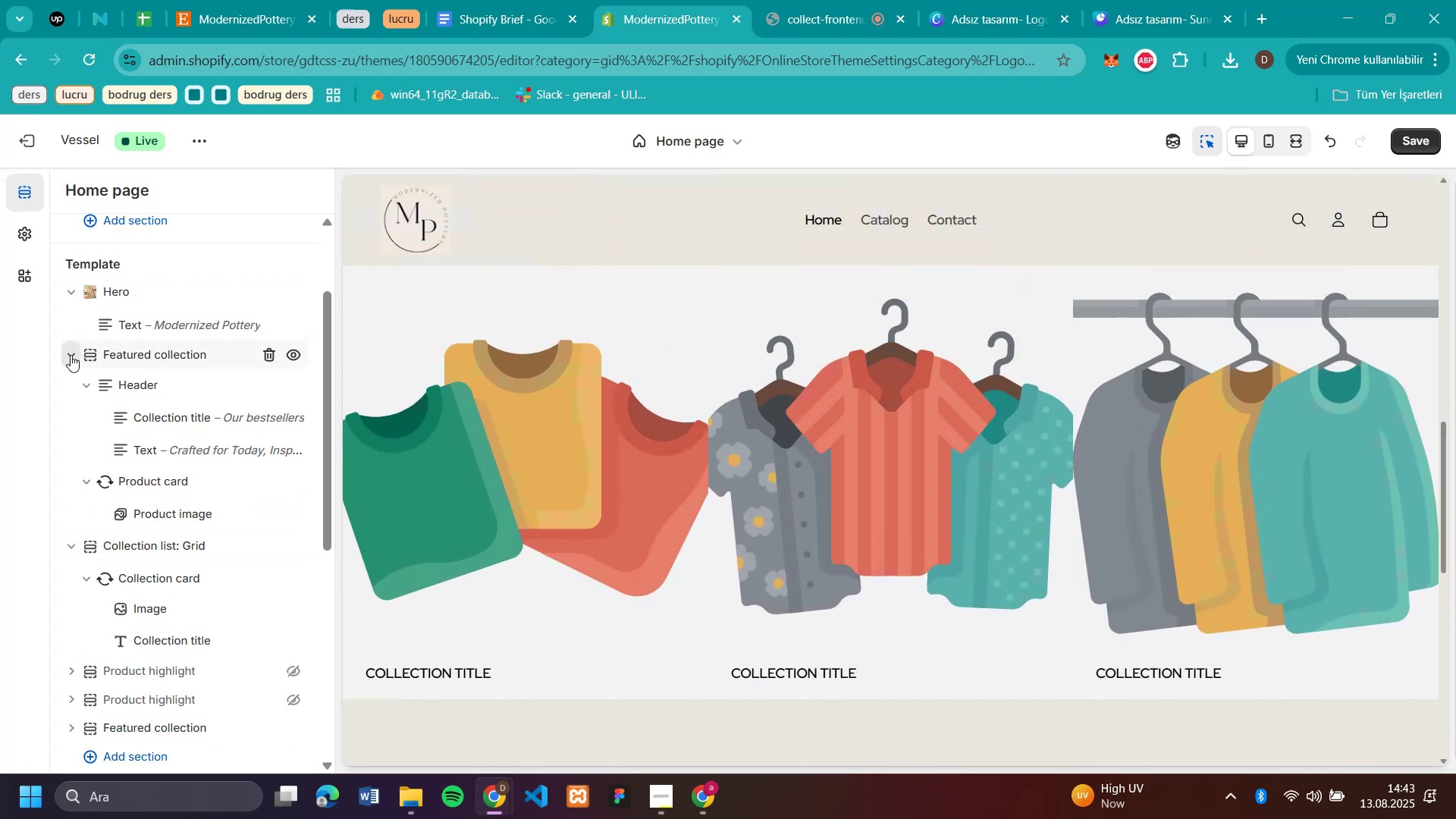 
left_click([71, 355])
 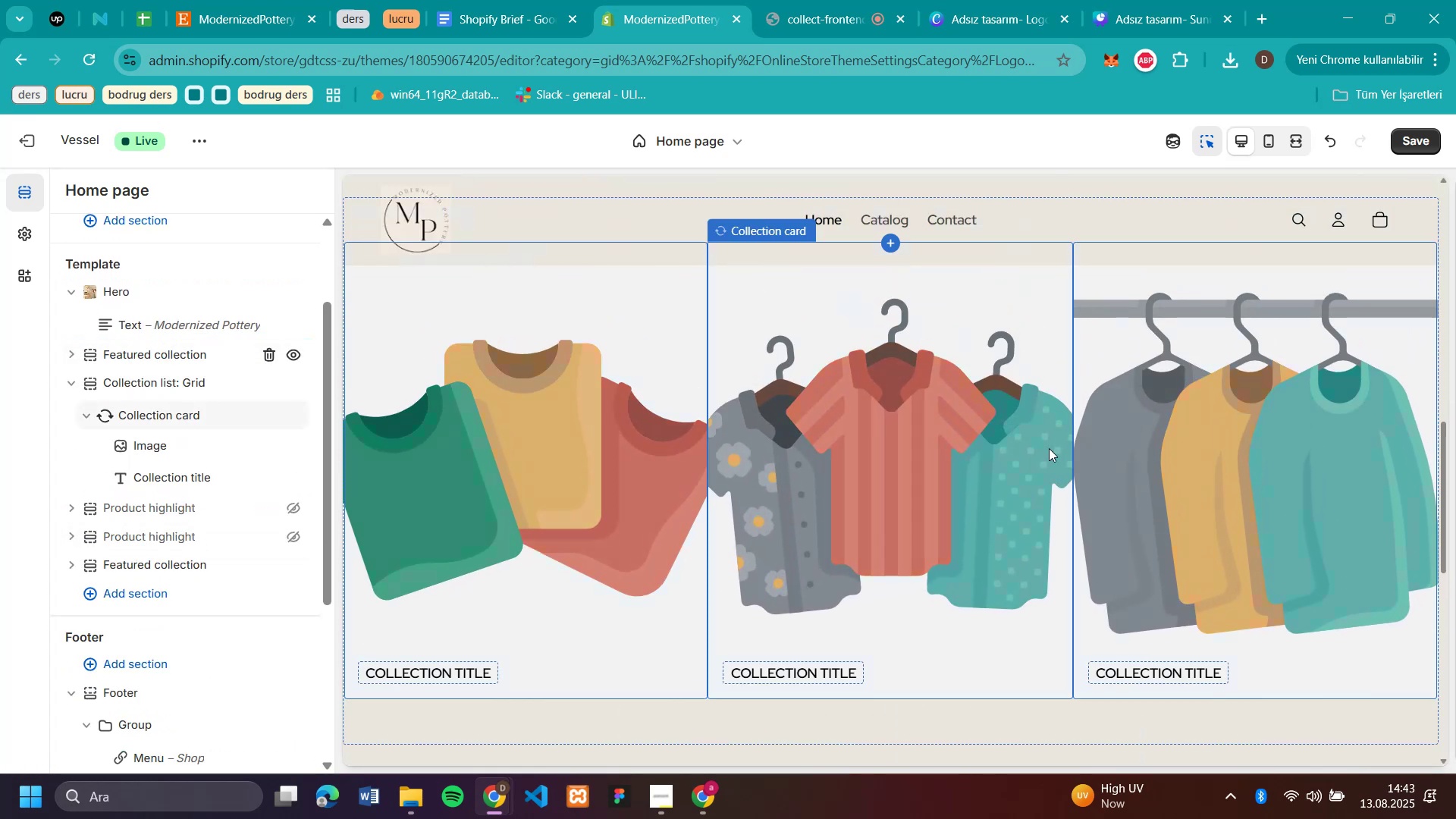 
scroll: coordinate [1023, 394], scroll_direction: up, amount: 13.0
 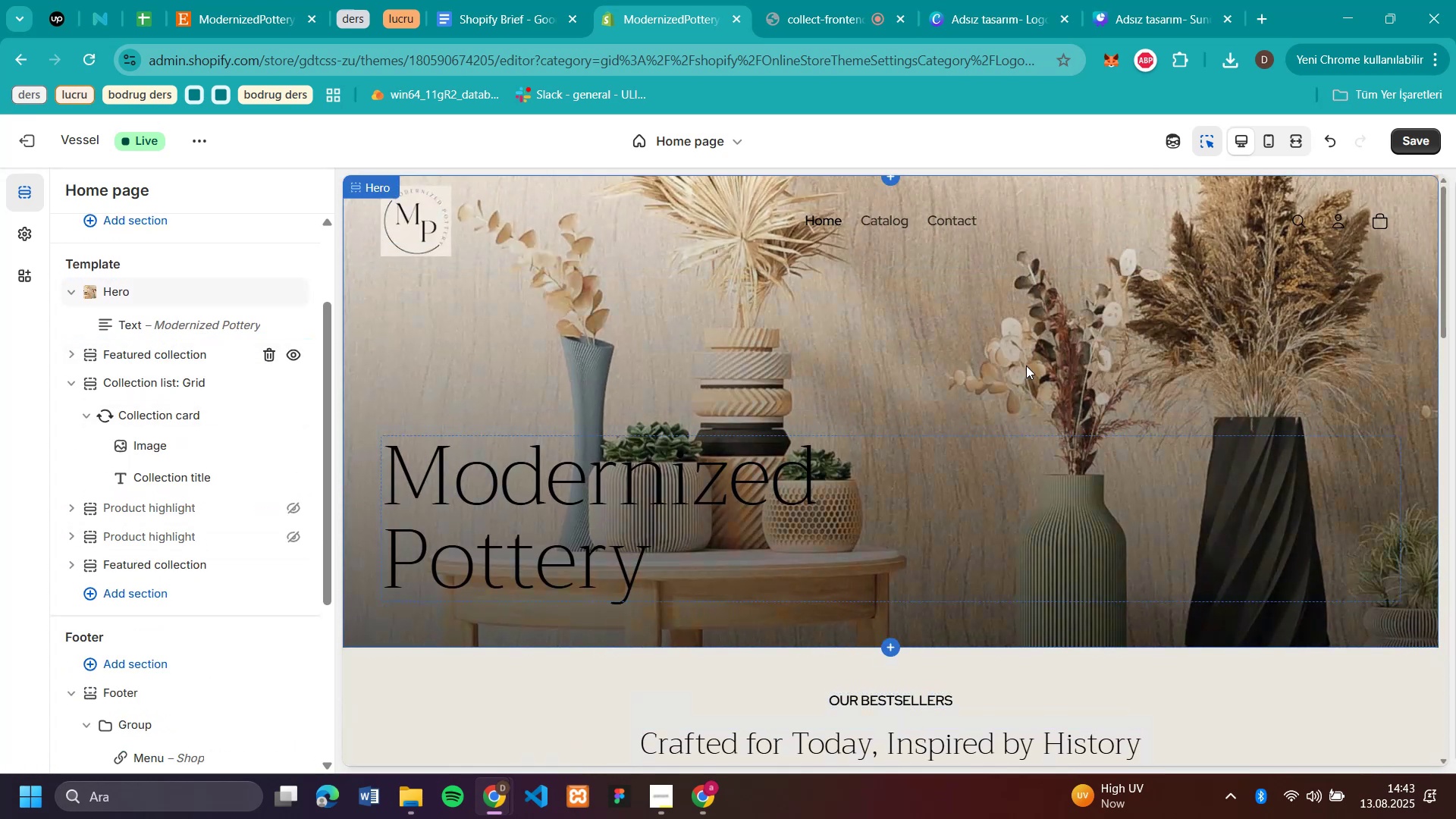 
scroll: coordinate [1083, 419], scroll_direction: down, amount: 19.0
 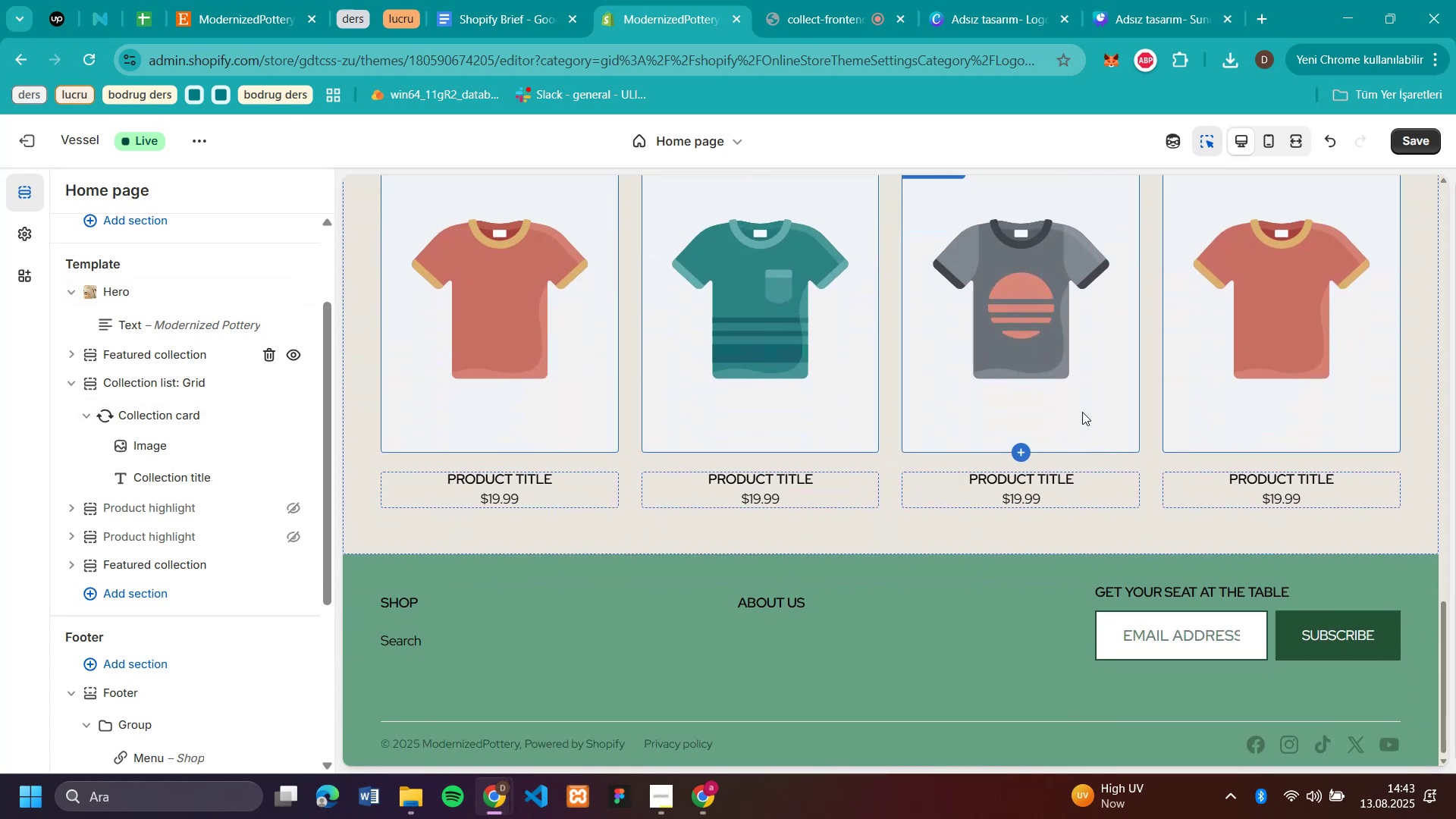 
scroll: coordinate [1082, 411], scroll_direction: up, amount: 18.0
 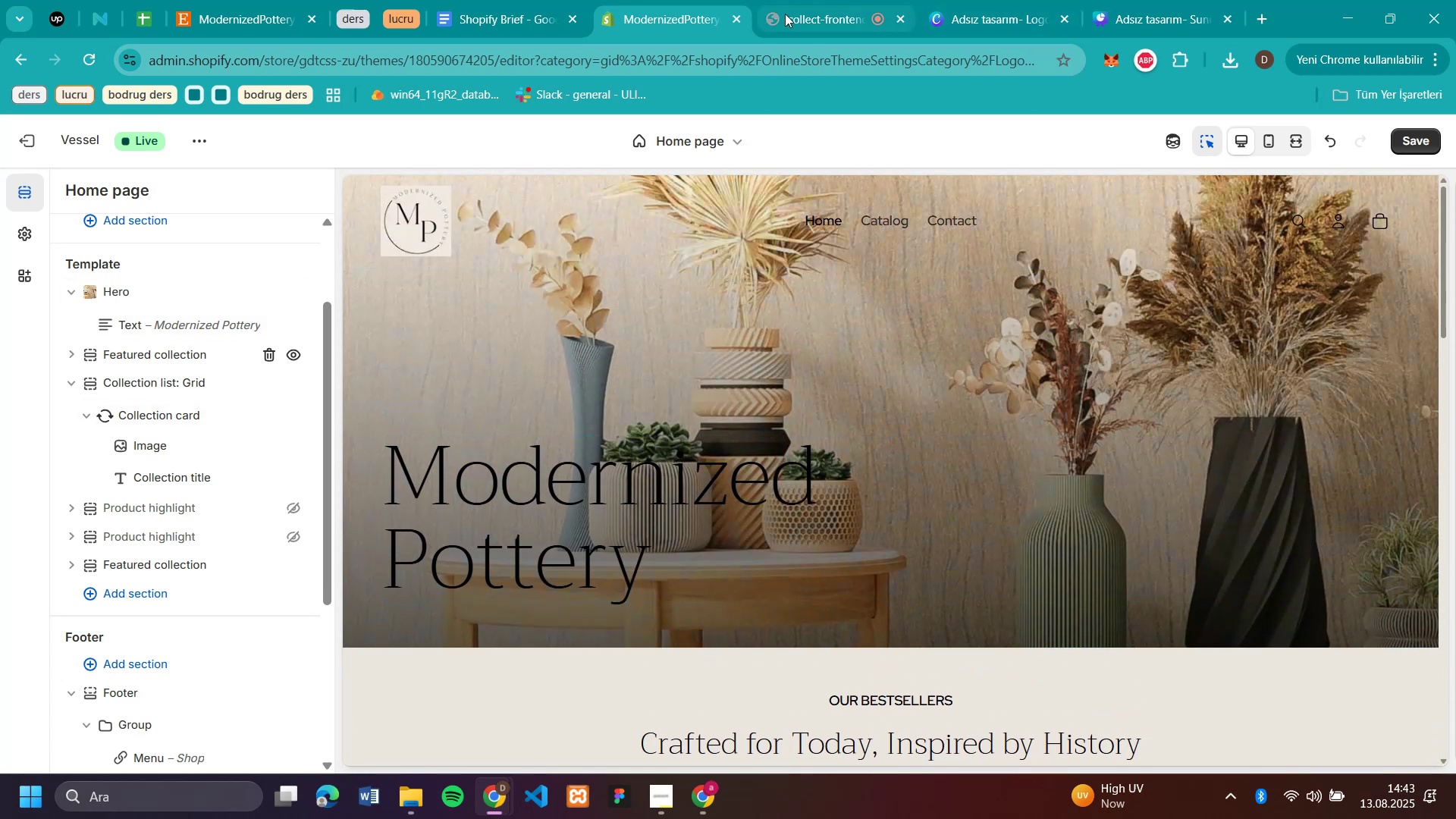 
left_click([804, 20])
 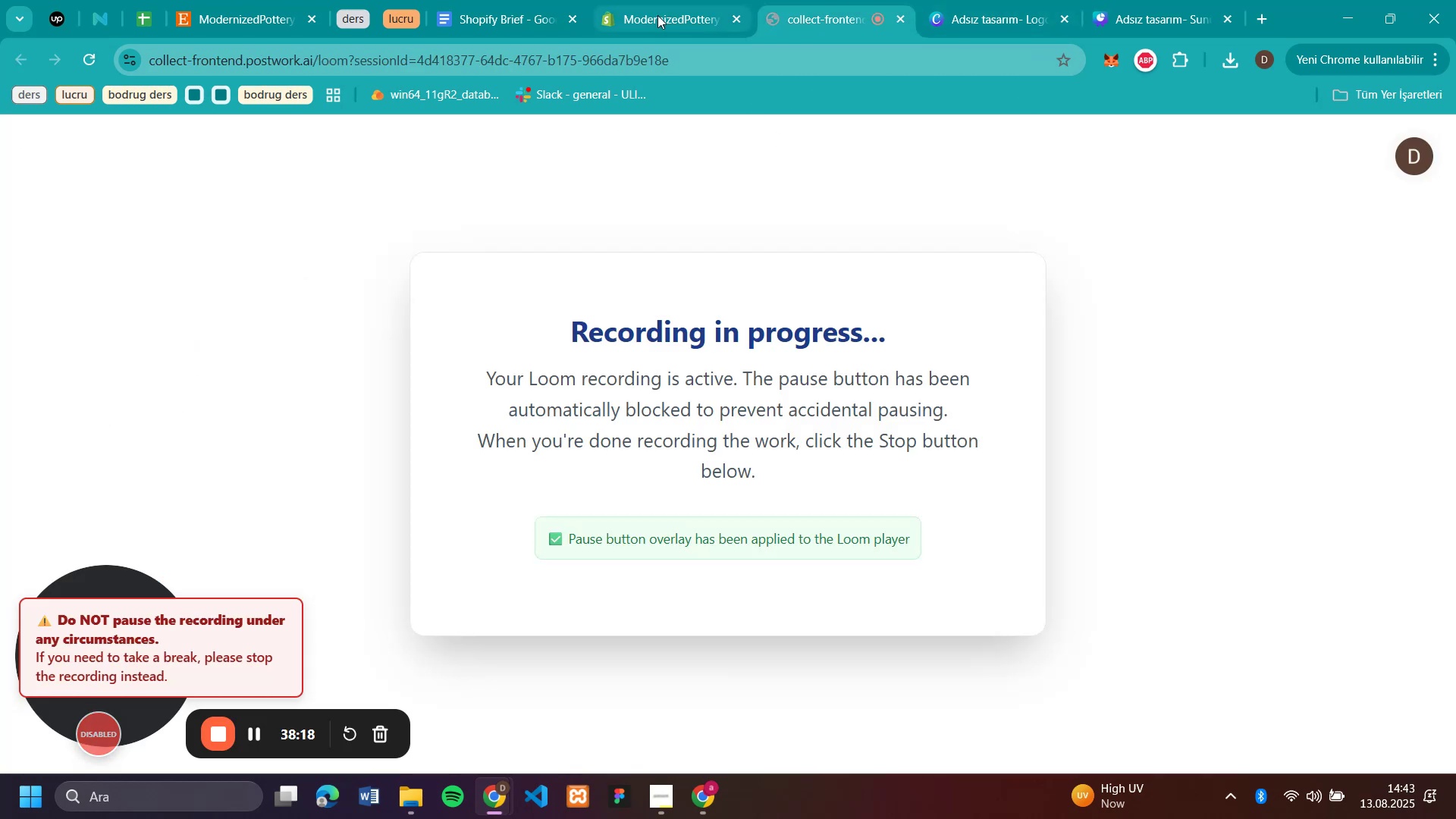 
left_click([657, 15])
 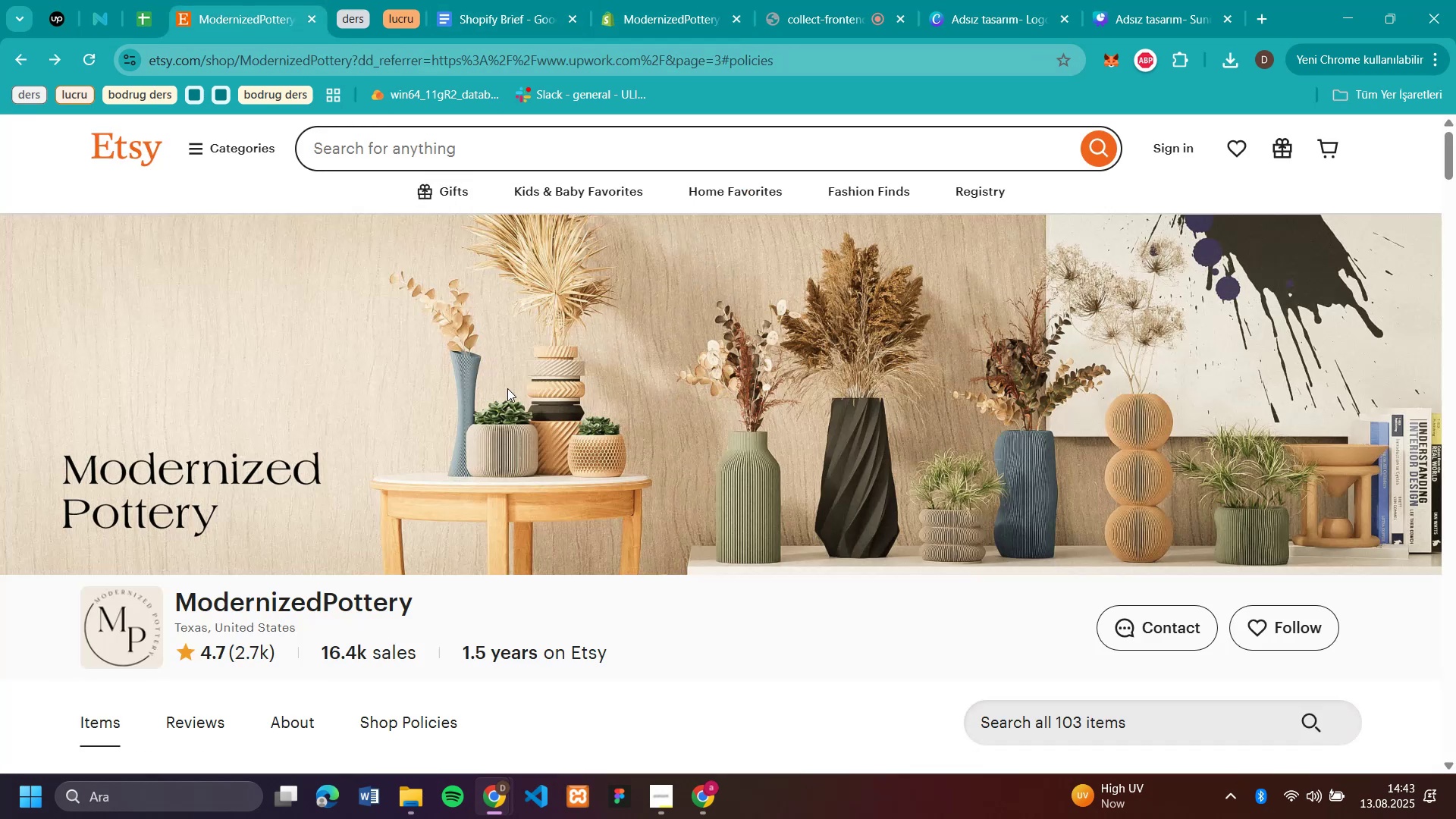 
scroll: coordinate [782, 256], scroll_direction: down, amount: 8.0
 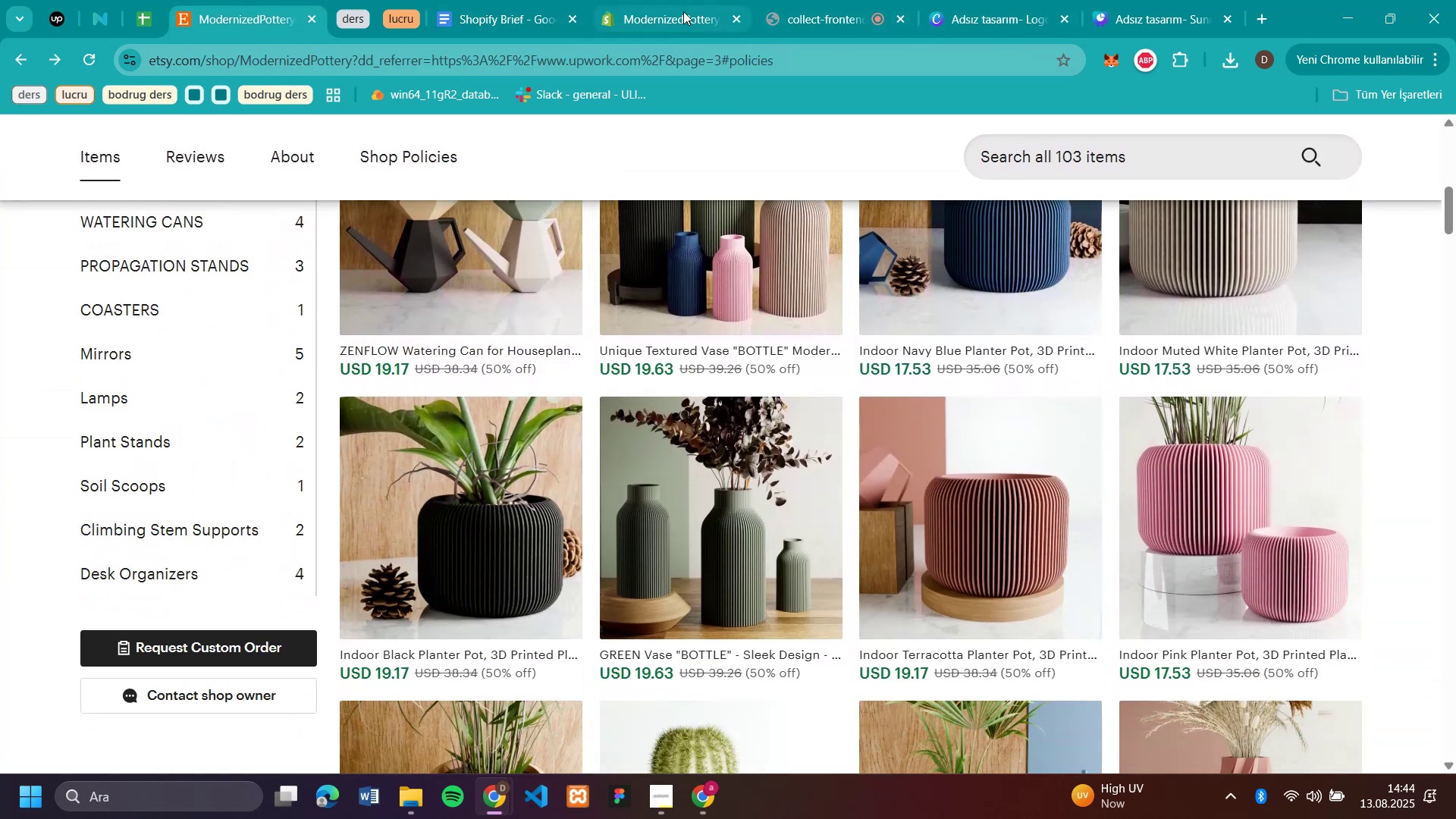 
left_click([678, 17])
 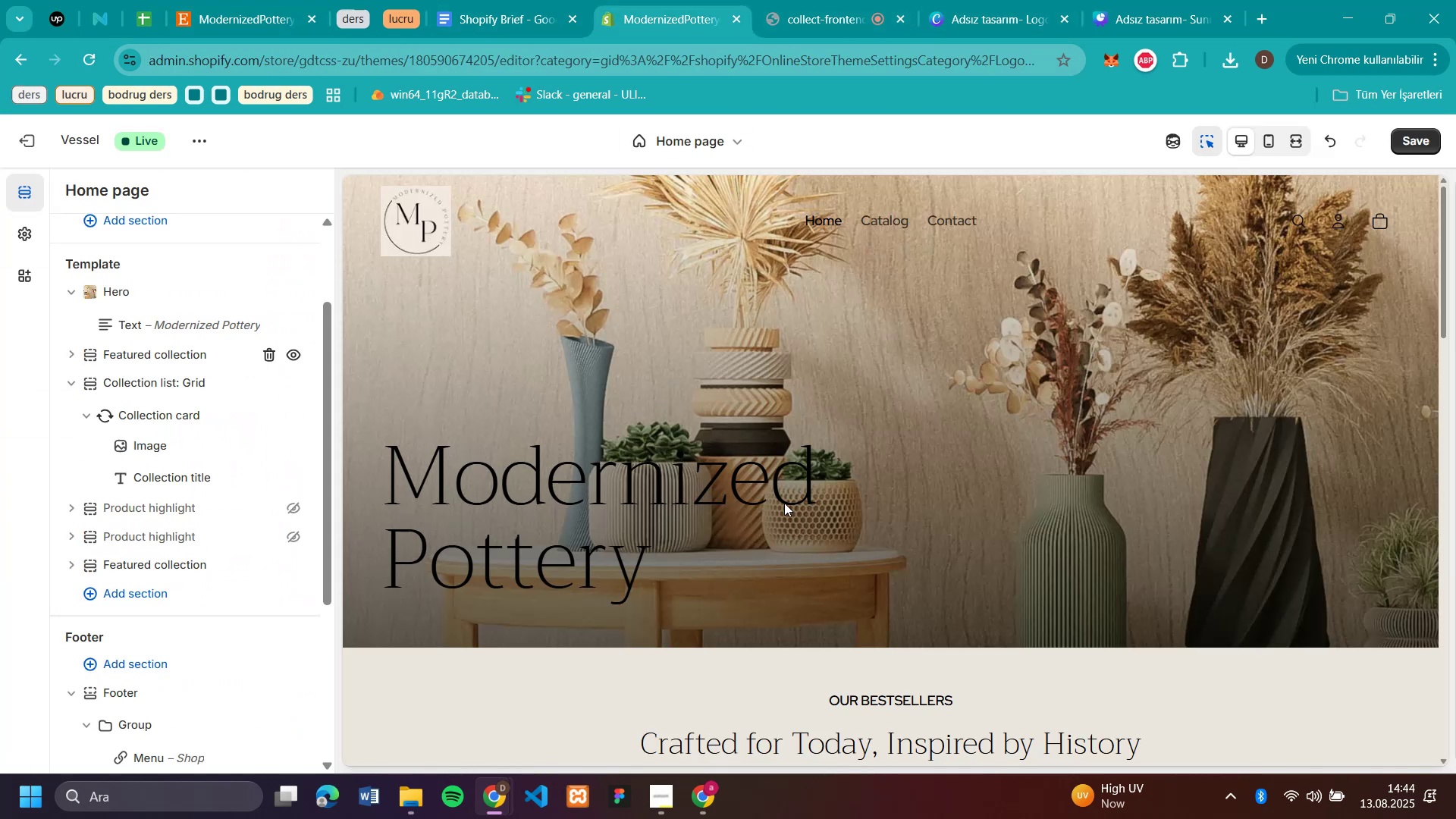 
scroll: coordinate [1061, 427], scroll_direction: down, amount: 13.0
 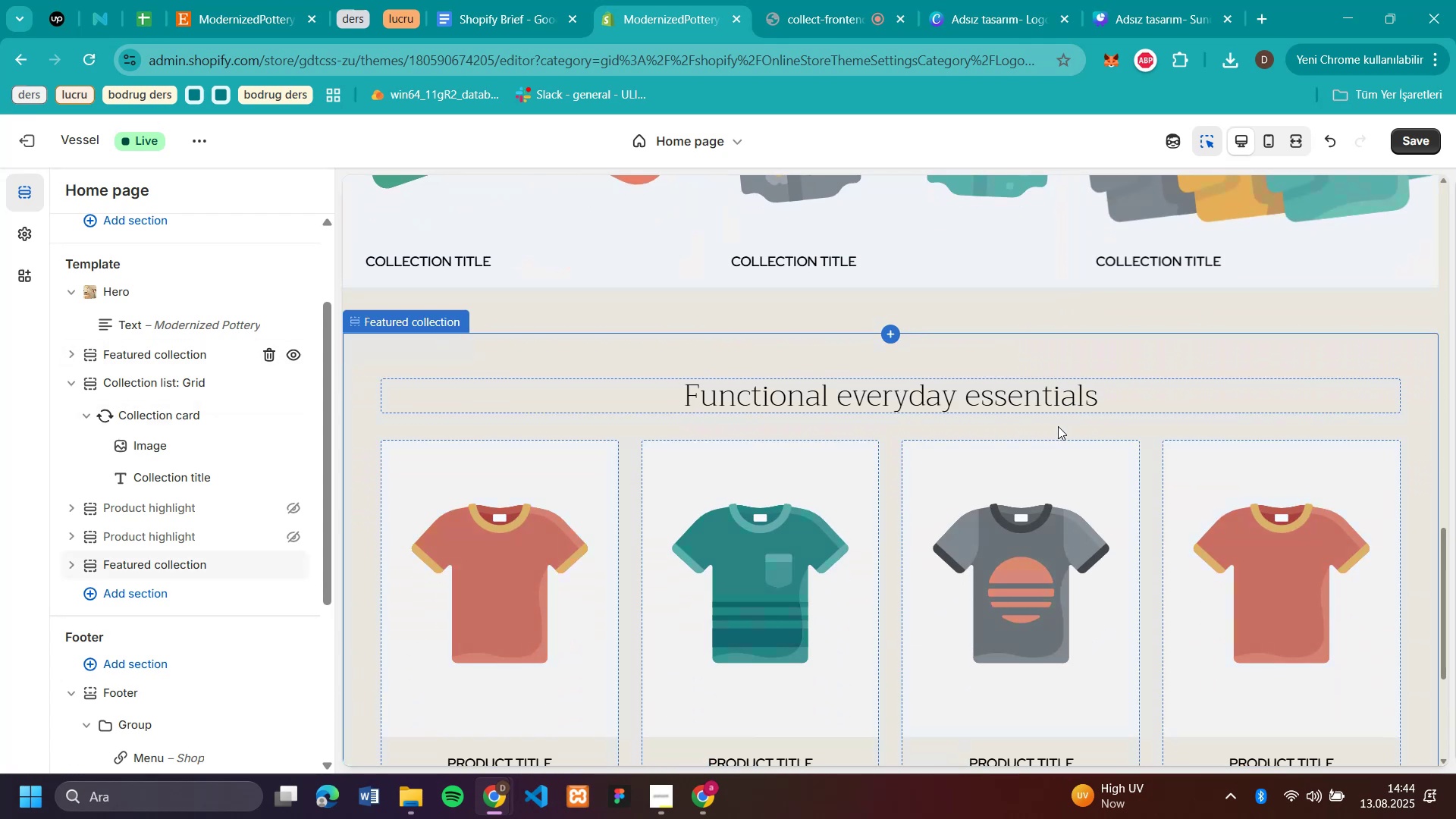 
scroll: coordinate [1058, 426], scroll_direction: up, amount: 3.0
 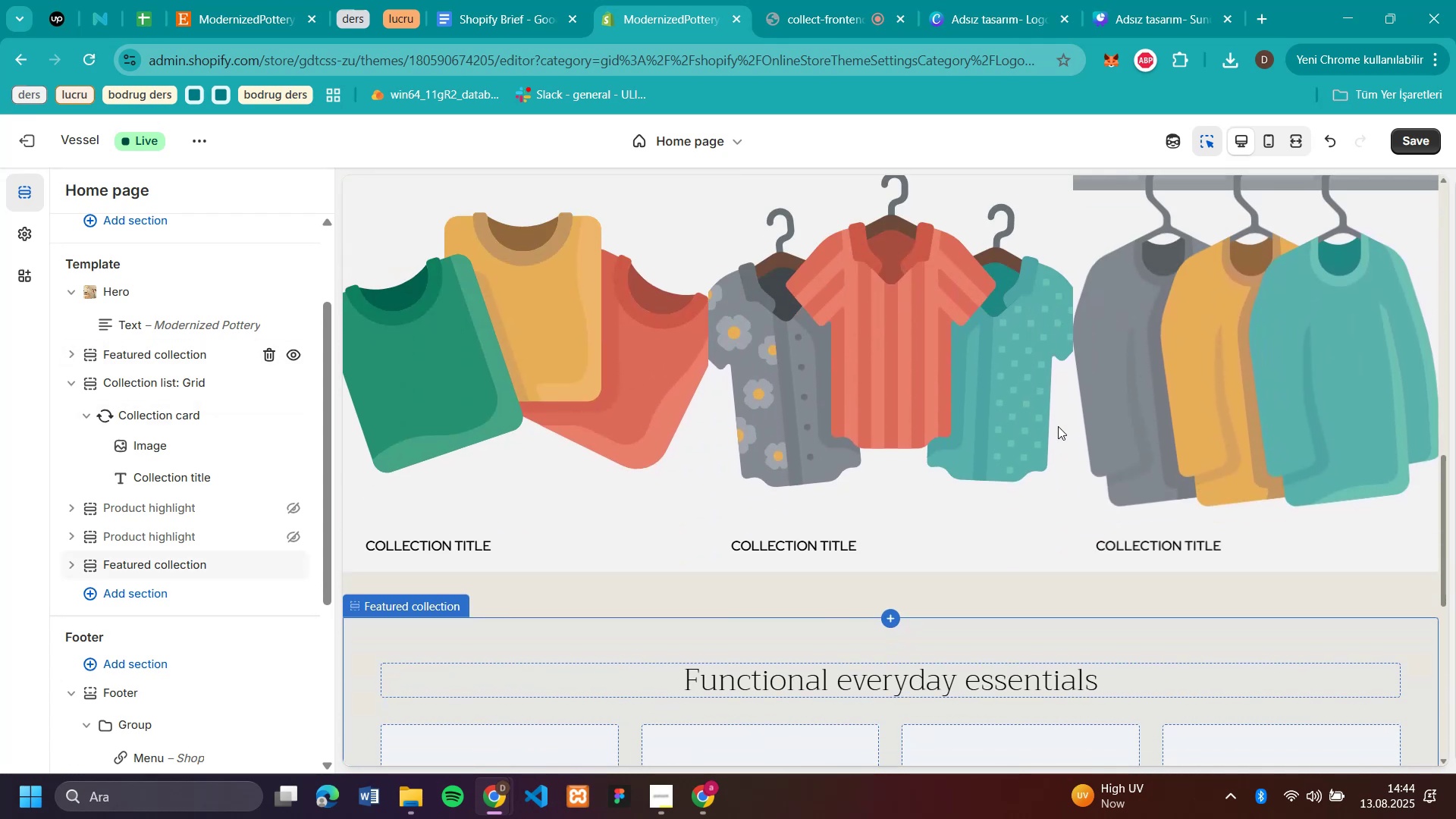 
scroll: coordinate [1058, 426], scroll_direction: down, amount: 4.0
 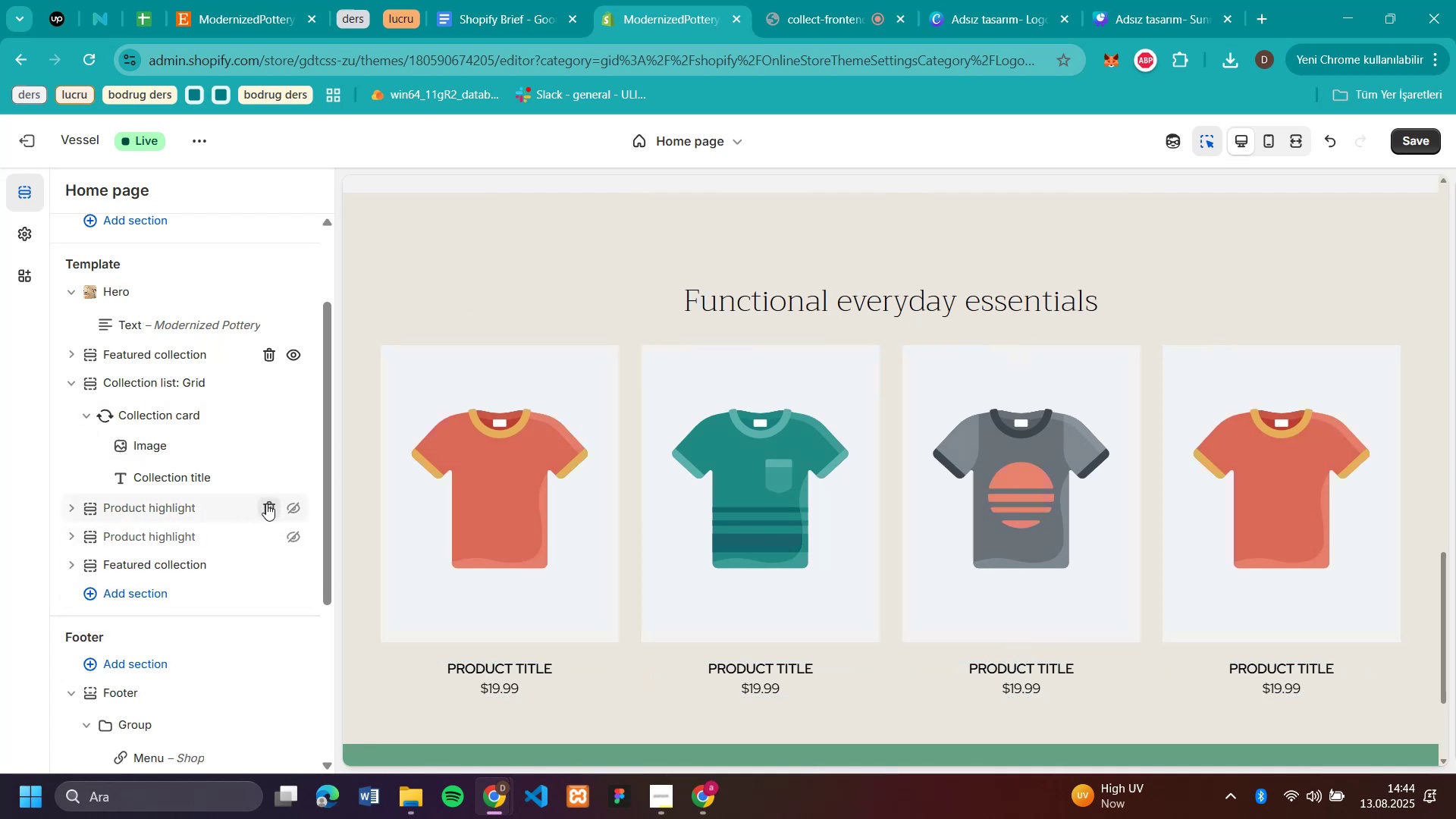 
wait(6.62)
 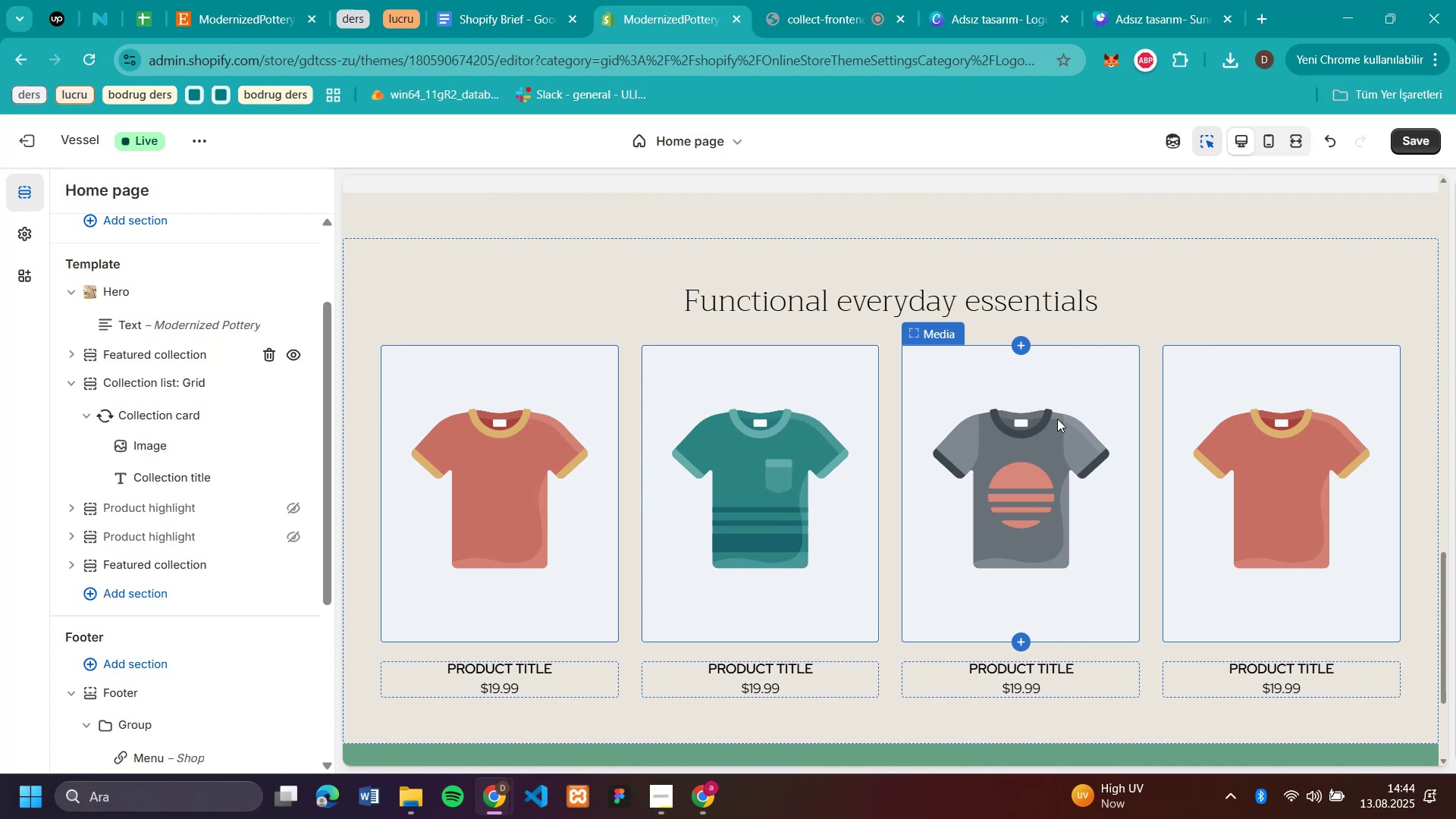 
left_click([272, 505])
 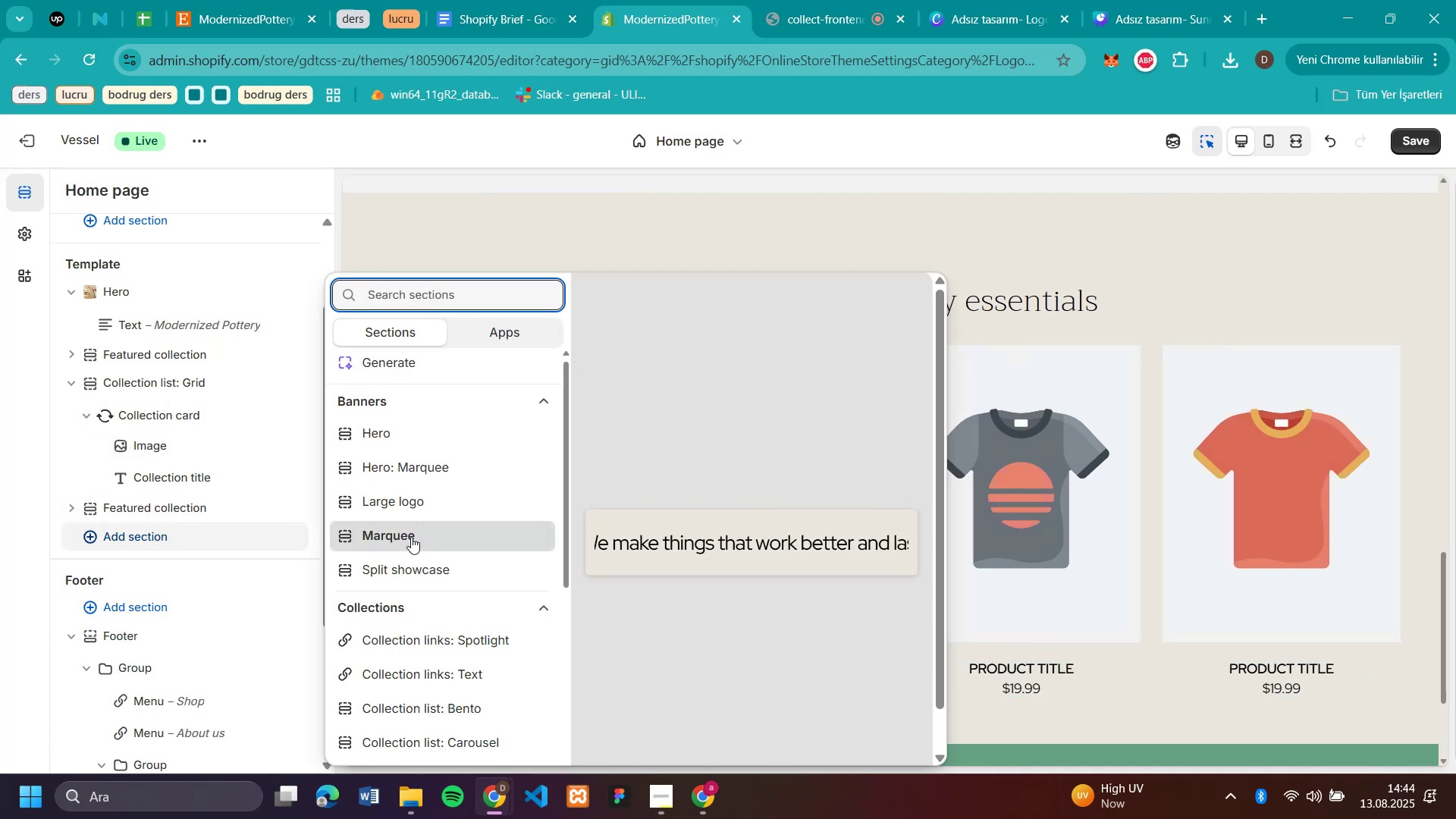 
wait(8.69)
 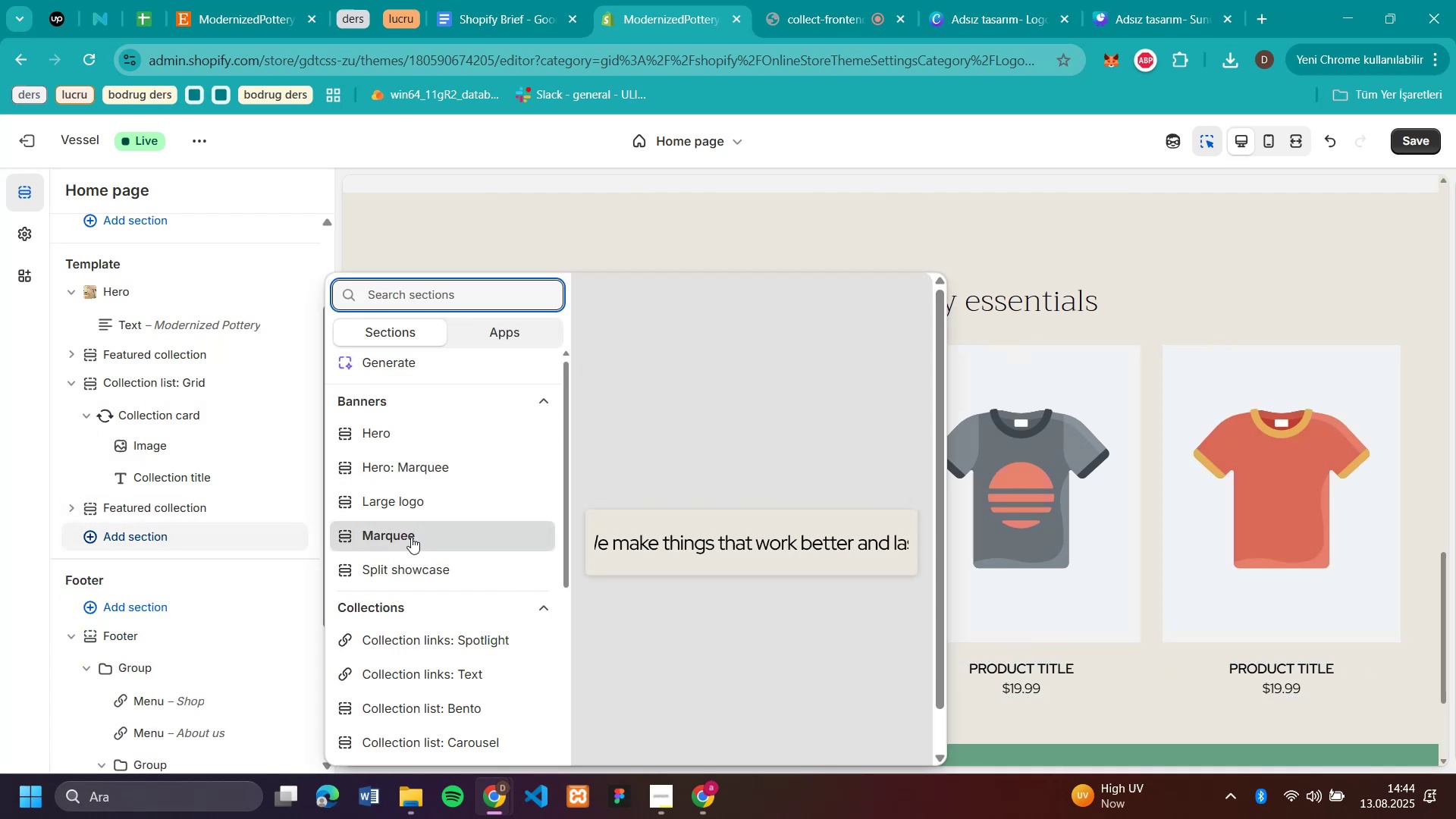 
scroll: coordinate [420, 464], scroll_direction: down, amount: 2.0
 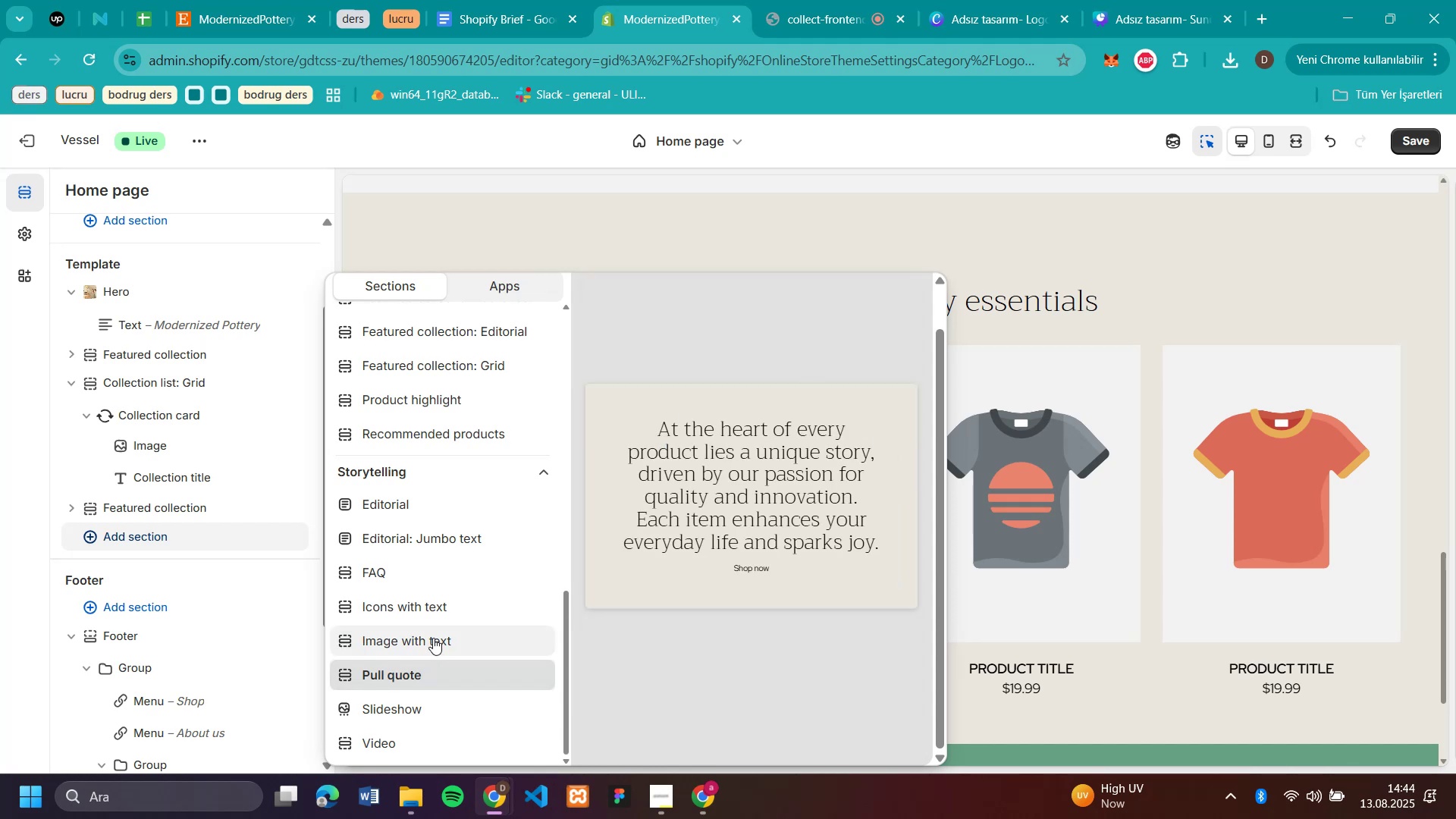 
wait(27.16)
 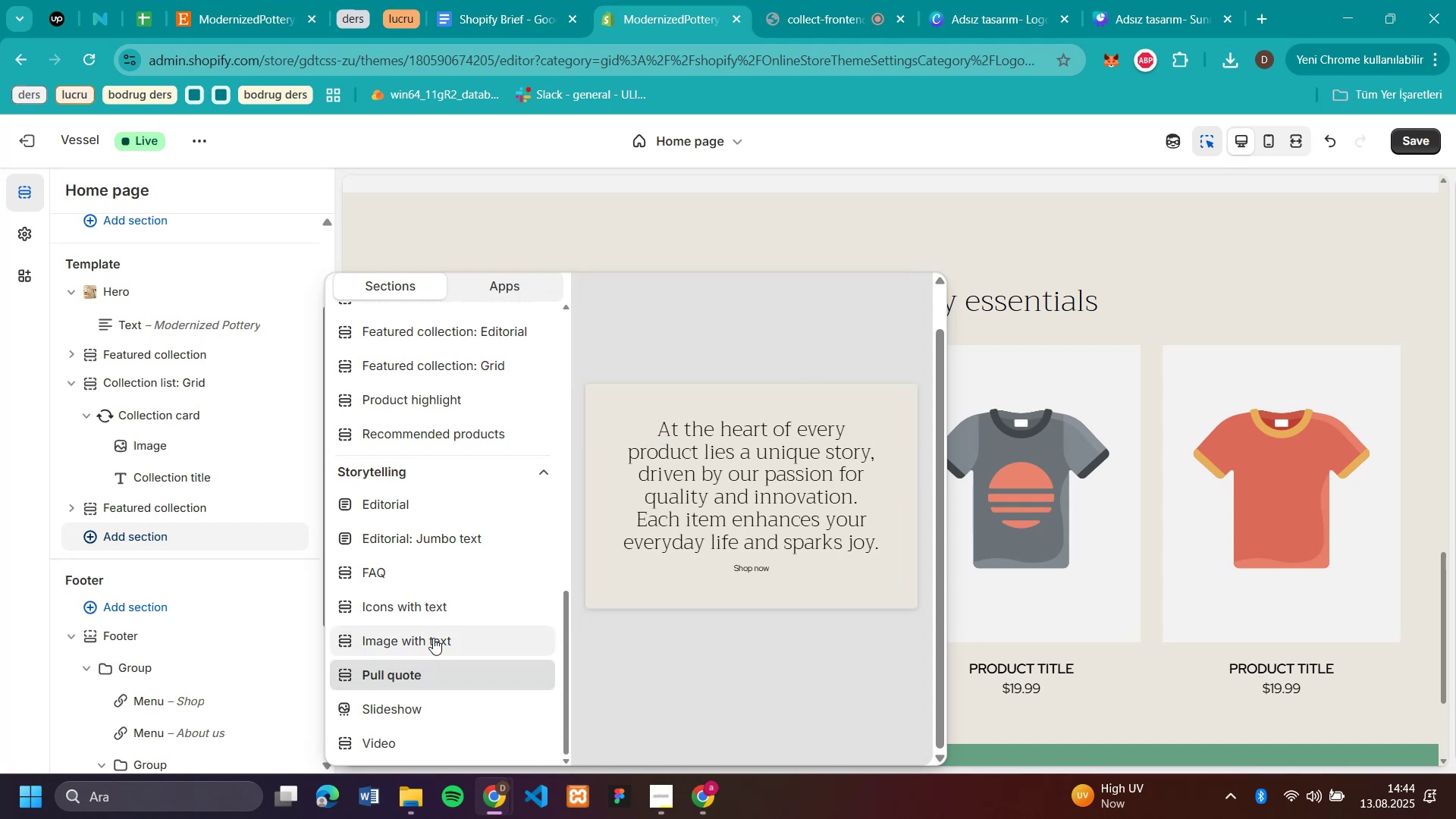 
scroll: coordinate [456, 507], scroll_direction: up, amount: 1.0
 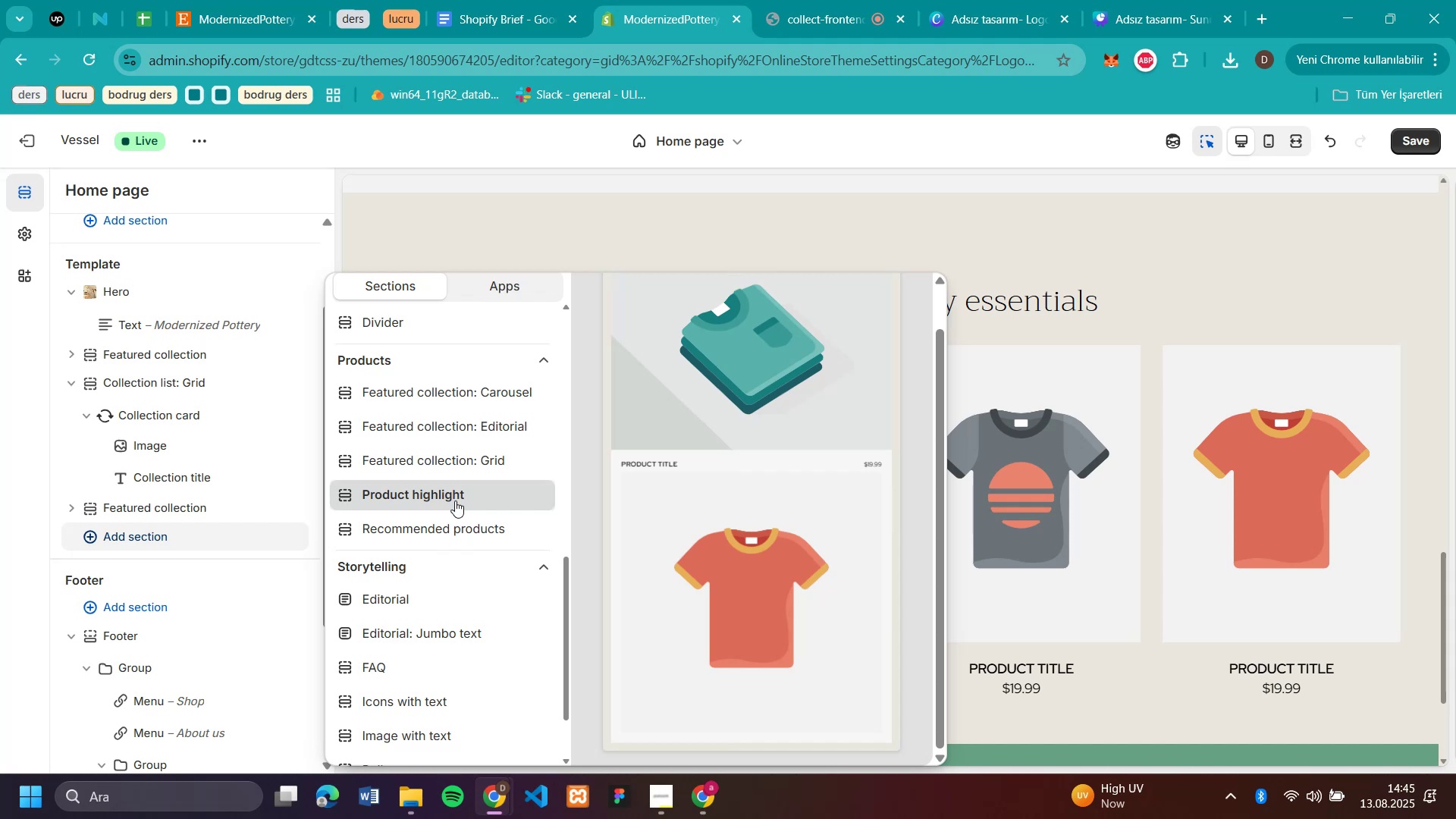 
wait(6.18)
 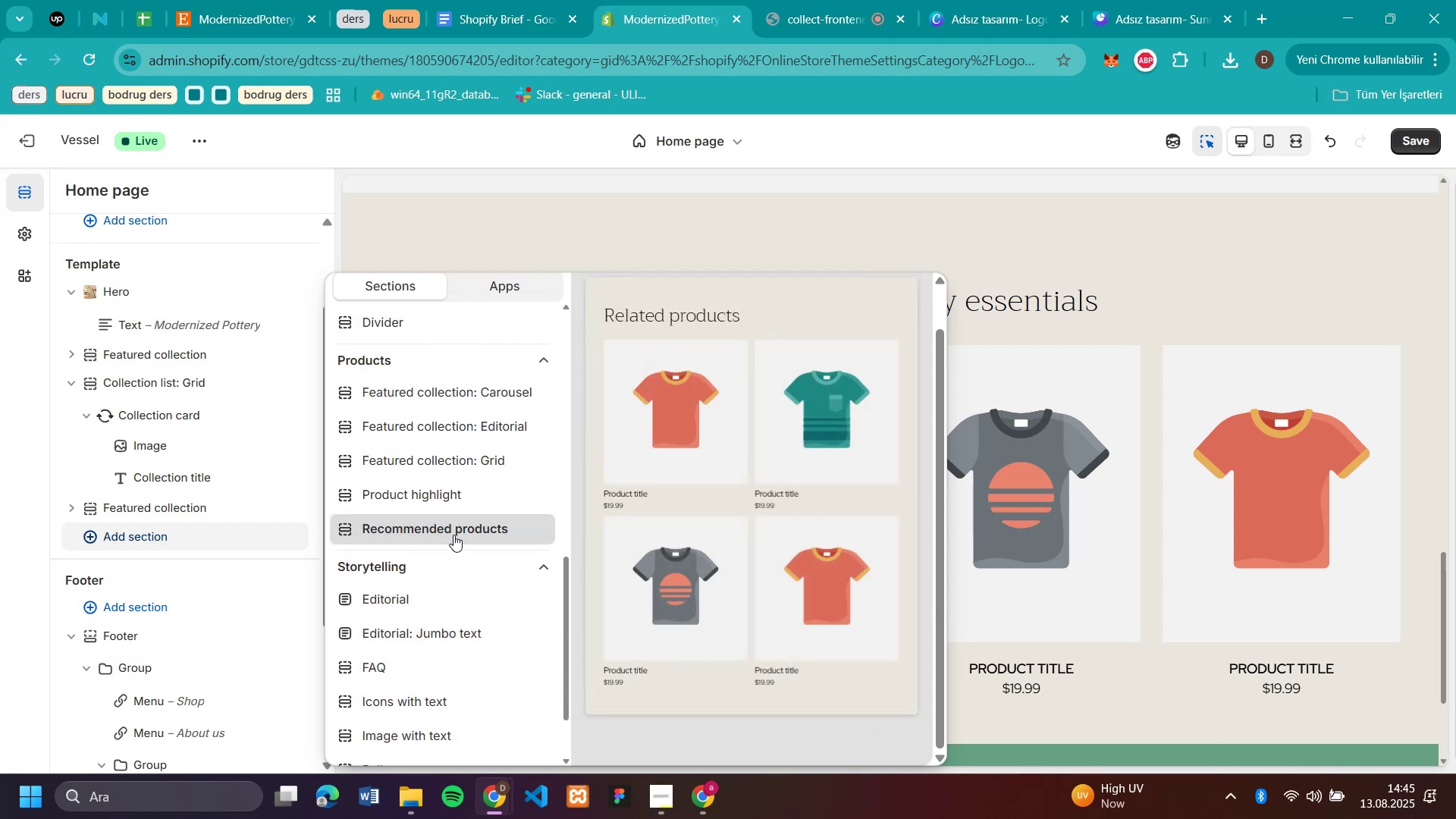 
scroll: coordinate [456, 516], scroll_direction: up, amount: 8.0
 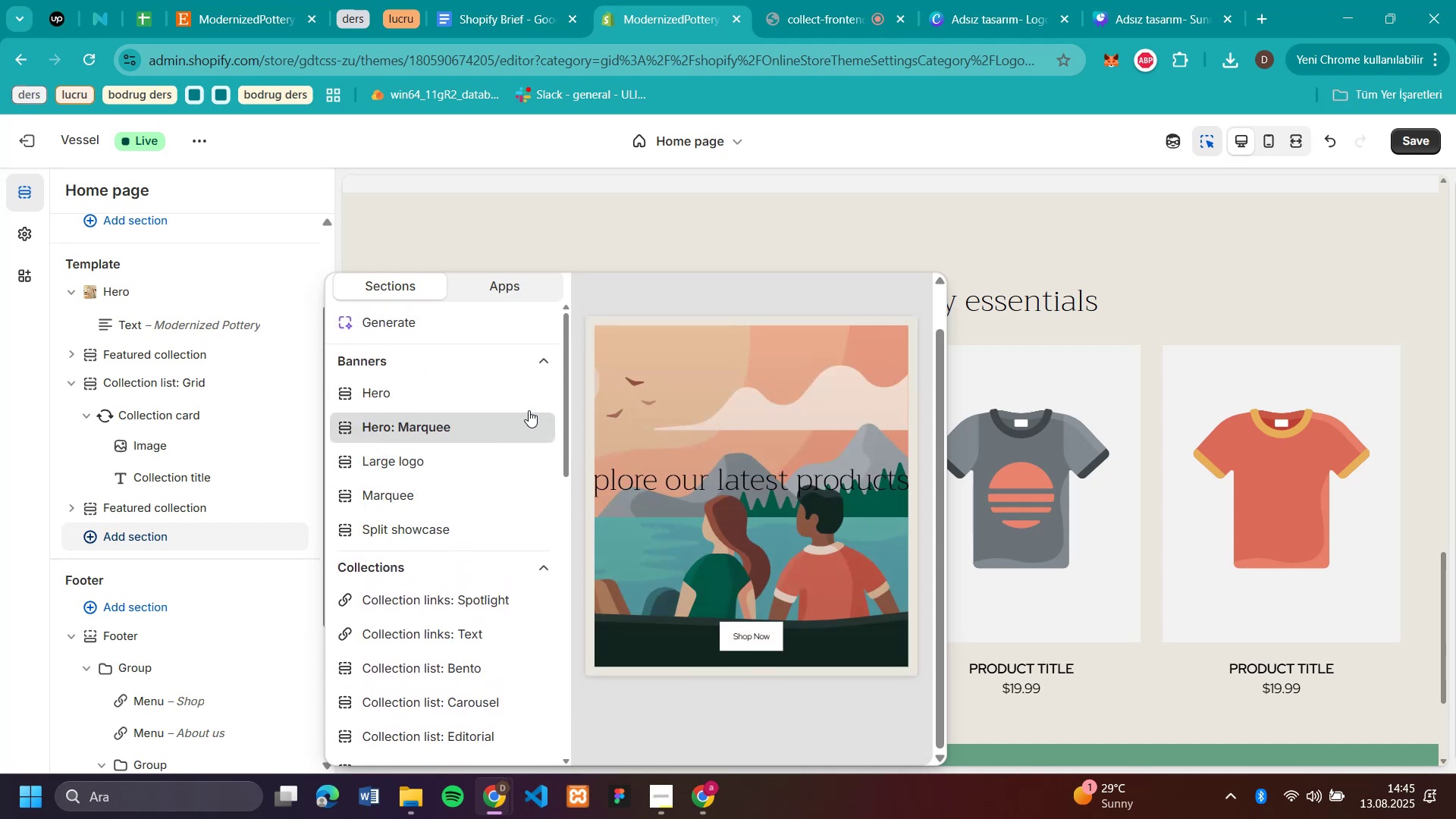 
scroll: coordinate [524, 403], scroll_direction: up, amount: 1.0
 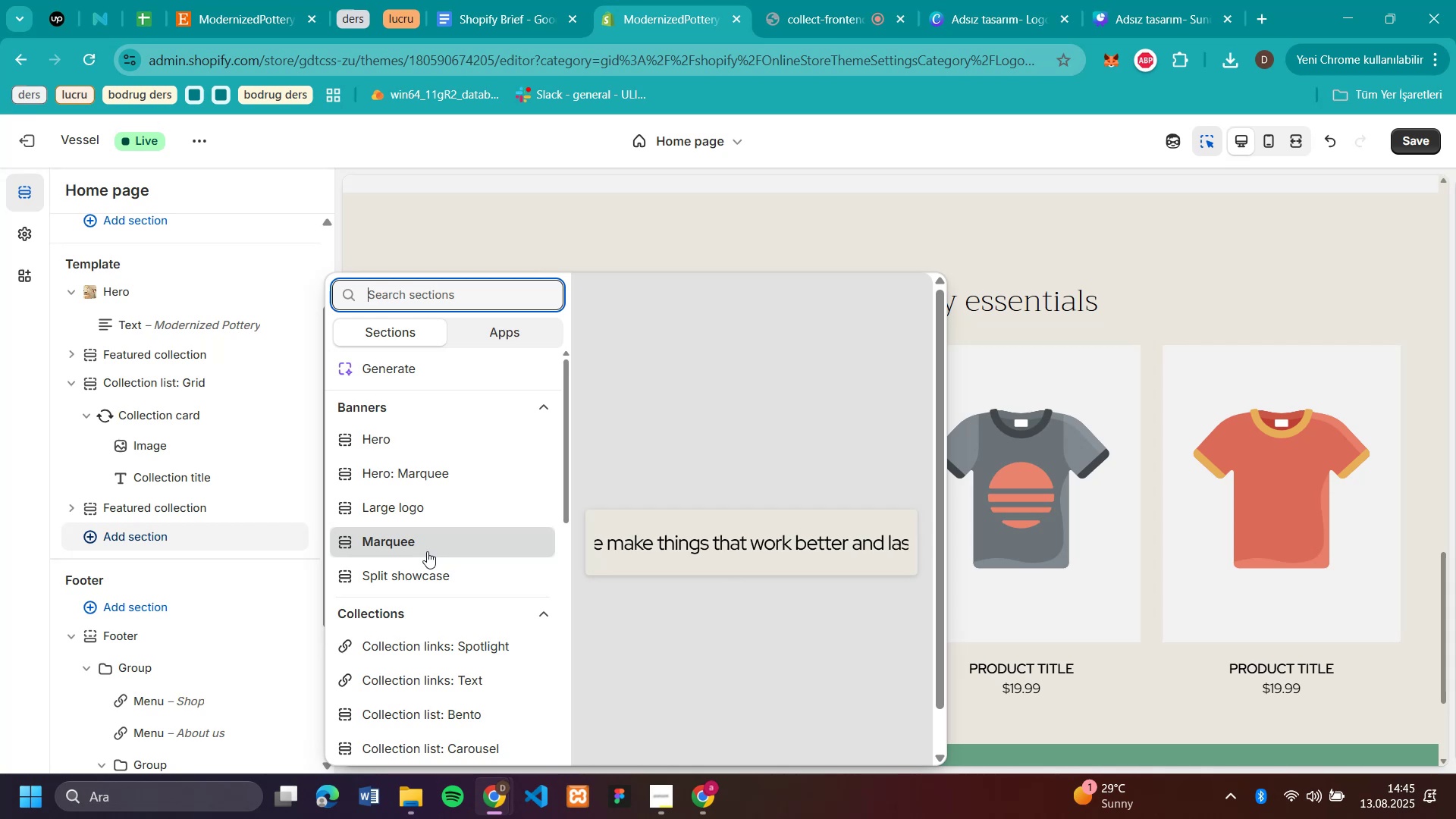 
scroll: coordinate [427, 553], scroll_direction: down, amount: 2.0
 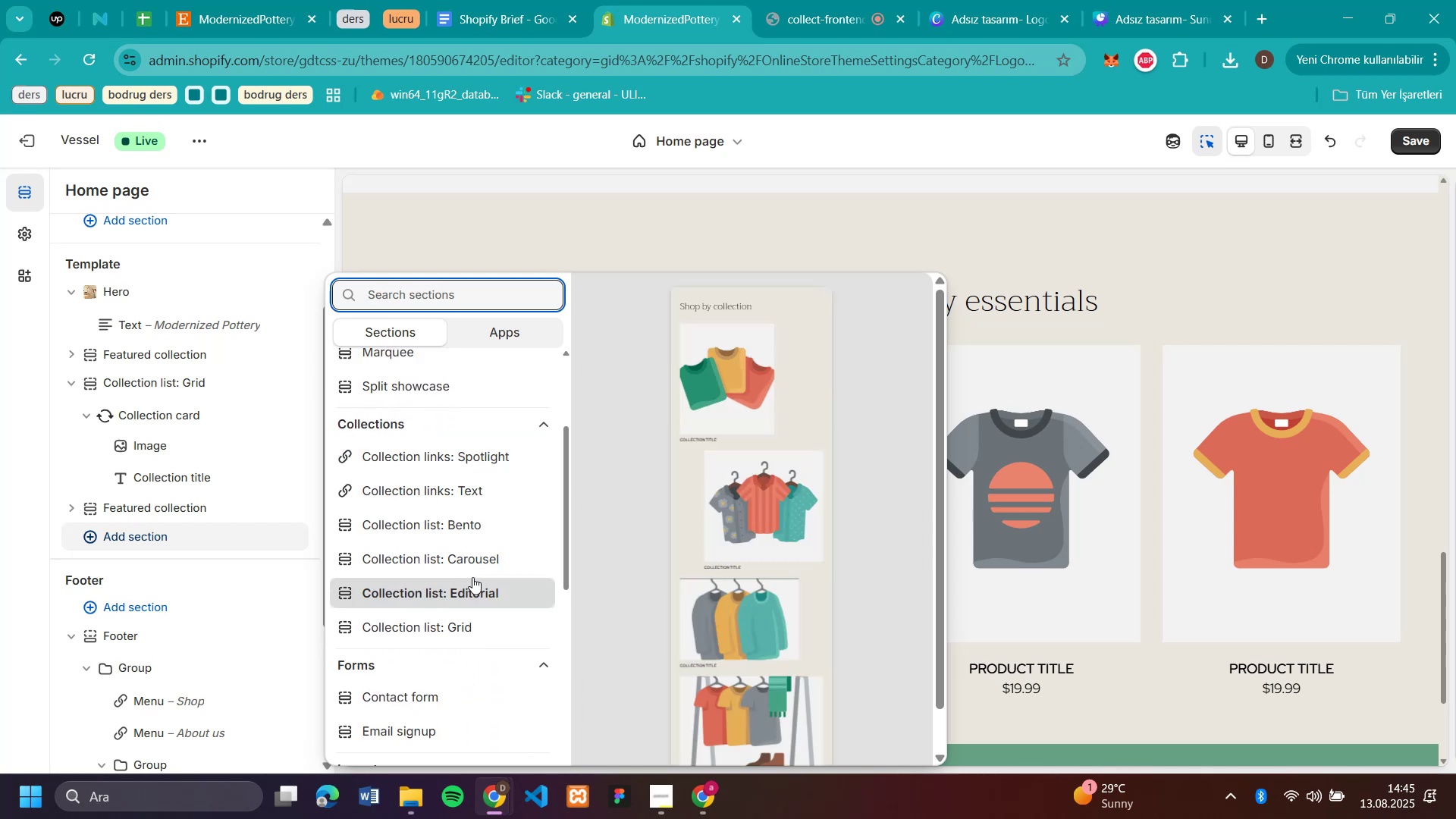 
wait(8.71)
 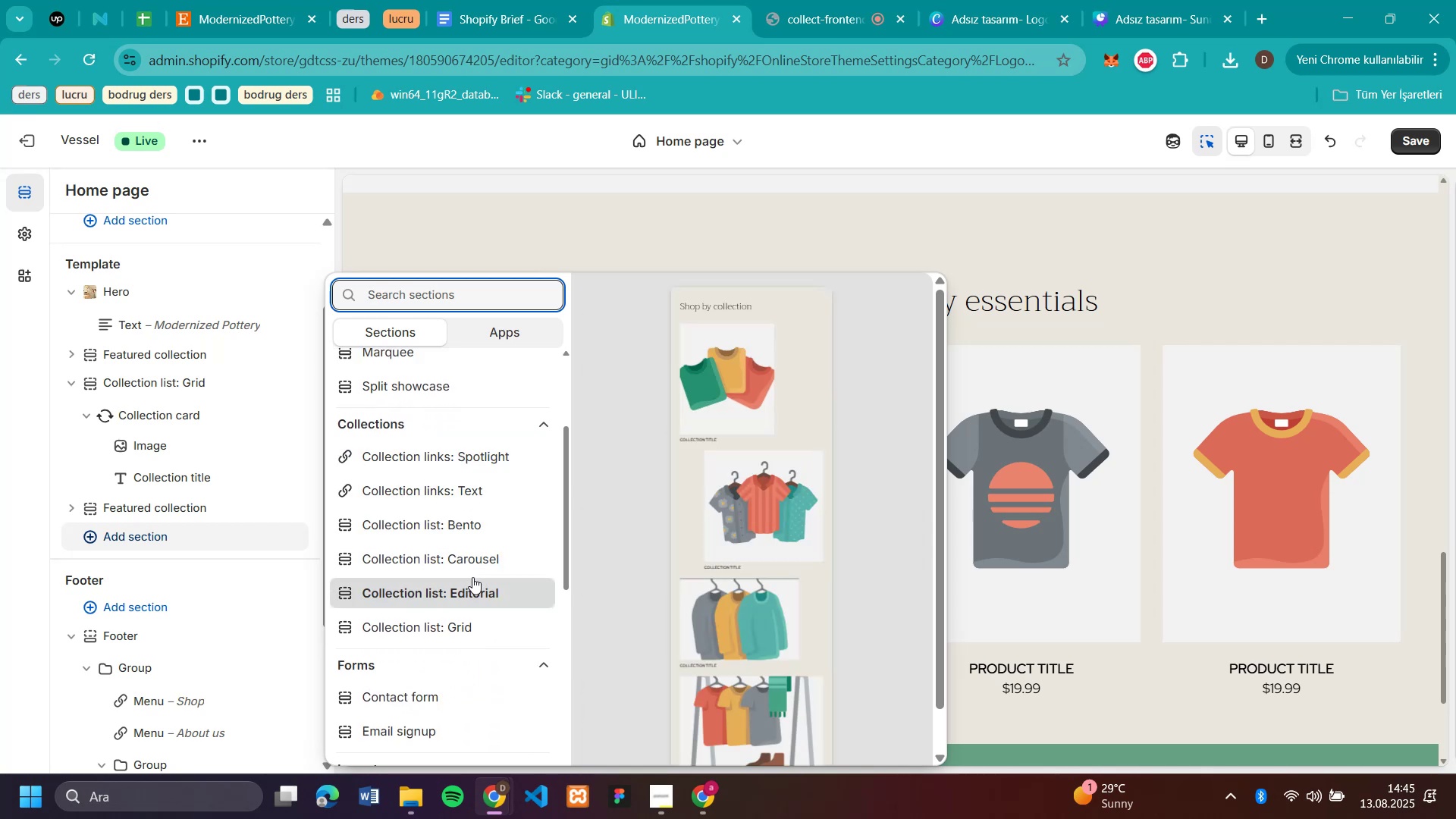 
scroll: coordinate [450, 539], scroll_direction: down, amount: 6.0
 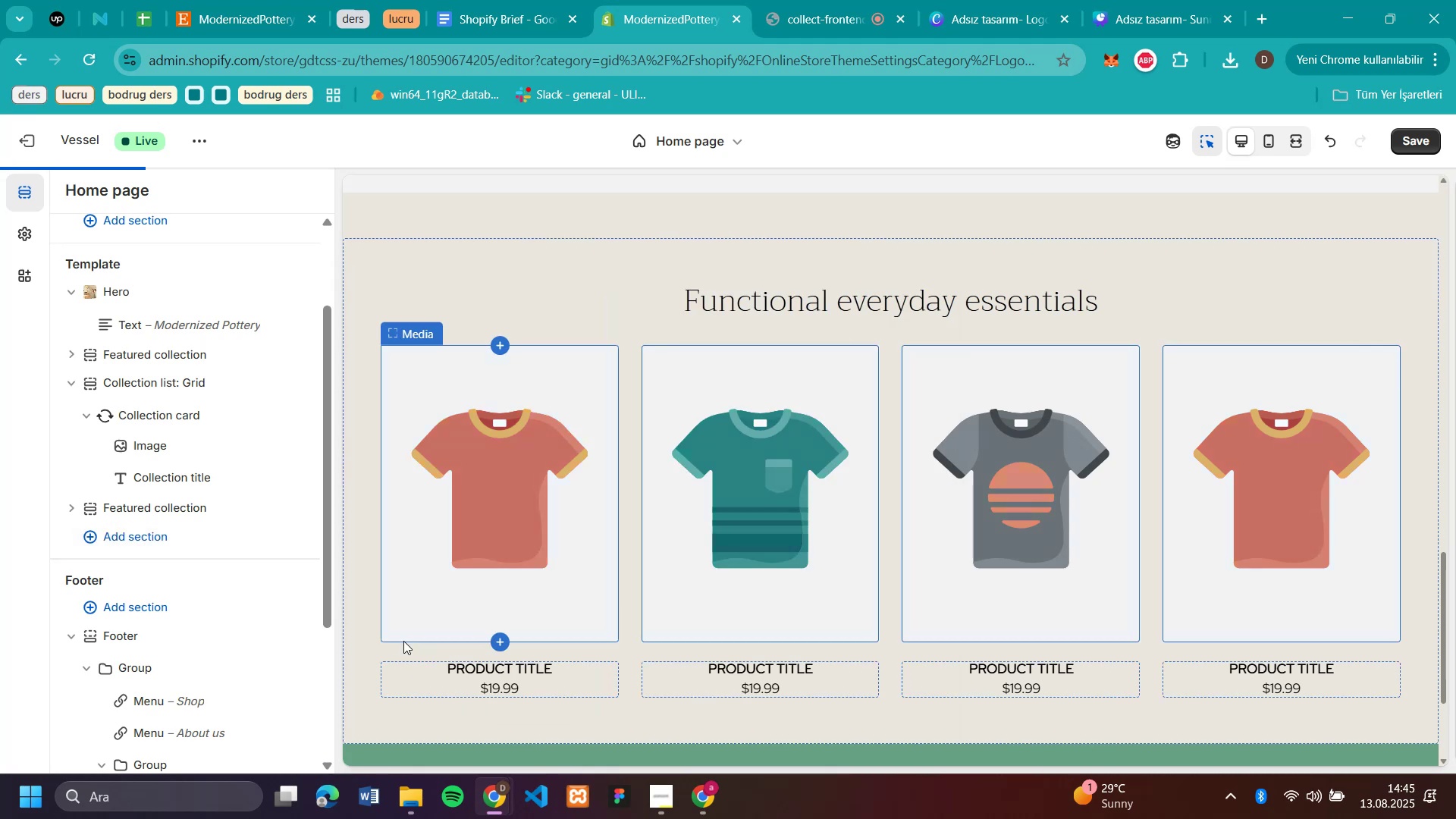 
wait(11.21)
 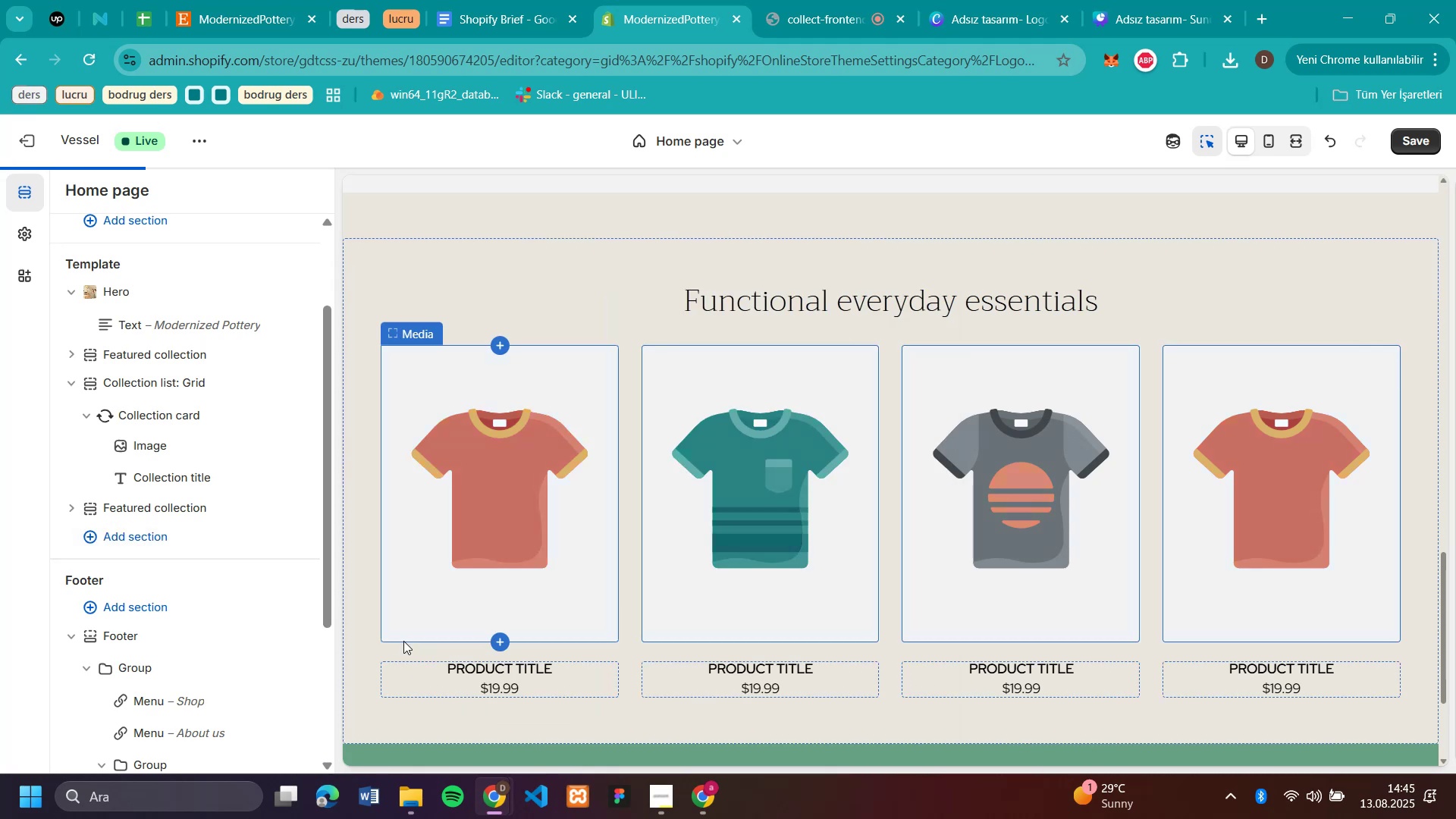 
left_click([69, 199])
 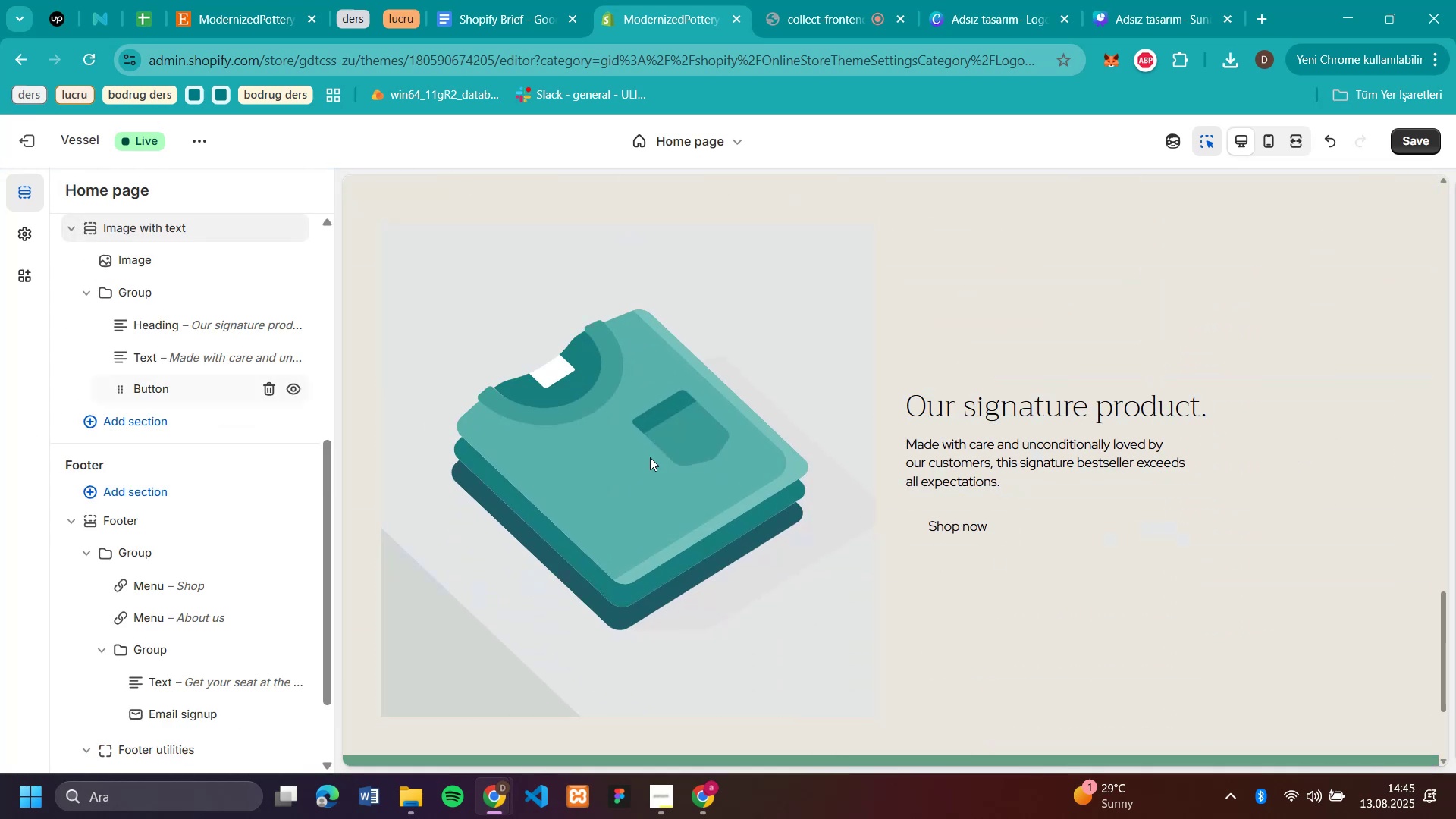 
scroll: coordinate [1135, 482], scroll_direction: up, amount: 17.0
 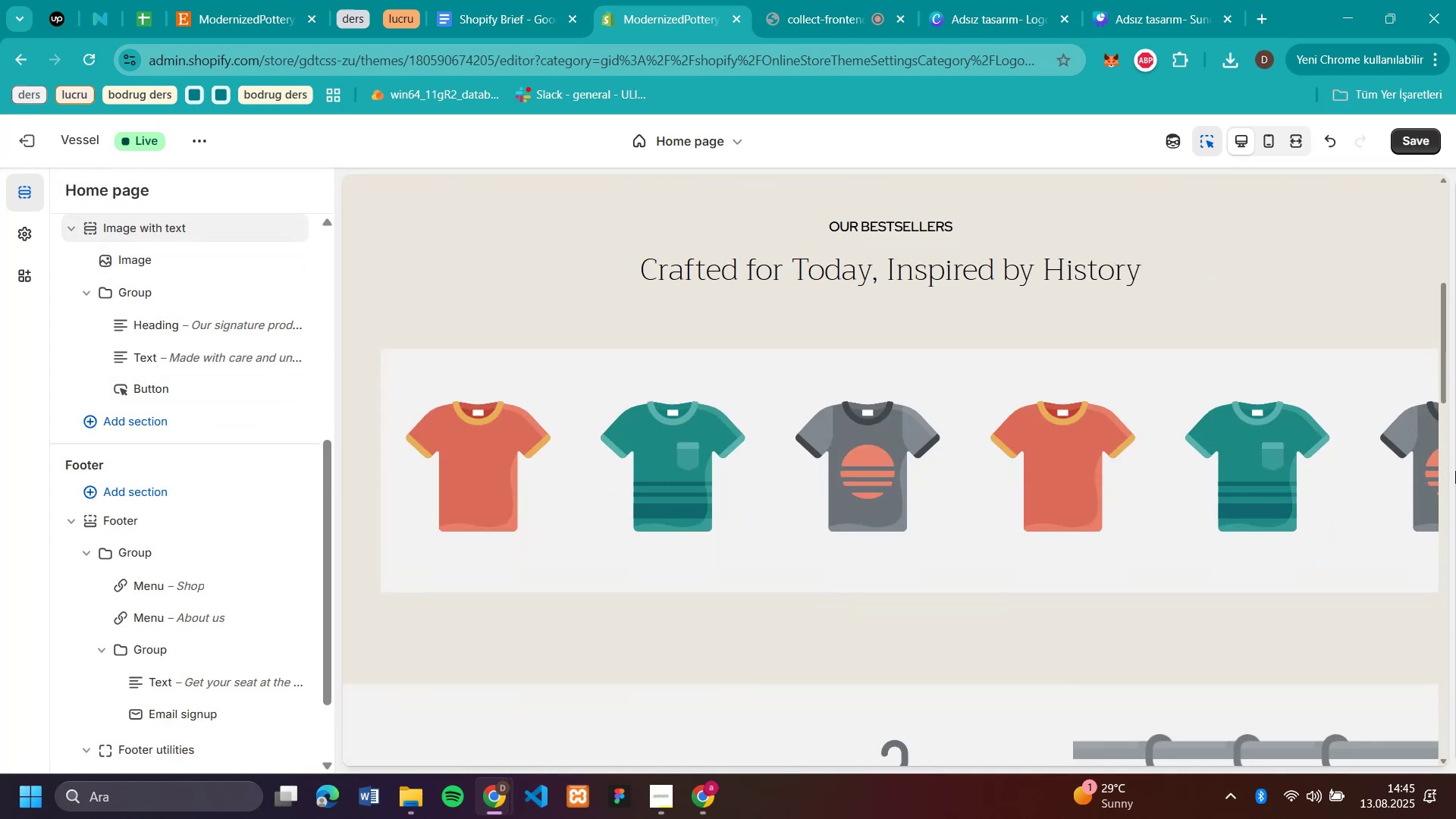 
scroll: coordinate [1193, 507], scroll_direction: down, amount: 18.0
 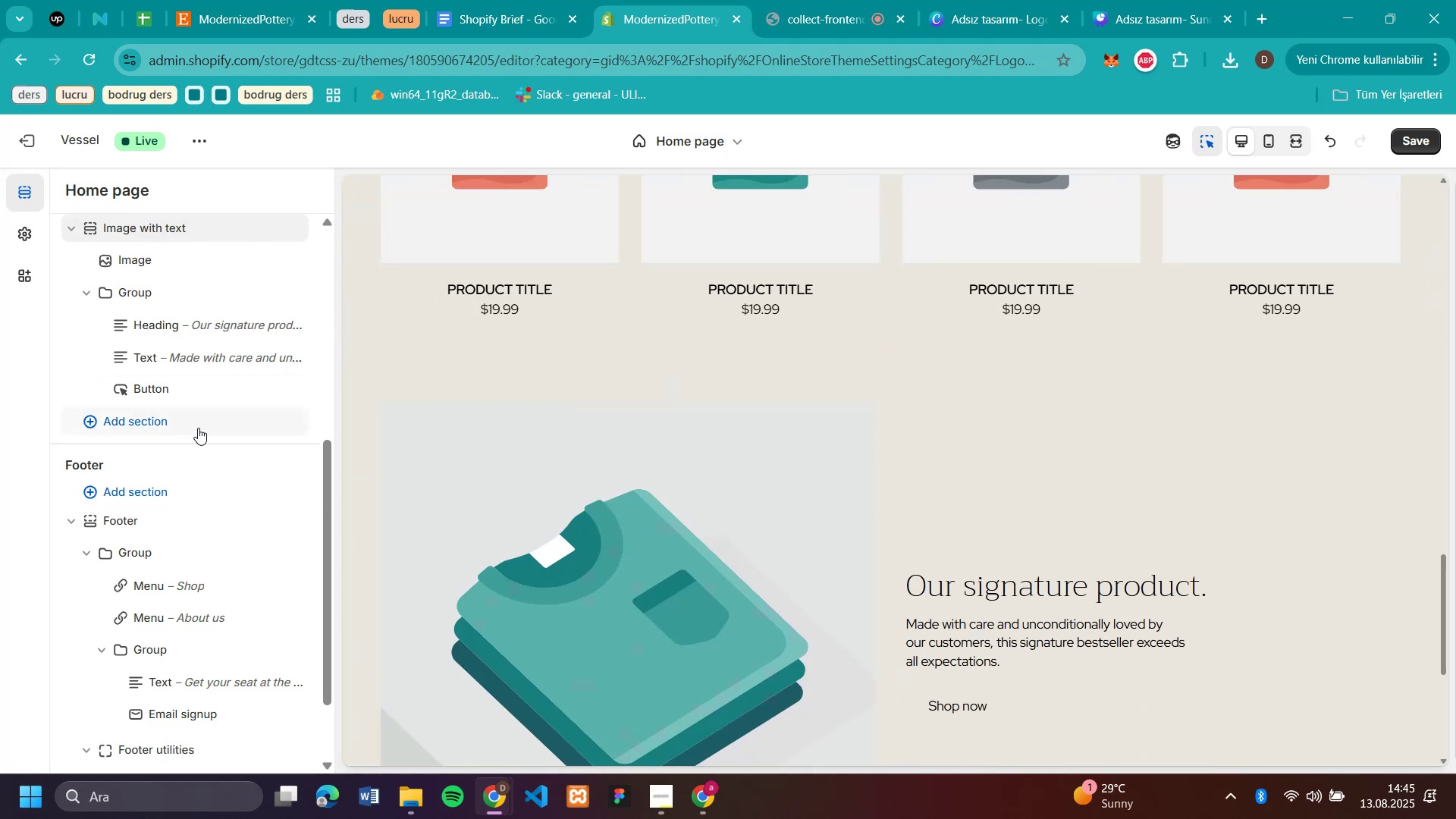 
scroll: coordinate [197, 424], scroll_direction: up, amount: 2.0
 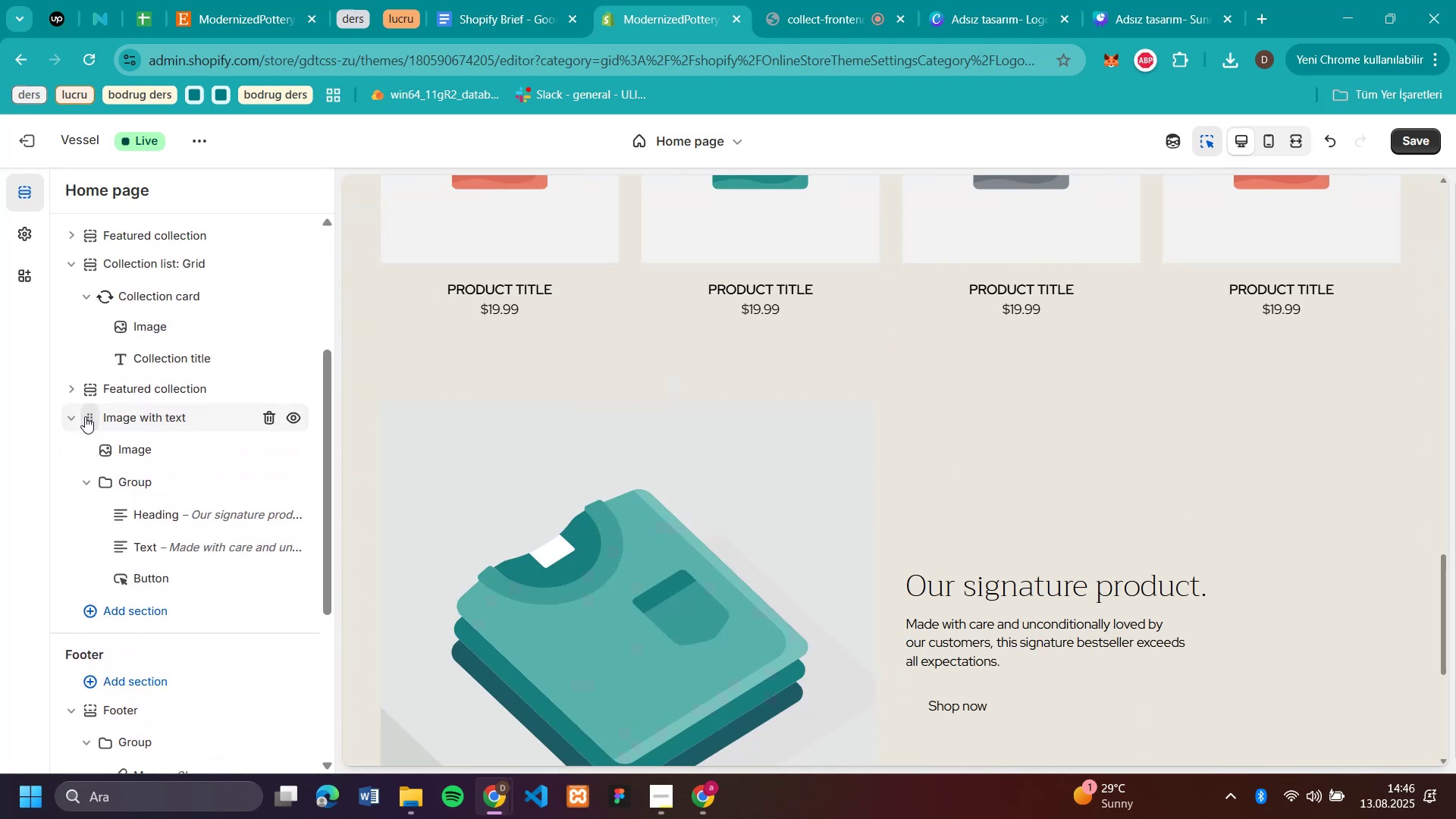 
left_click_drag(start_coordinate=[85, 416], to_coordinate=[93, 461])
 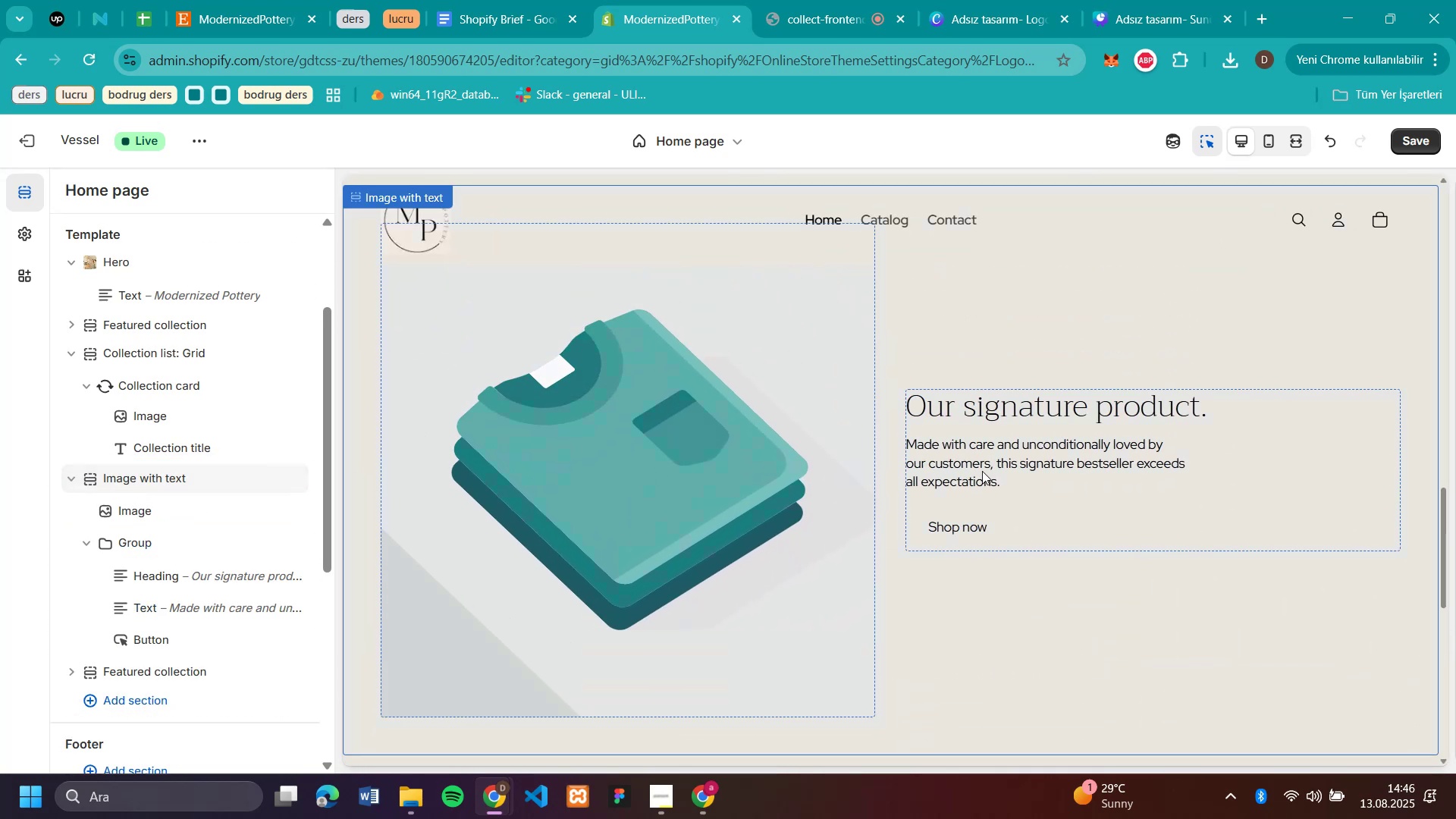 
scroll: coordinate [991, 454], scroll_direction: down, amount: 1.0
 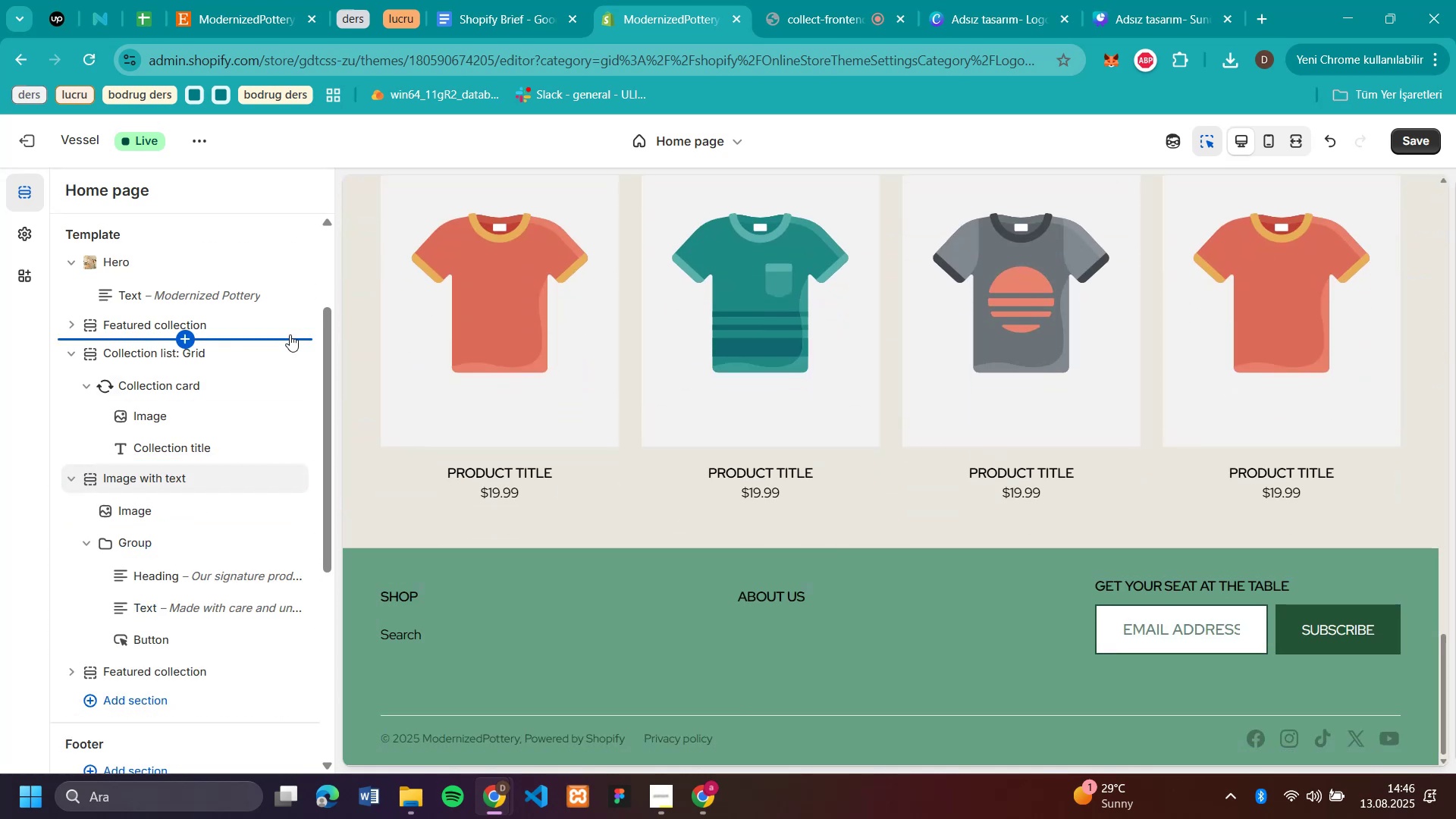 
scroll: coordinate [1024, 422], scroll_direction: up, amount: 14.0
 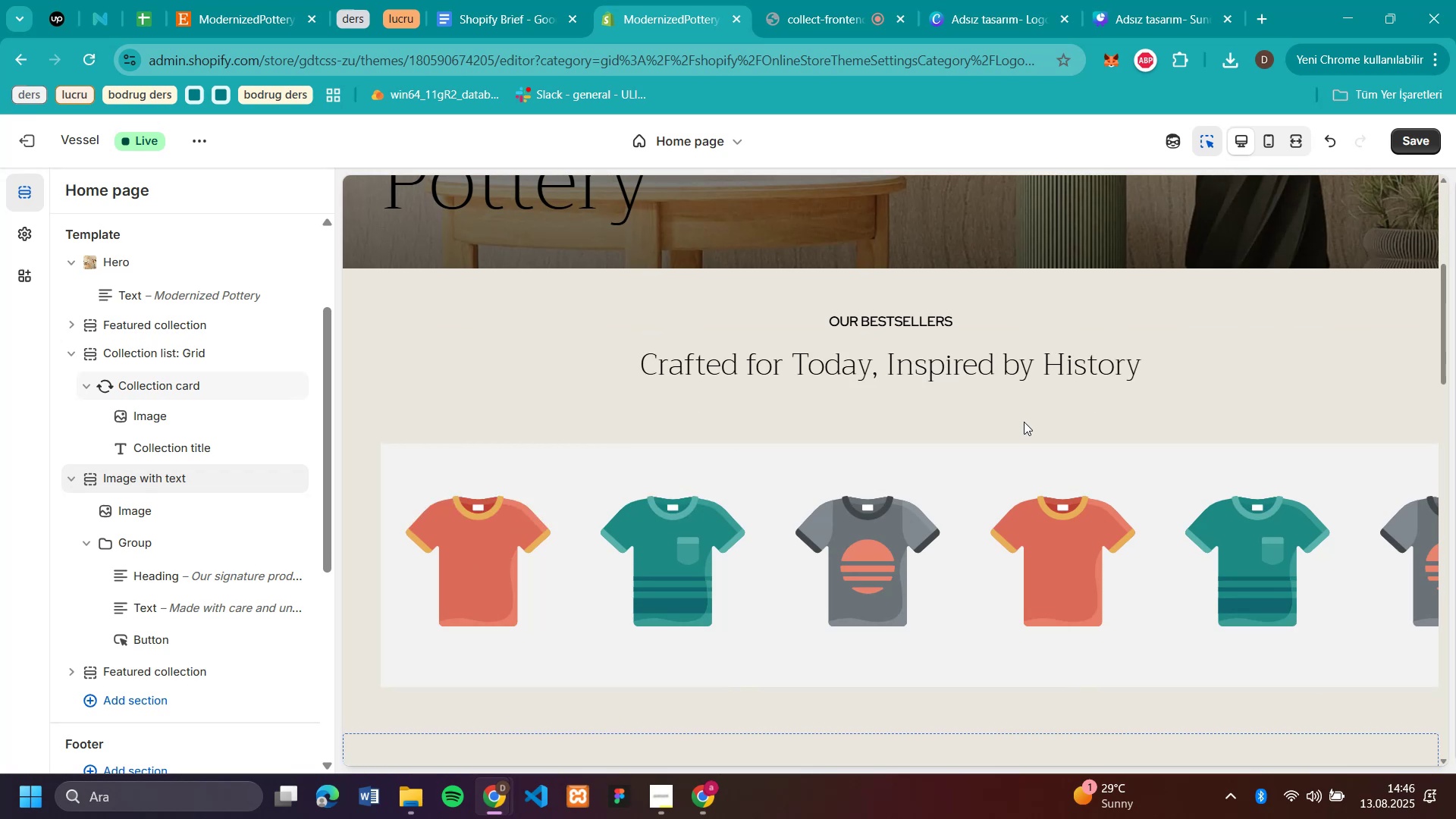 
scroll: coordinate [1024, 422], scroll_direction: down, amount: 11.0
 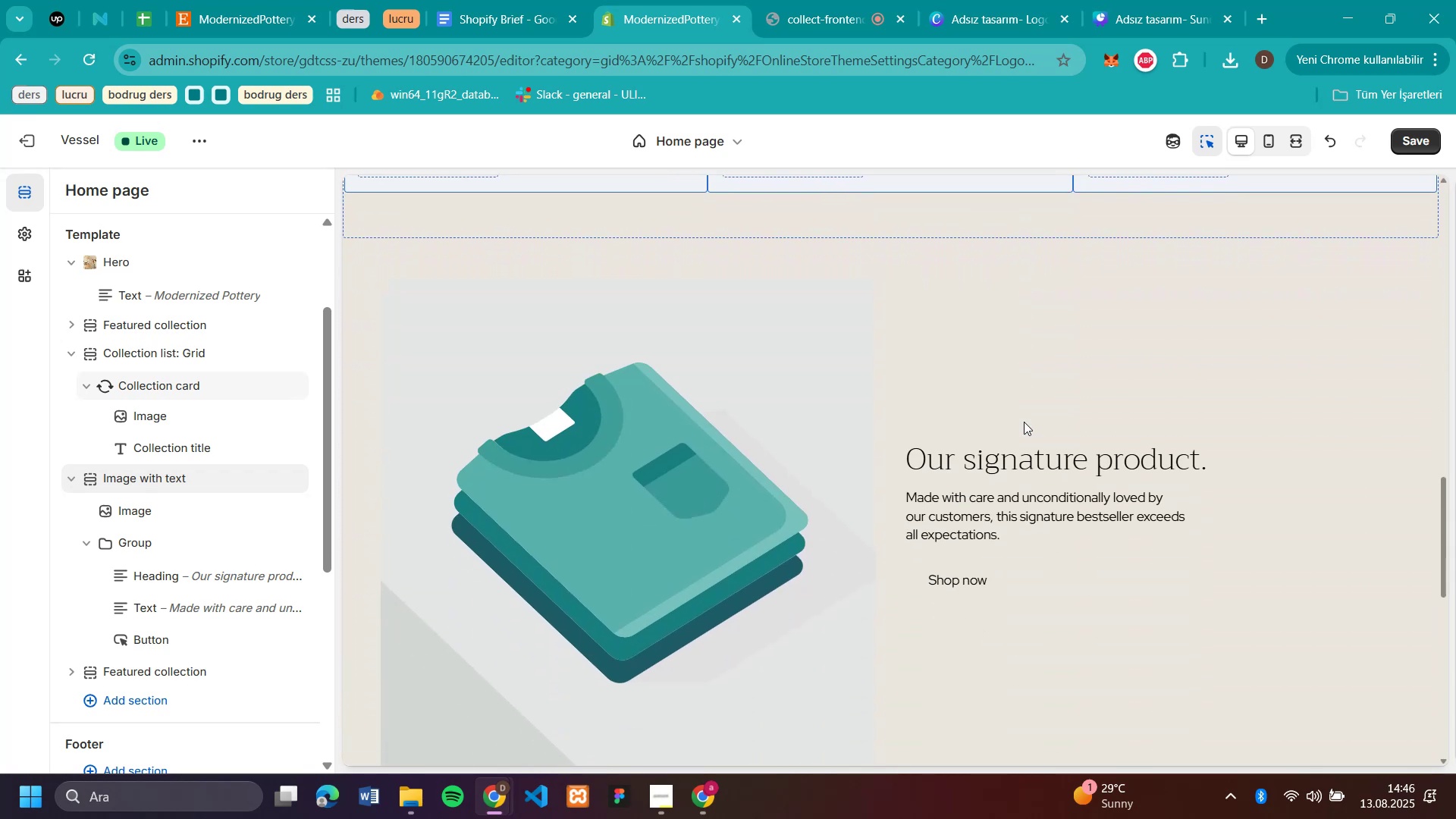 
scroll: coordinate [1024, 422], scroll_direction: up, amount: 3.0
 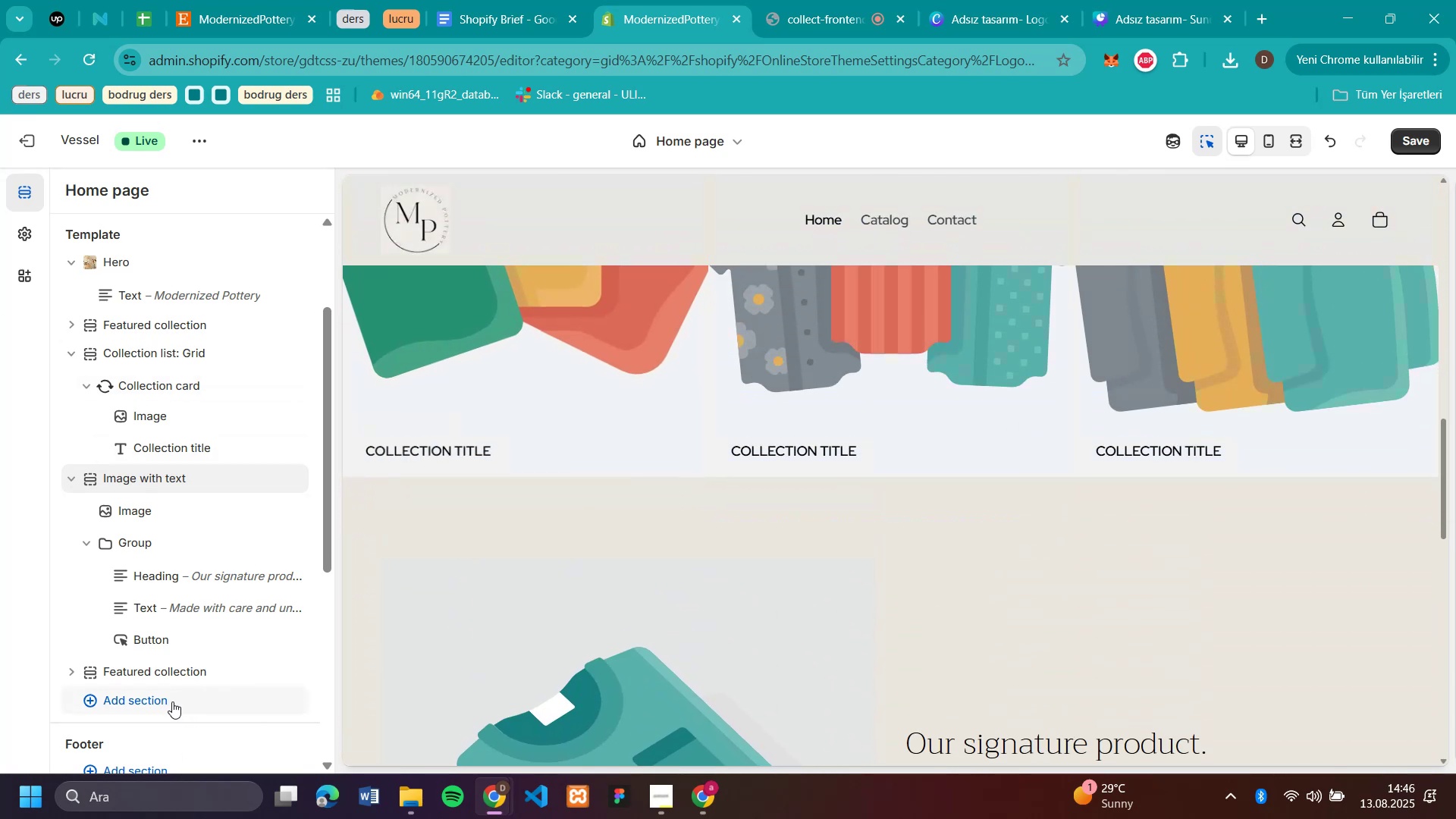 
left_click([158, 708])
 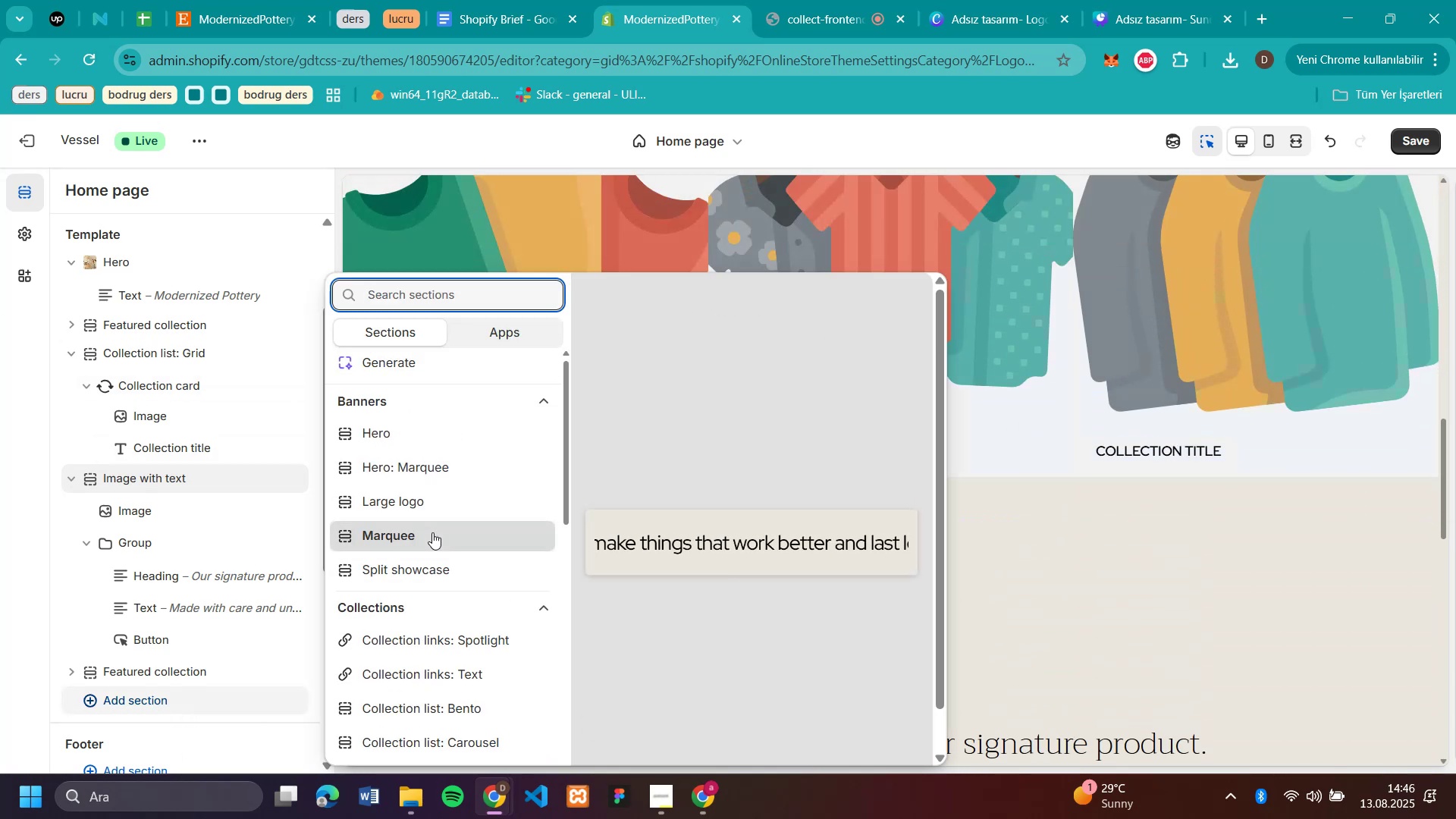 
wait(5.28)
 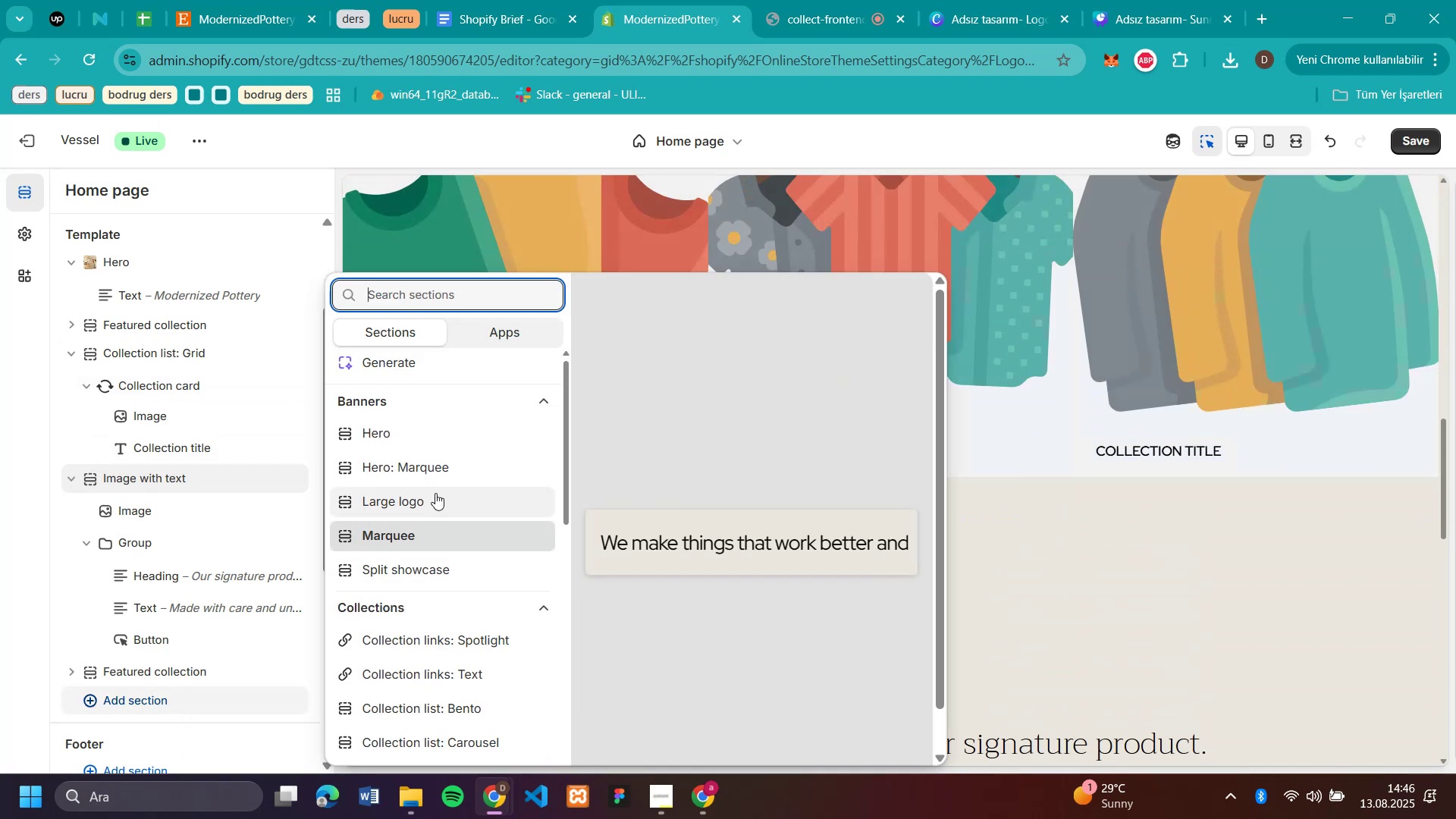 
scroll: coordinate [409, 621], scroll_direction: down, amount: 12.0
 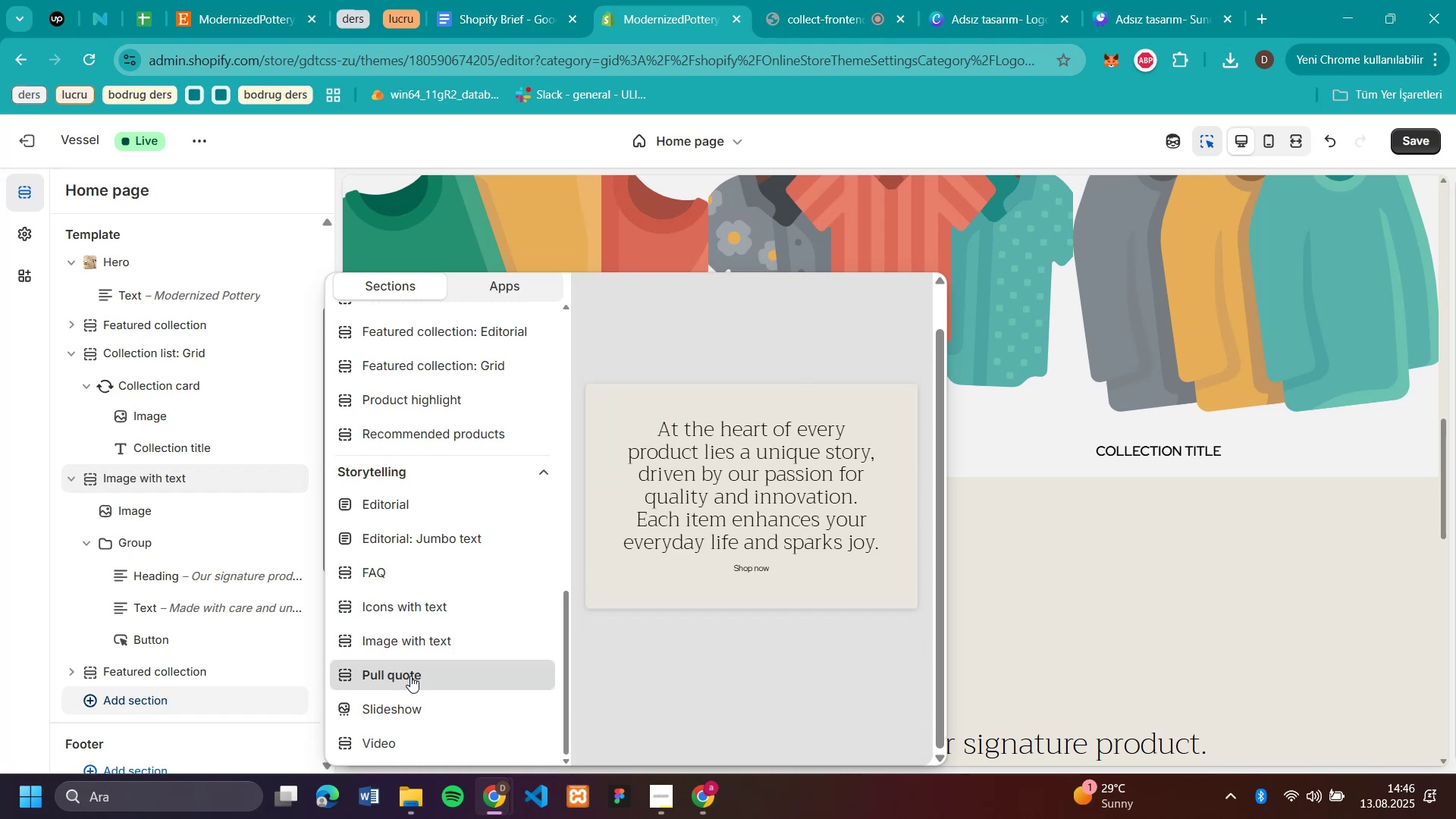 
left_click([410, 676])
 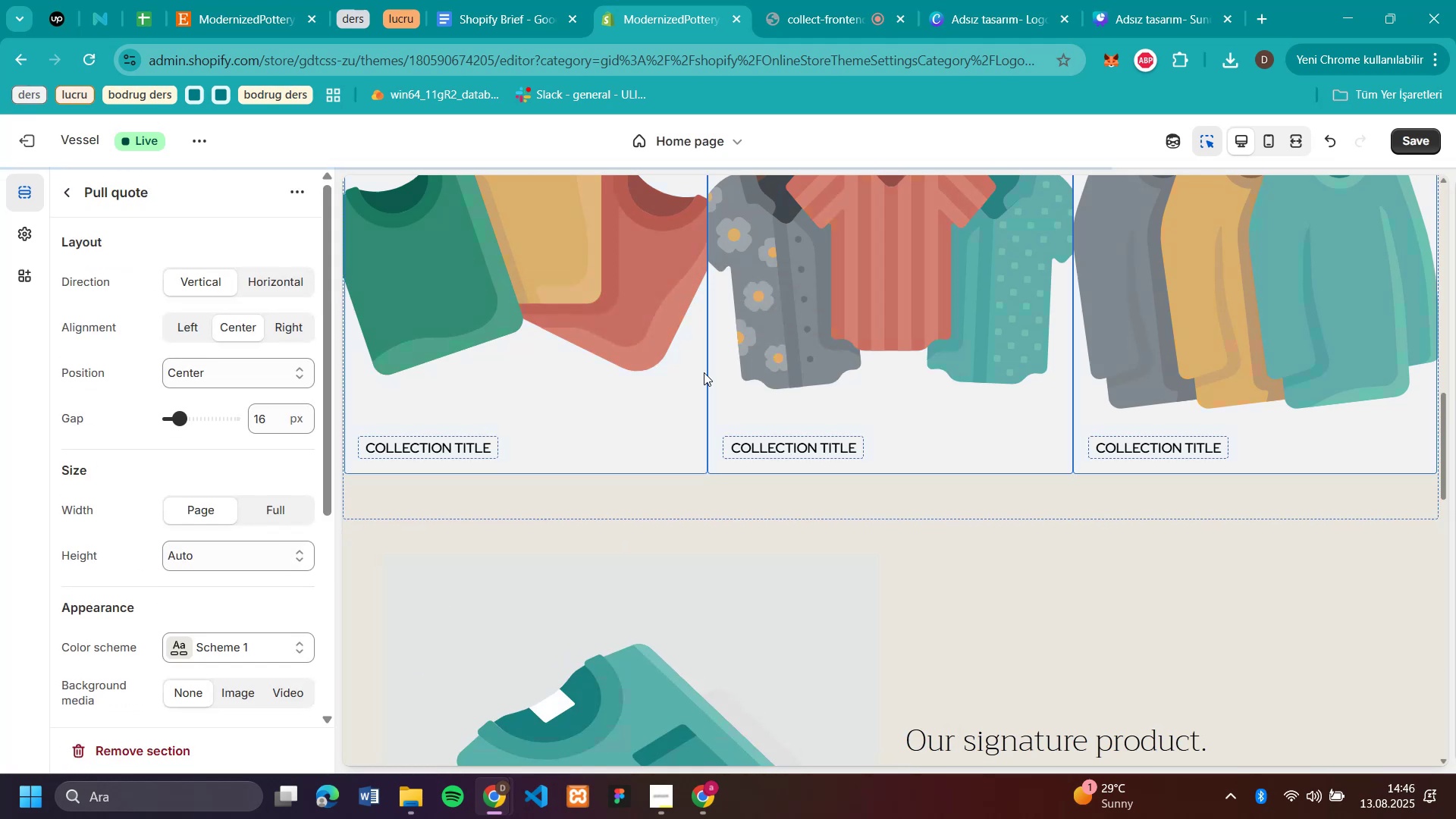 
scroll: coordinate [1233, 474], scroll_direction: down, amount: 4.0
 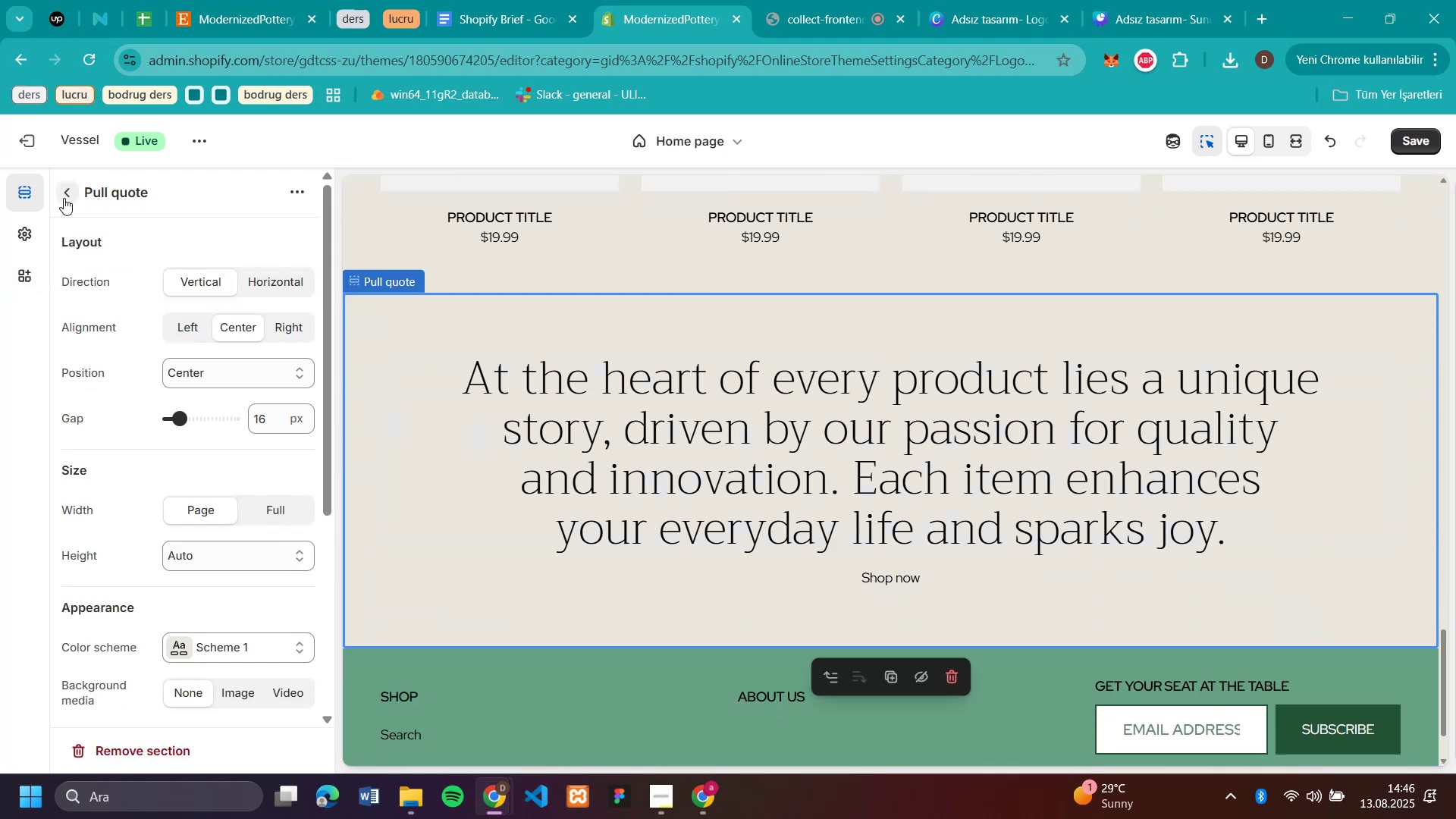 
left_click([64, 198])
 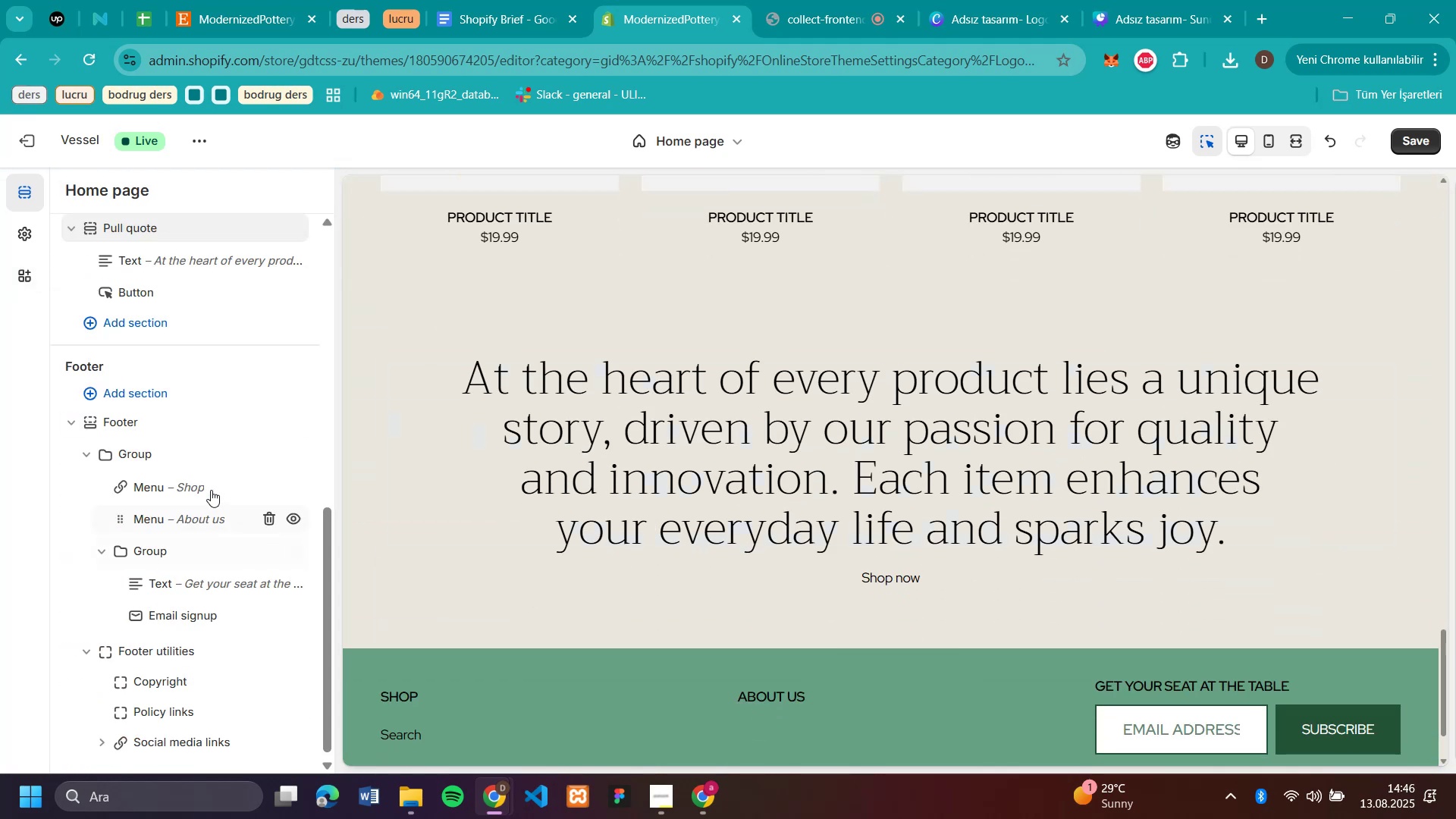 
scroll: coordinate [89, 752], scroll_direction: down, amount: 9.0
 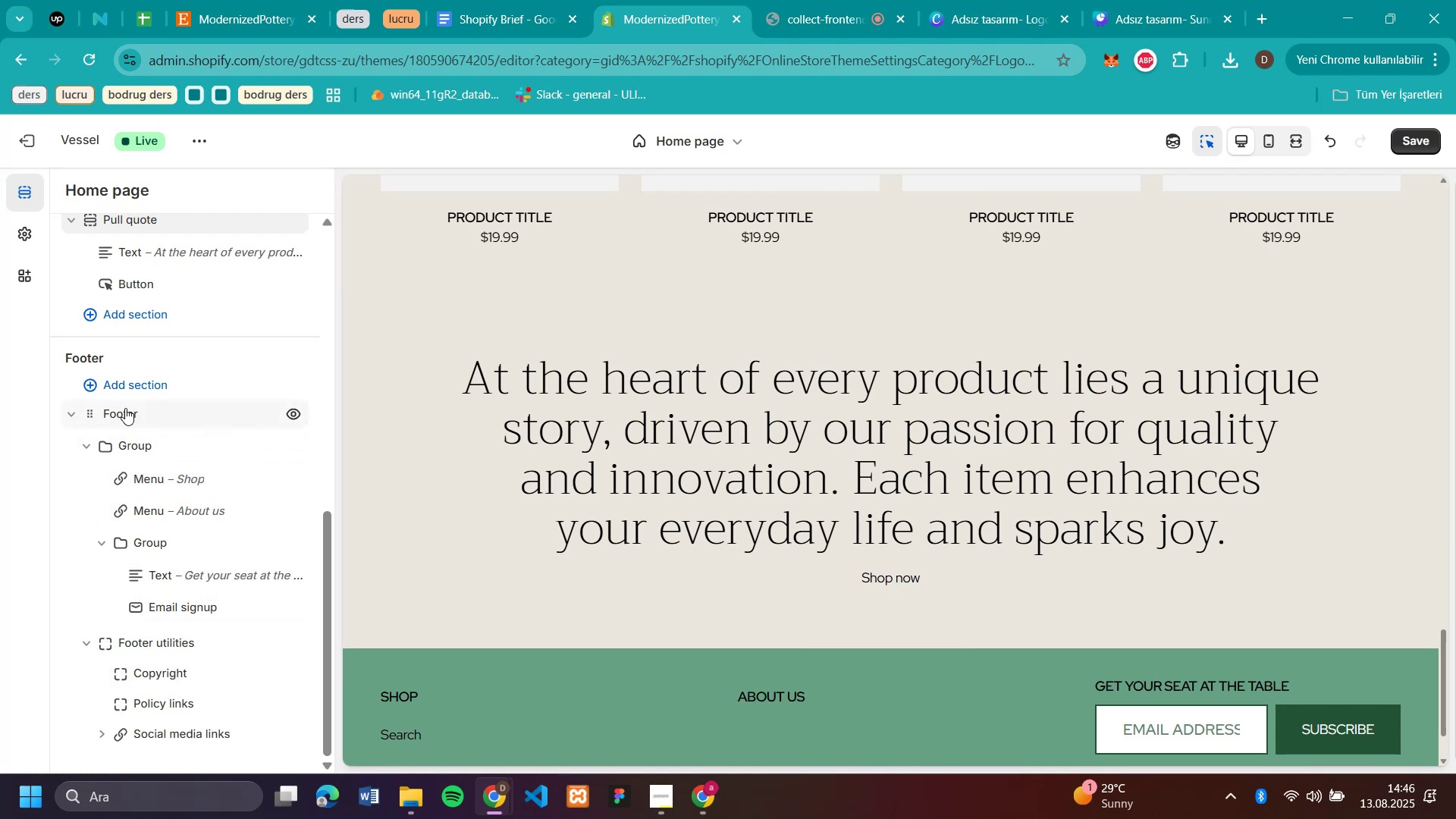 
scroll: coordinate [158, 402], scroll_direction: up, amount: 3.0
 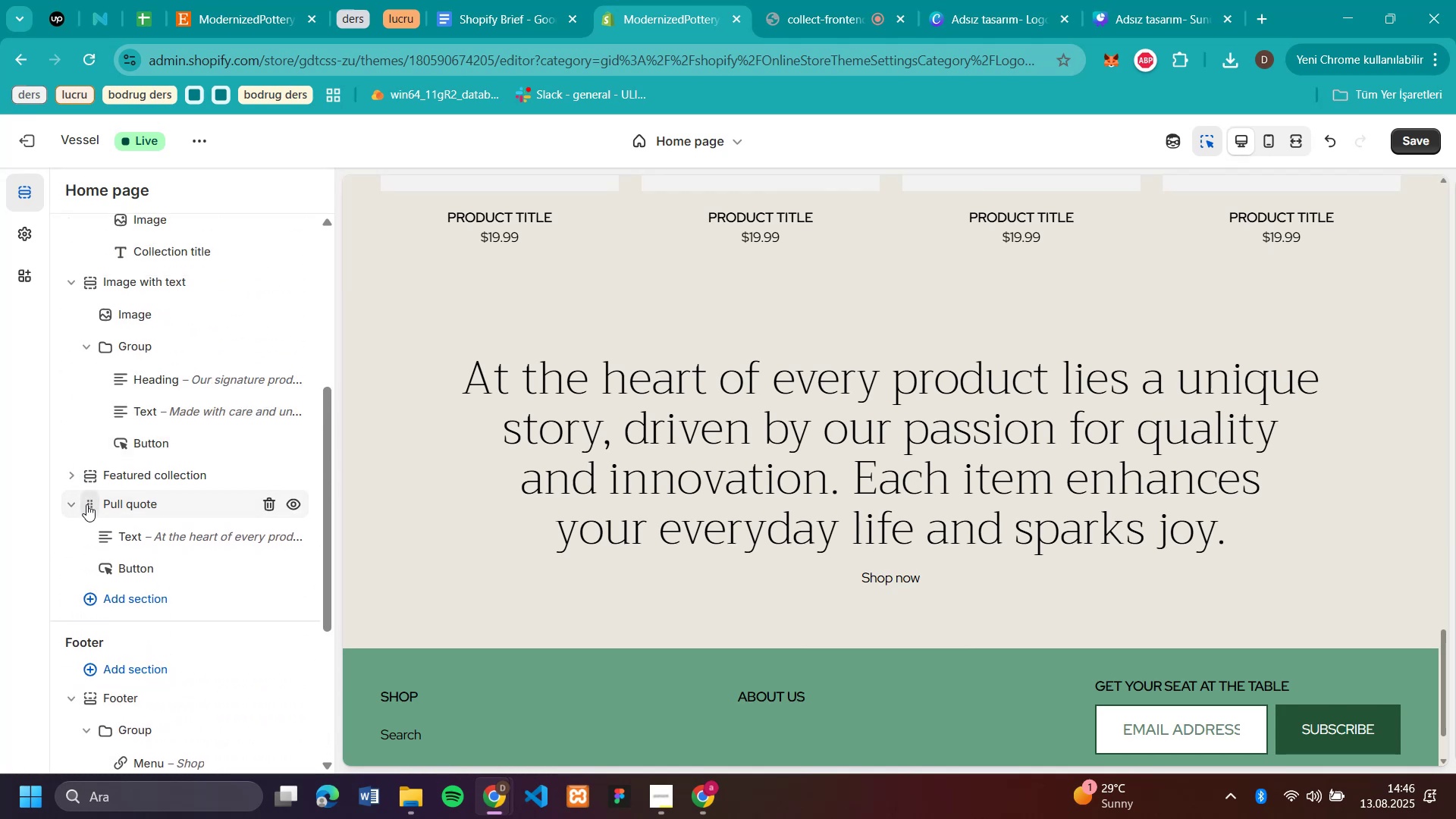 
left_click_drag(start_coordinate=[86, 504], to_coordinate=[115, 435])
 